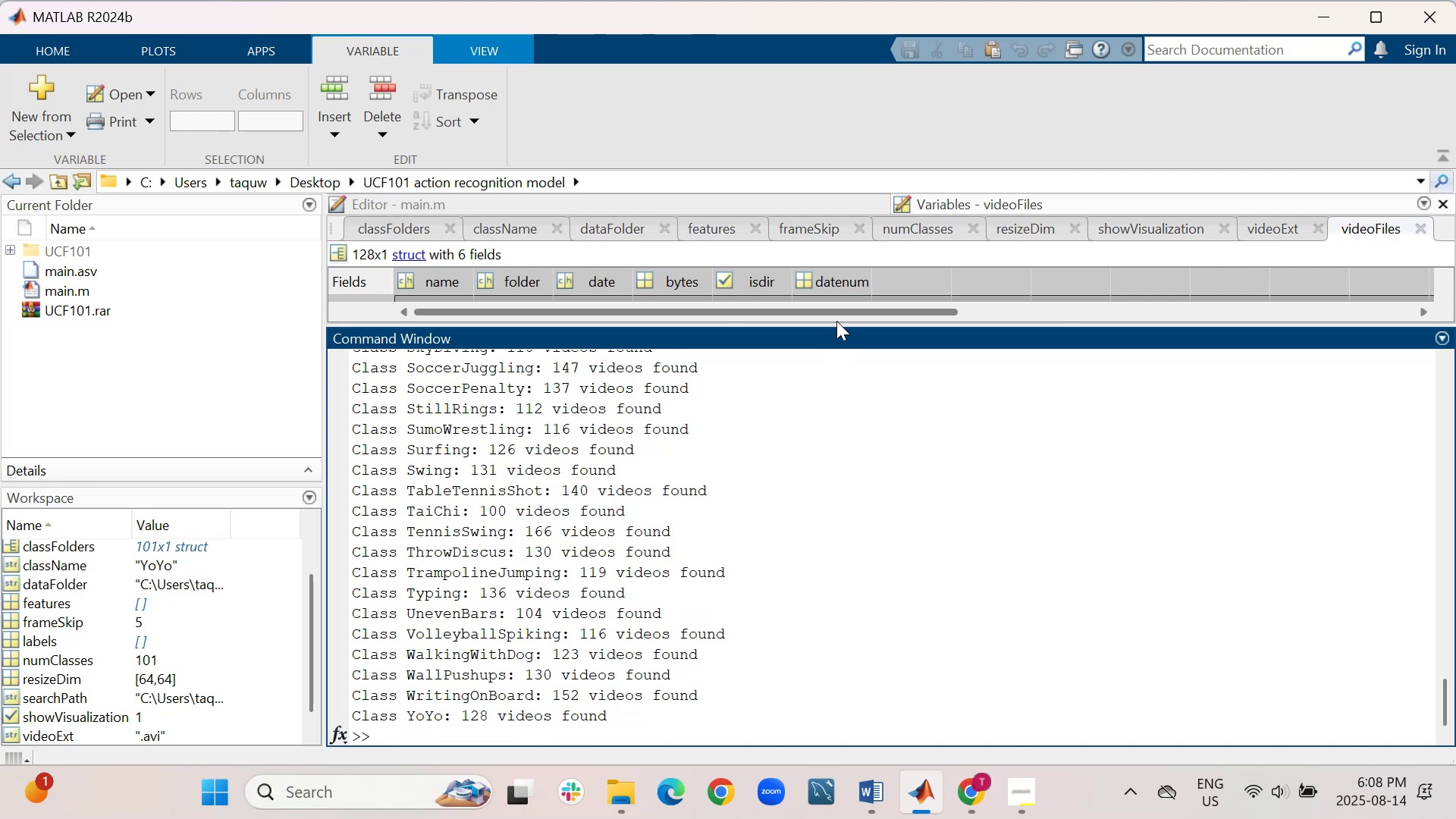 
left_click_drag(start_coordinate=[839, 325], to_coordinate=[800, 671])
 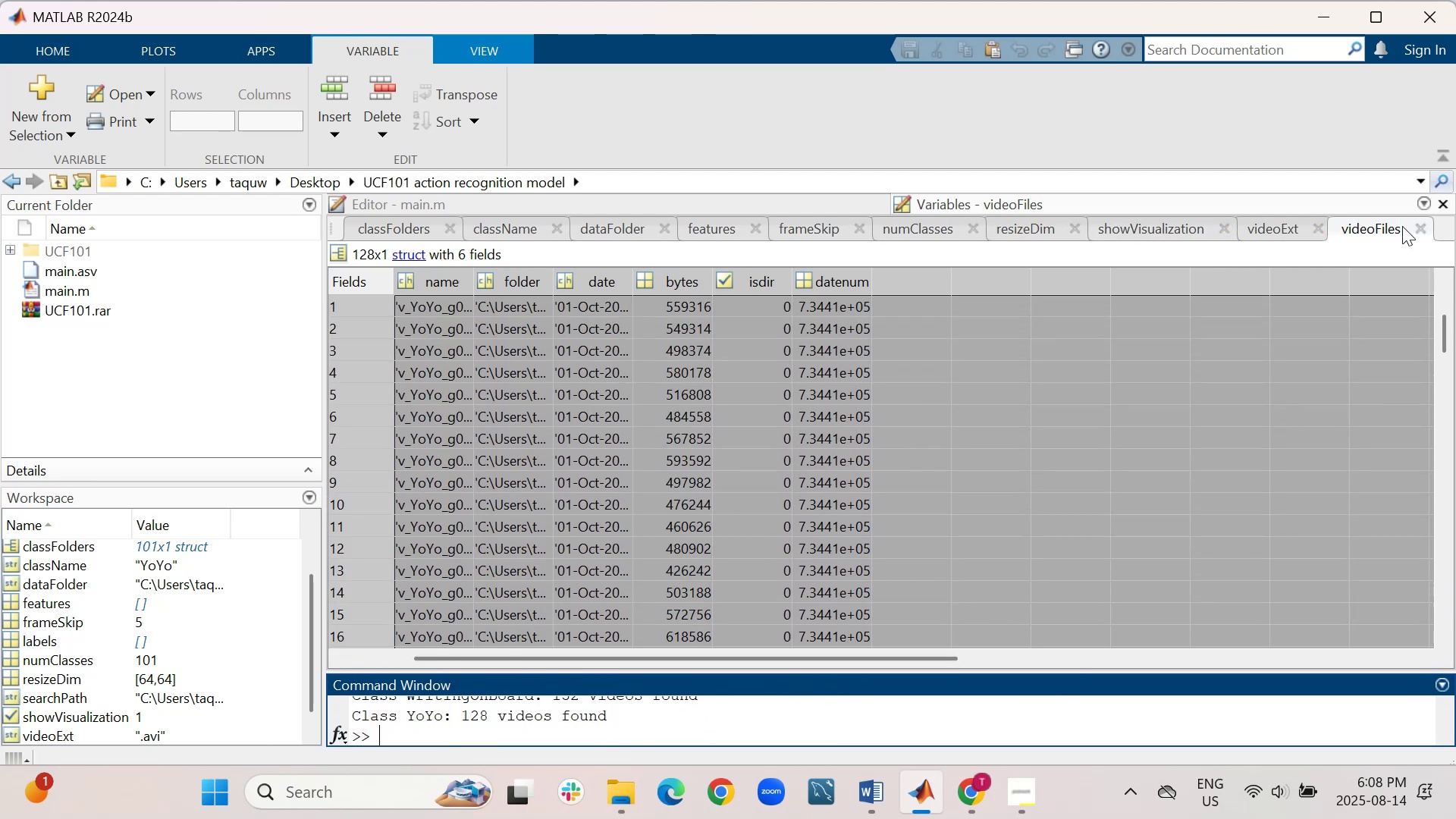 
left_click([1426, 230])
 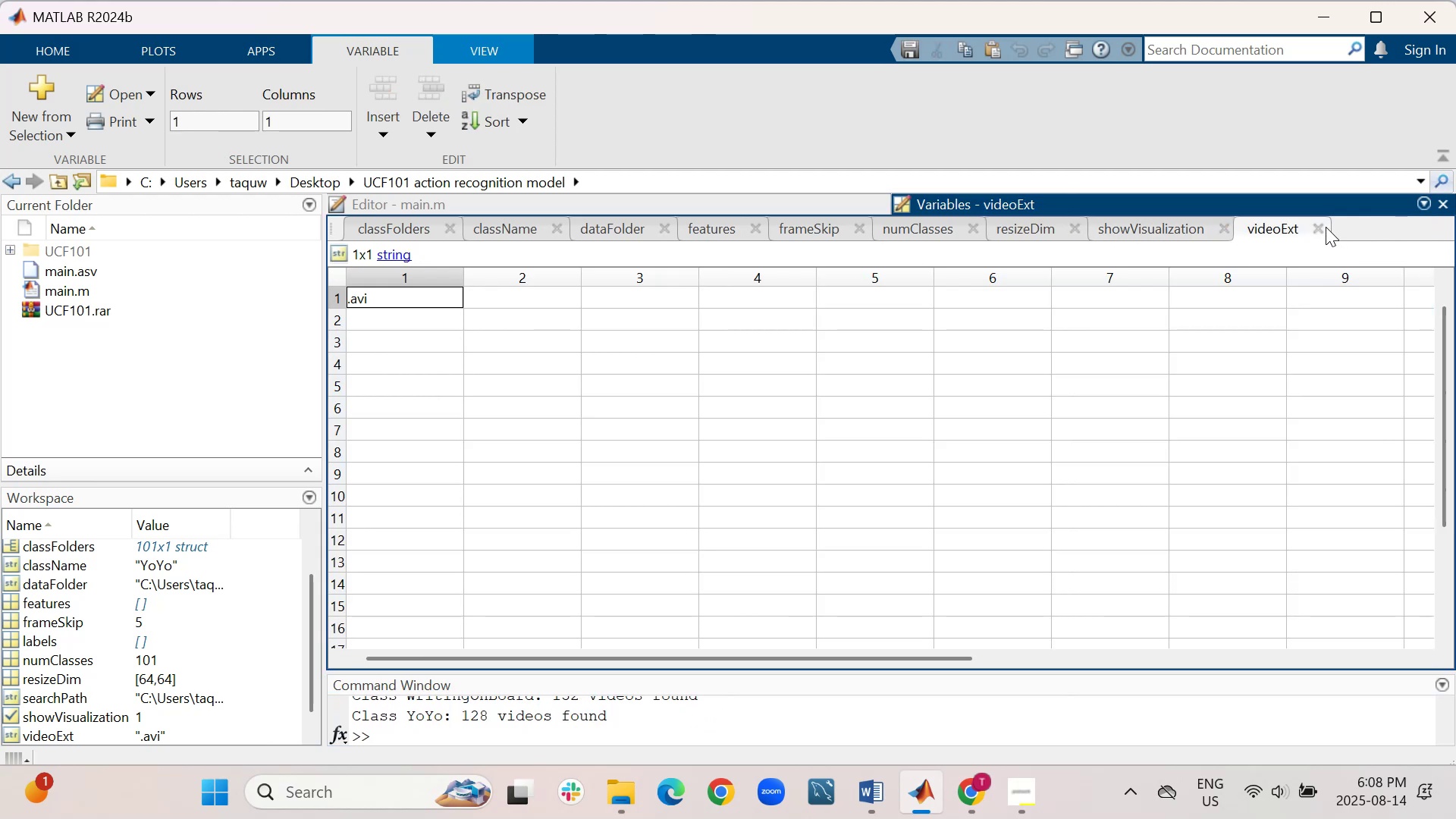 
left_click([1319, 226])
 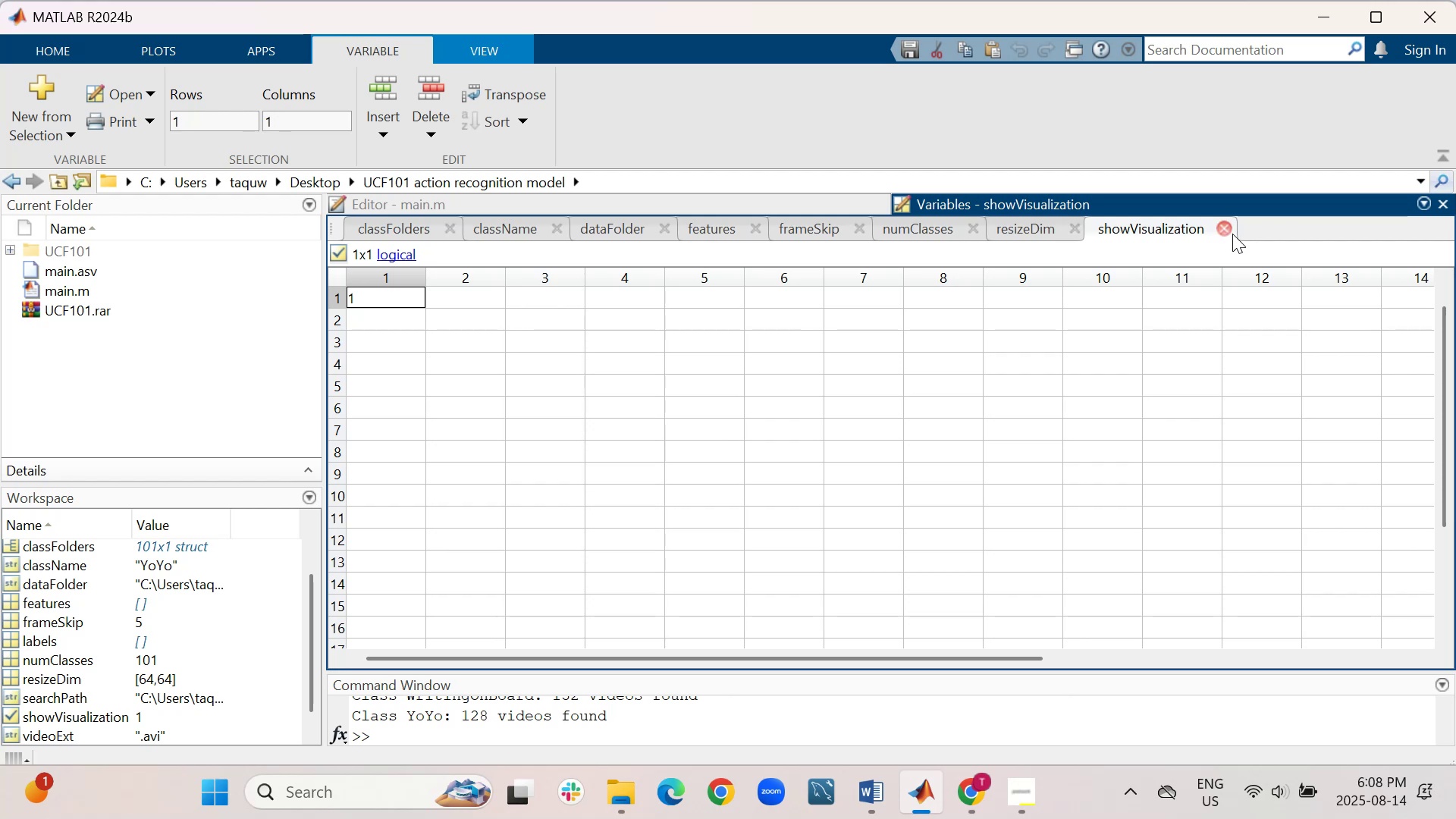 
left_click([1222, 229])
 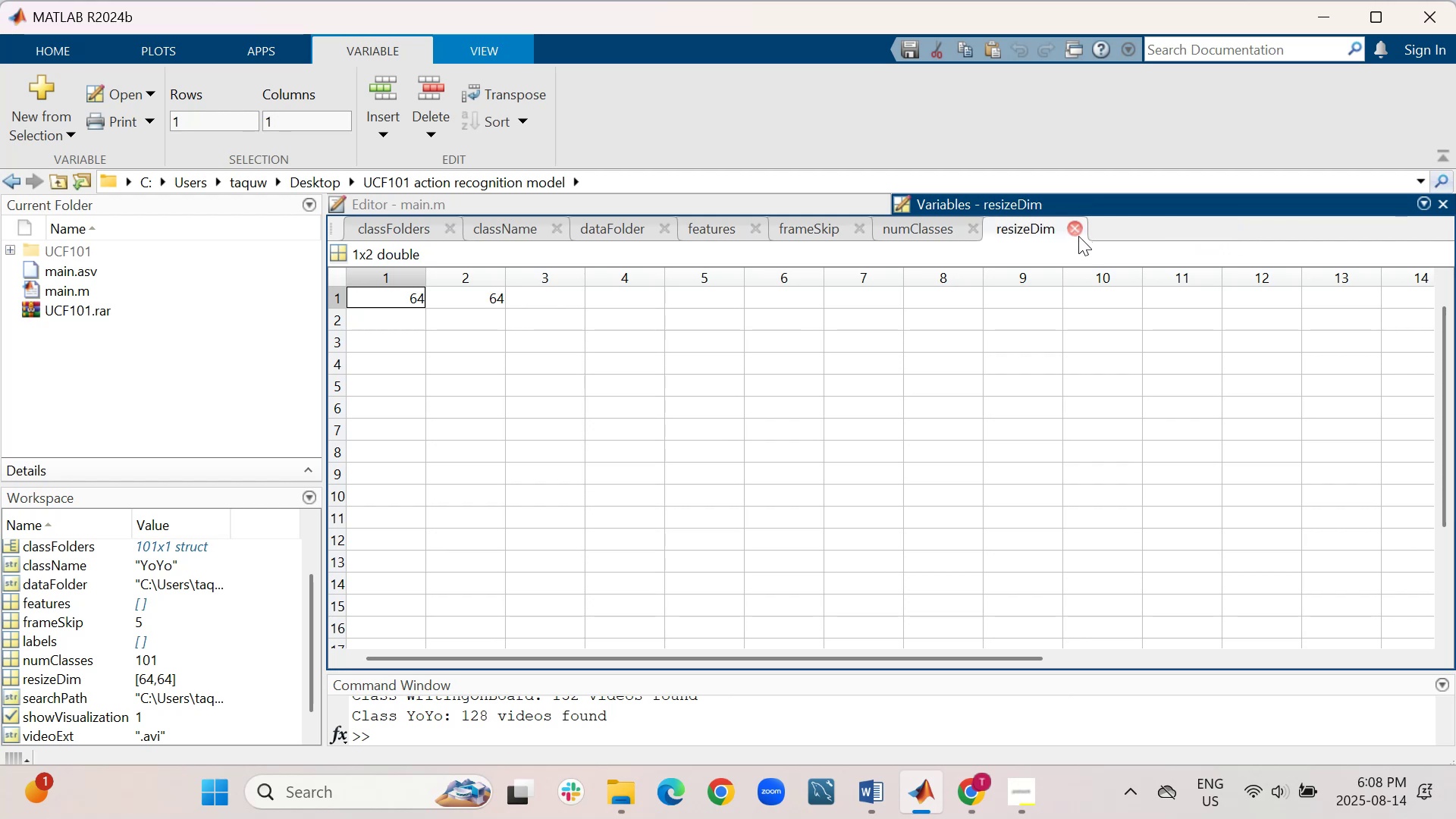 
left_click([1077, 233])
 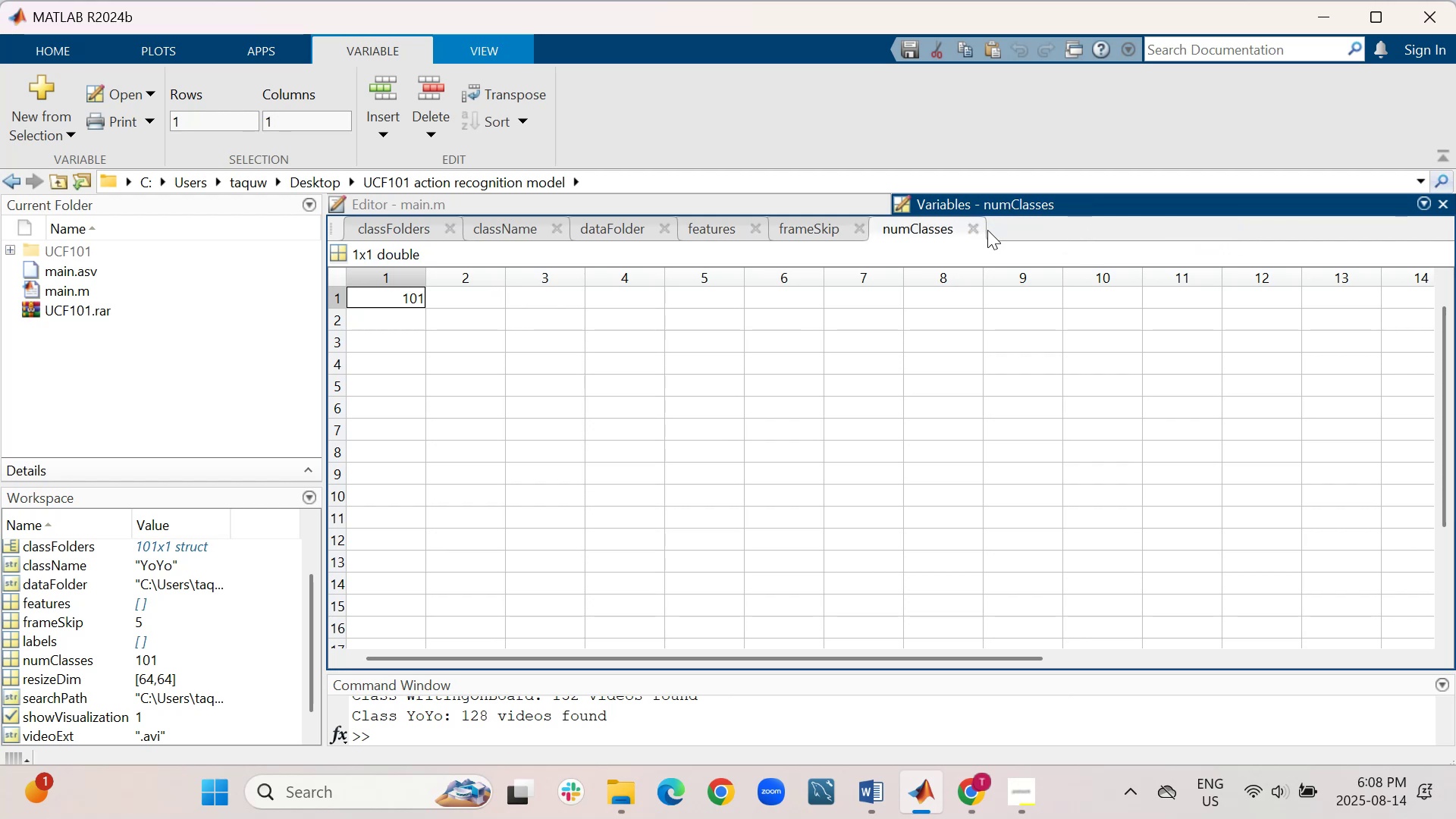 
left_click([976, 223])
 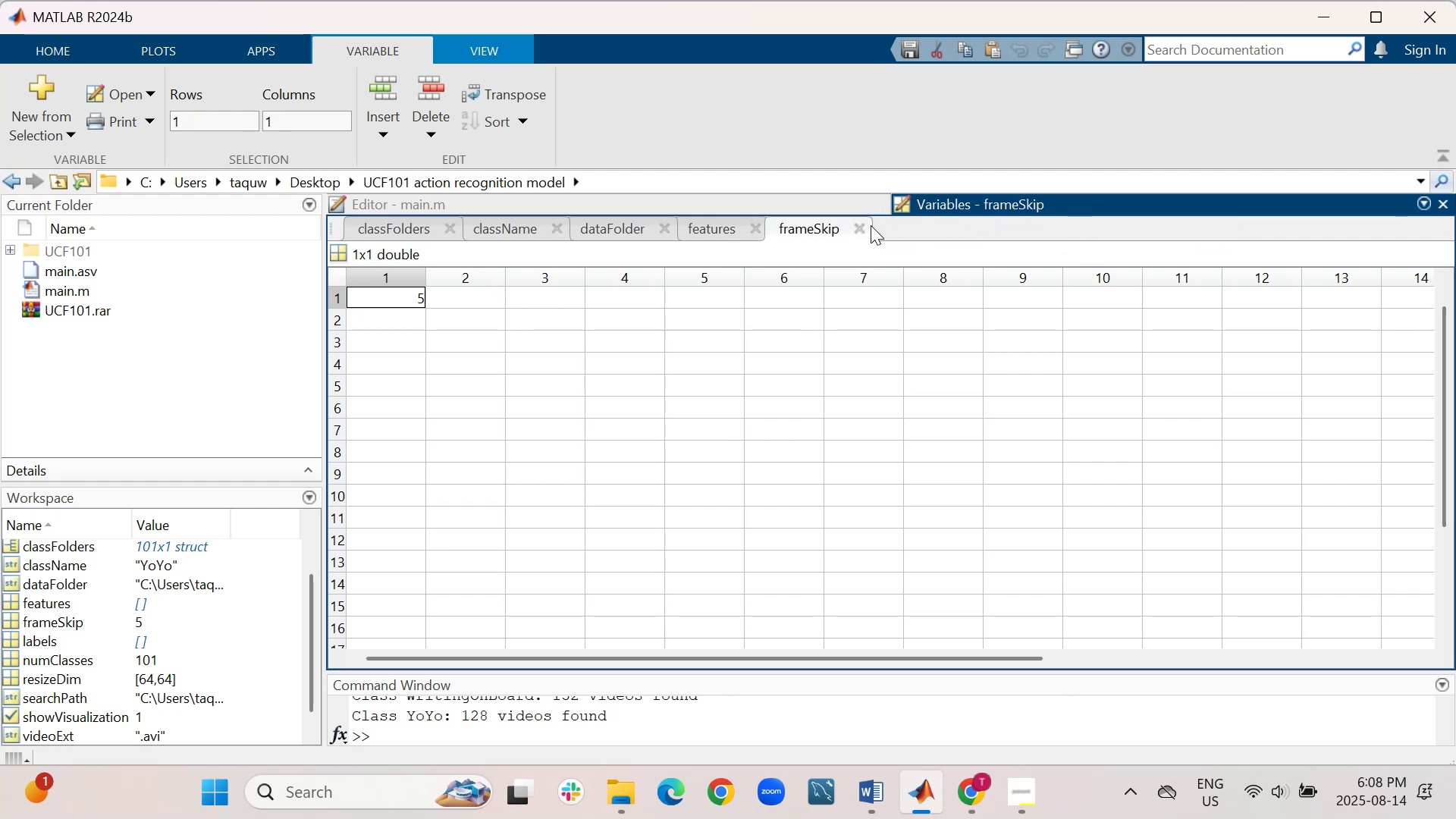 
left_click([868, 225])
 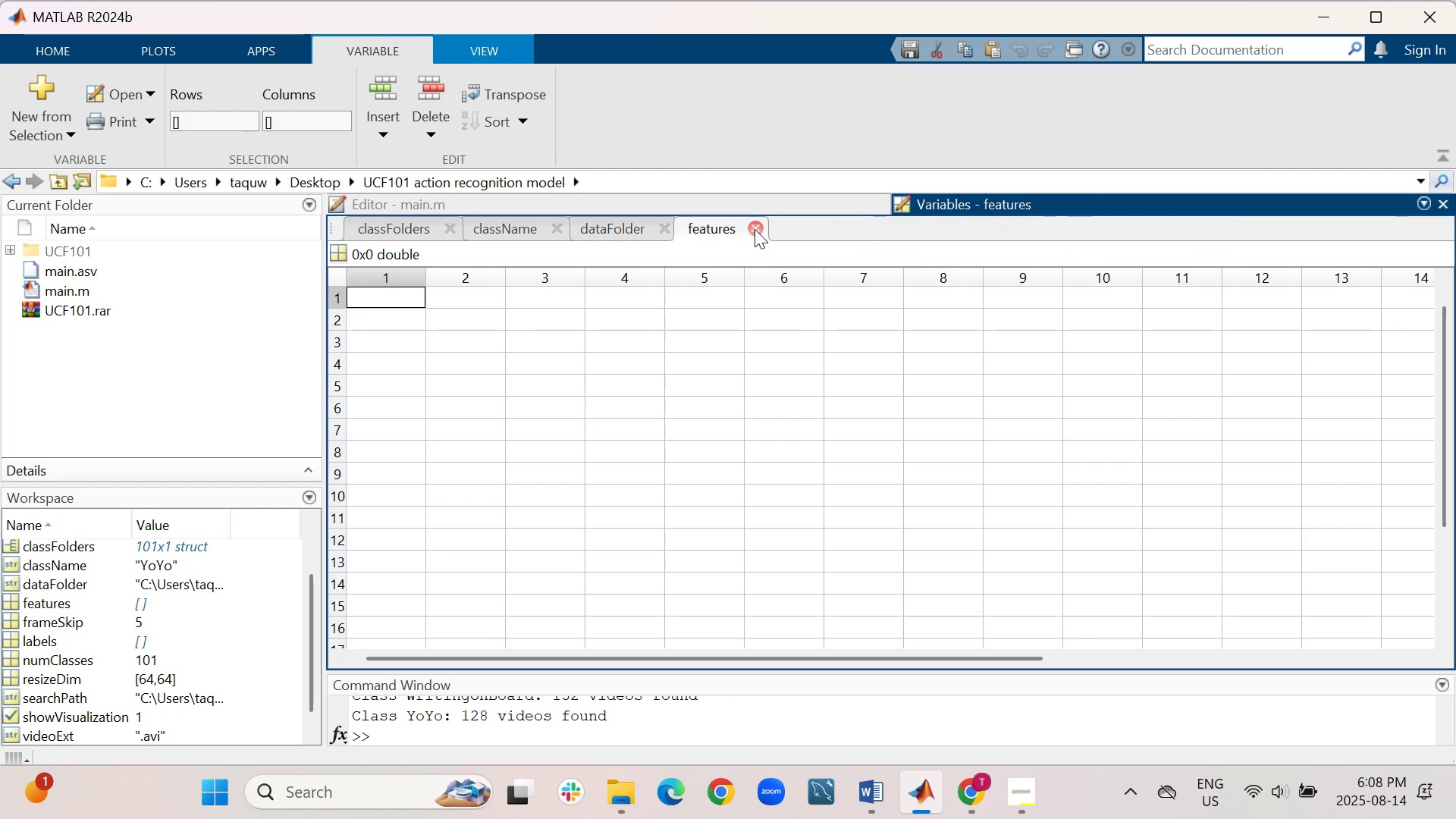 
left_click([755, 229])
 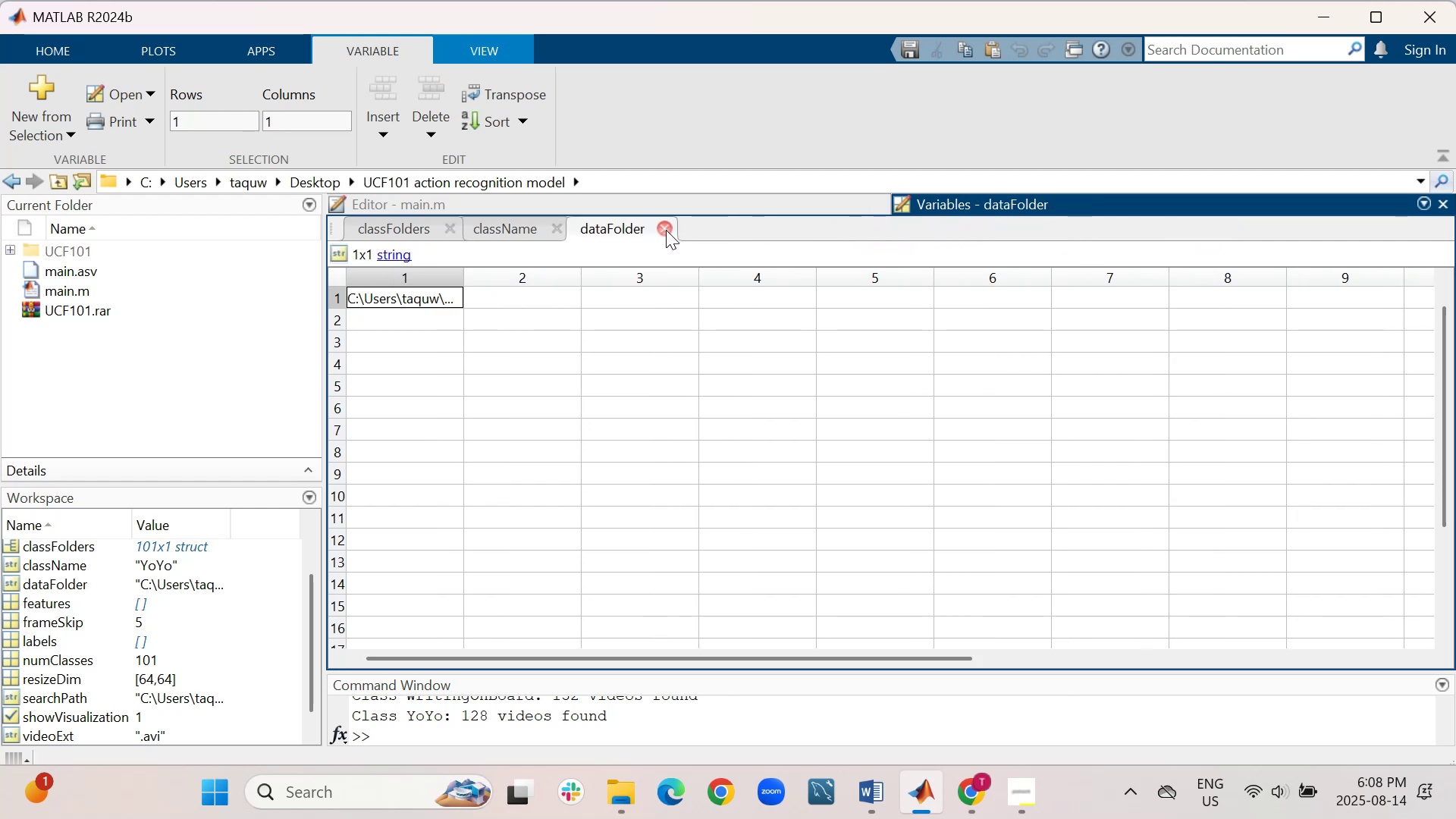 
left_click([666, 230])
 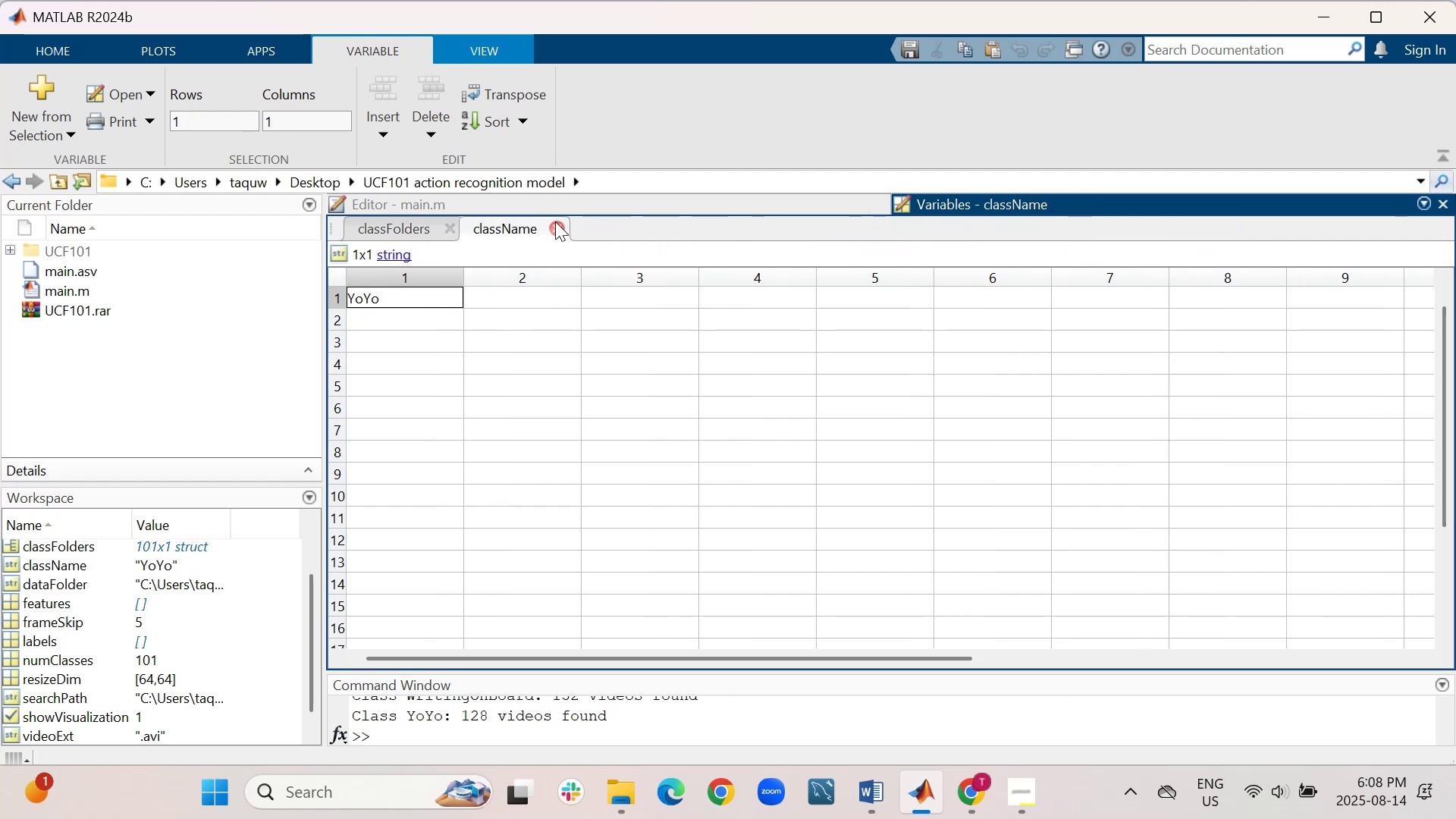 
left_click([555, 221])
 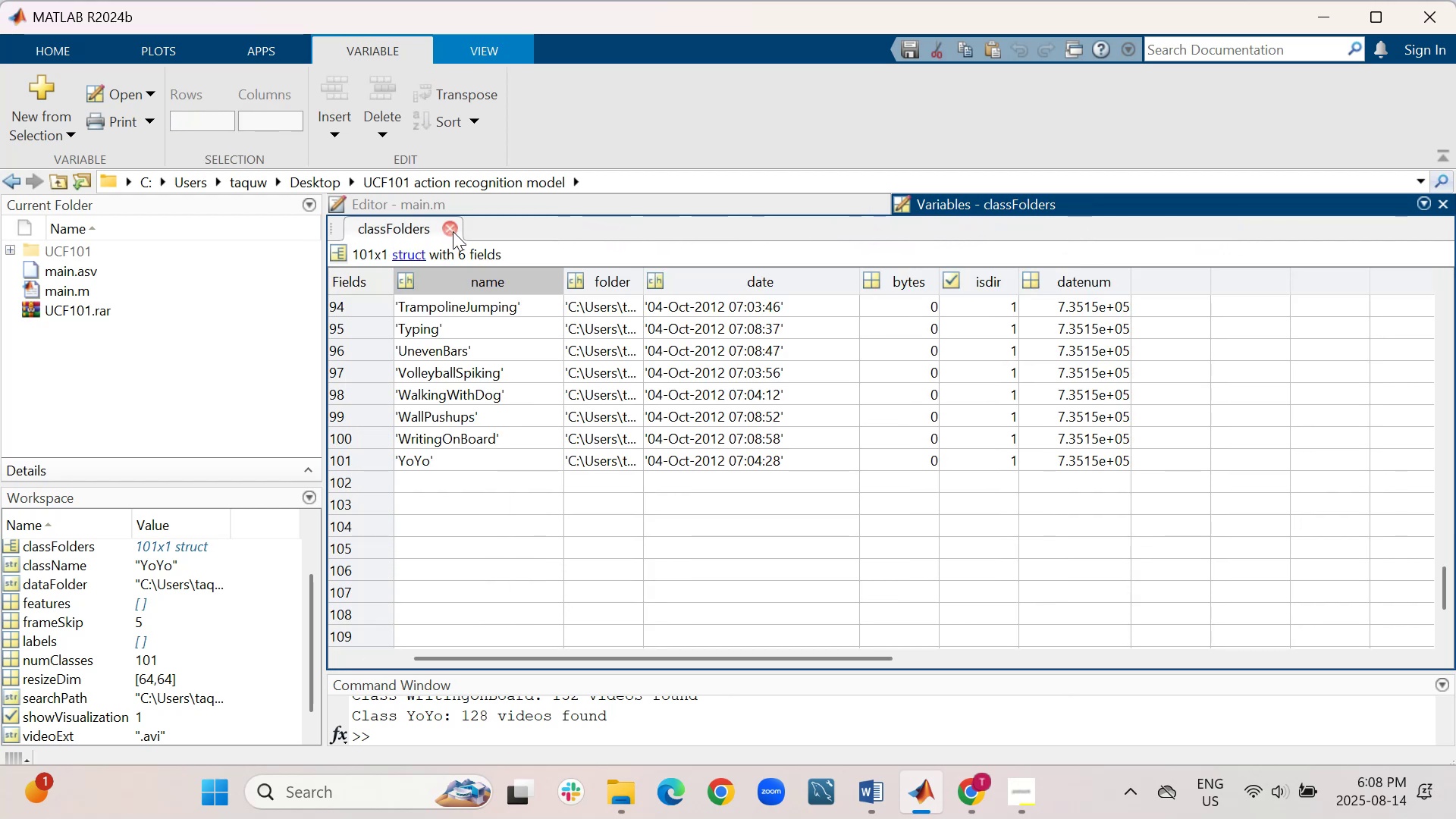 
left_click([453, 232])
 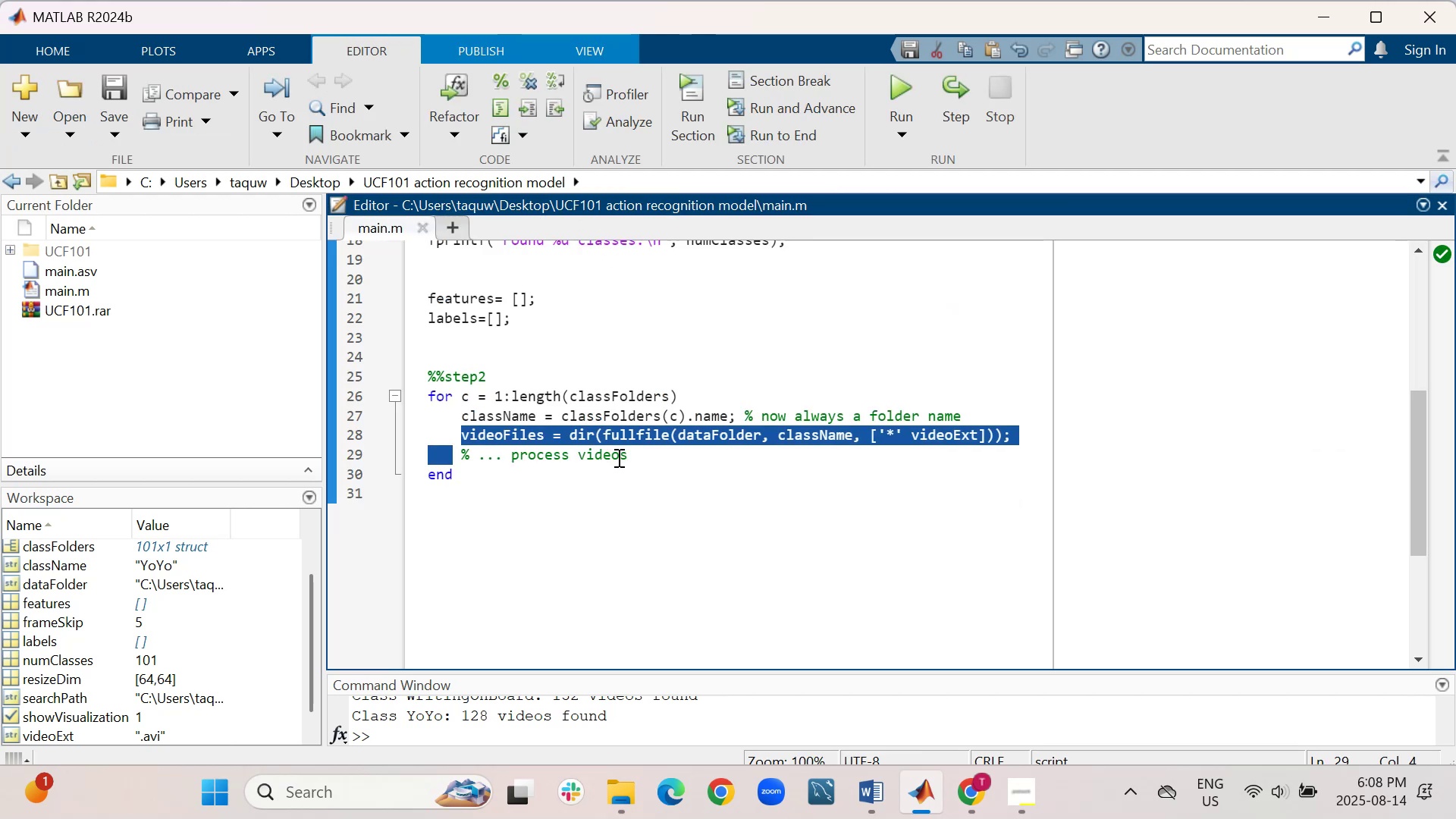 
left_click([690, 550])
 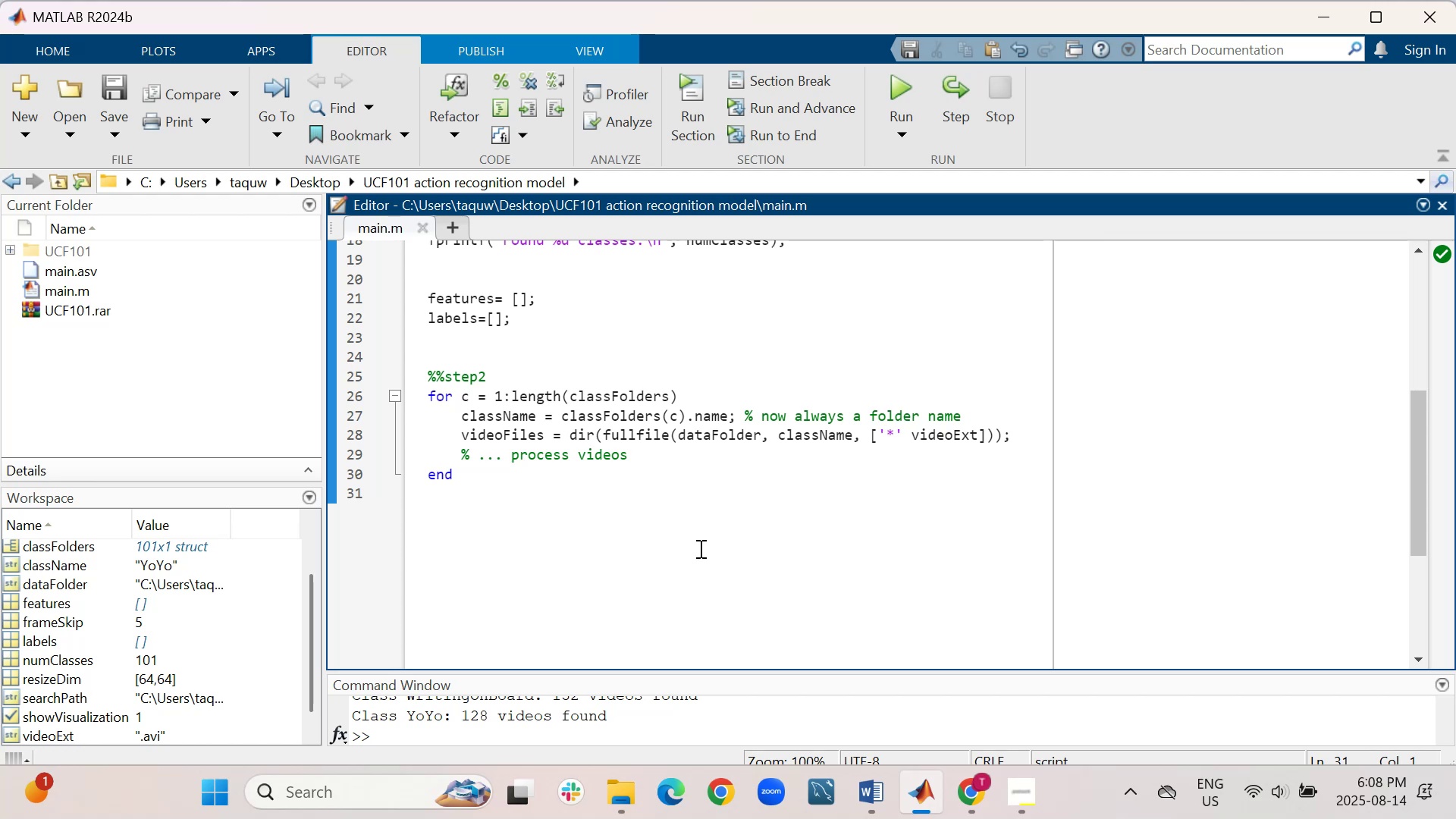 
wait(19.34)
 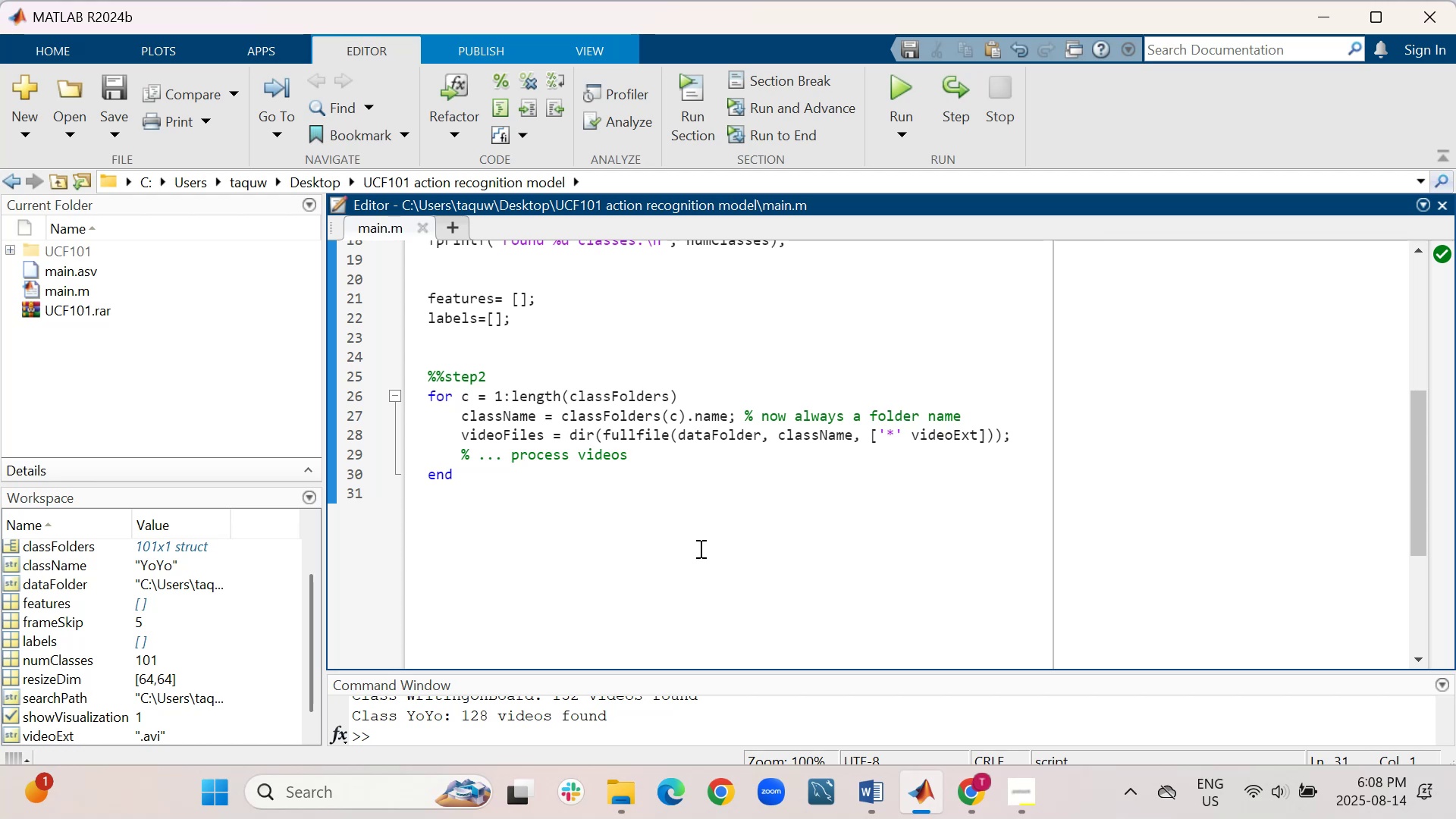 
scroll: coordinate [1086, 601], scroll_direction: down, amount: 2.0
 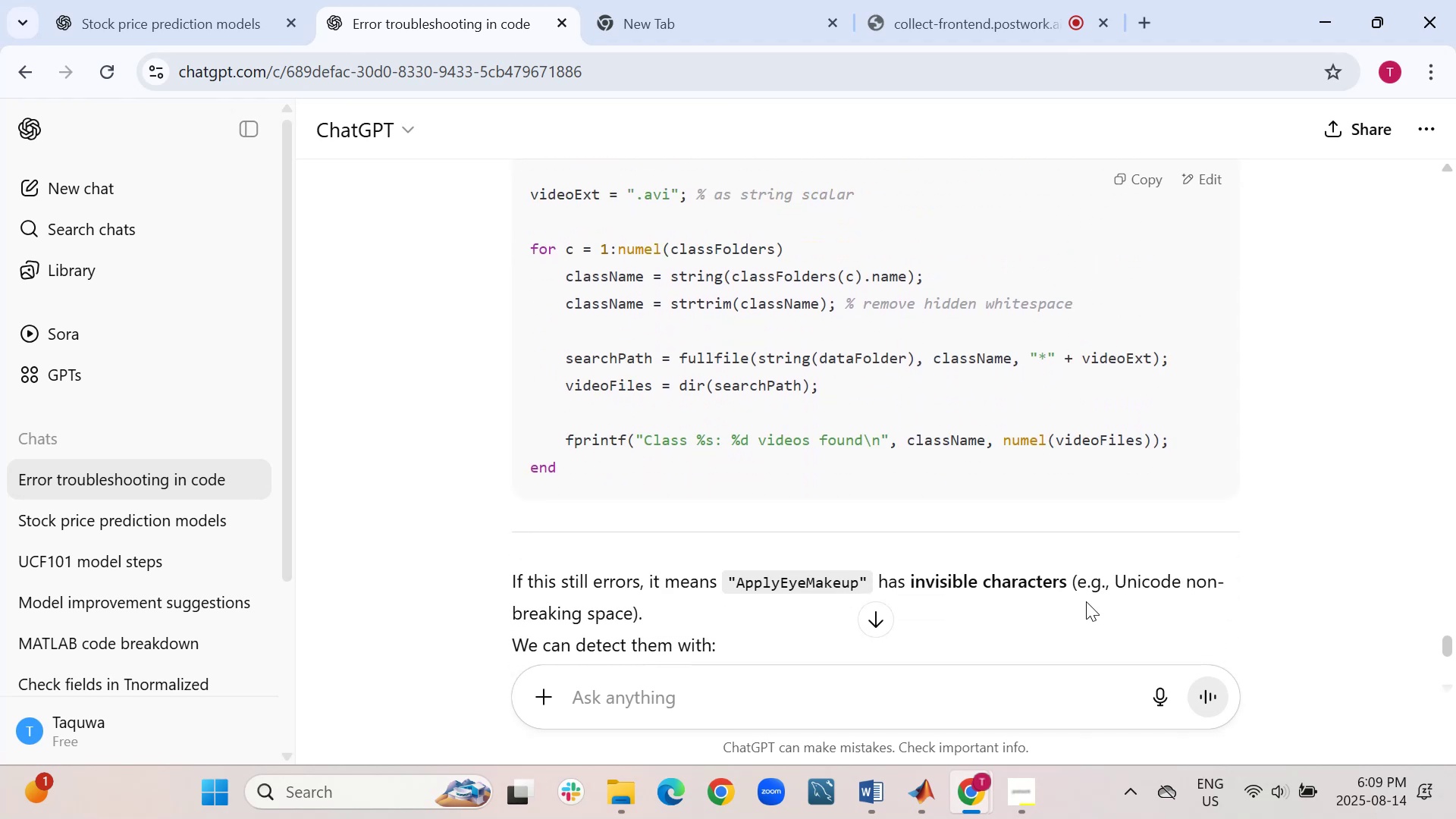 
scroll: coordinate [1081, 598], scroll_direction: up, amount: 1.0
 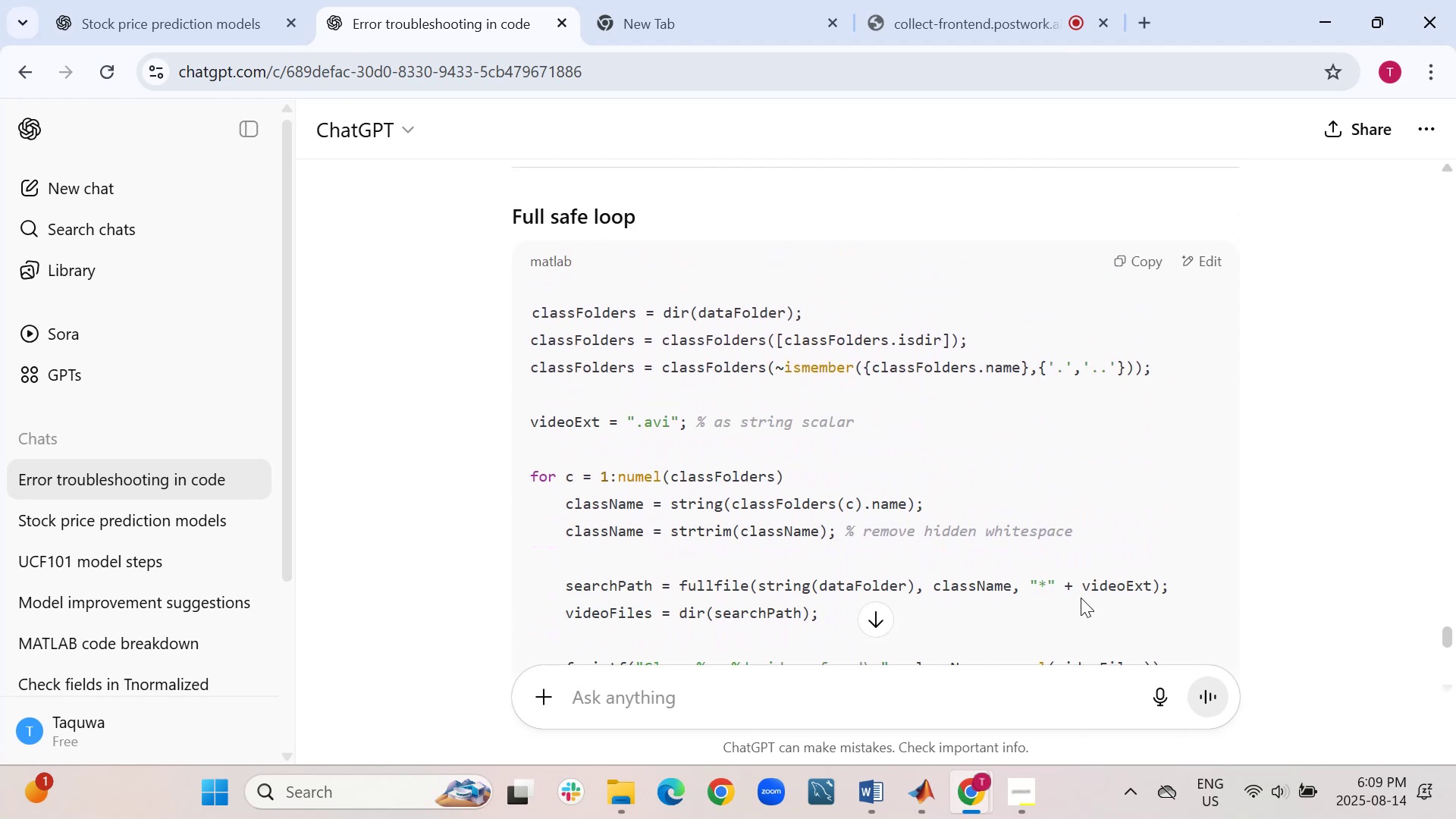 
scroll: coordinate [1081, 598], scroll_direction: down, amount: 1.0
 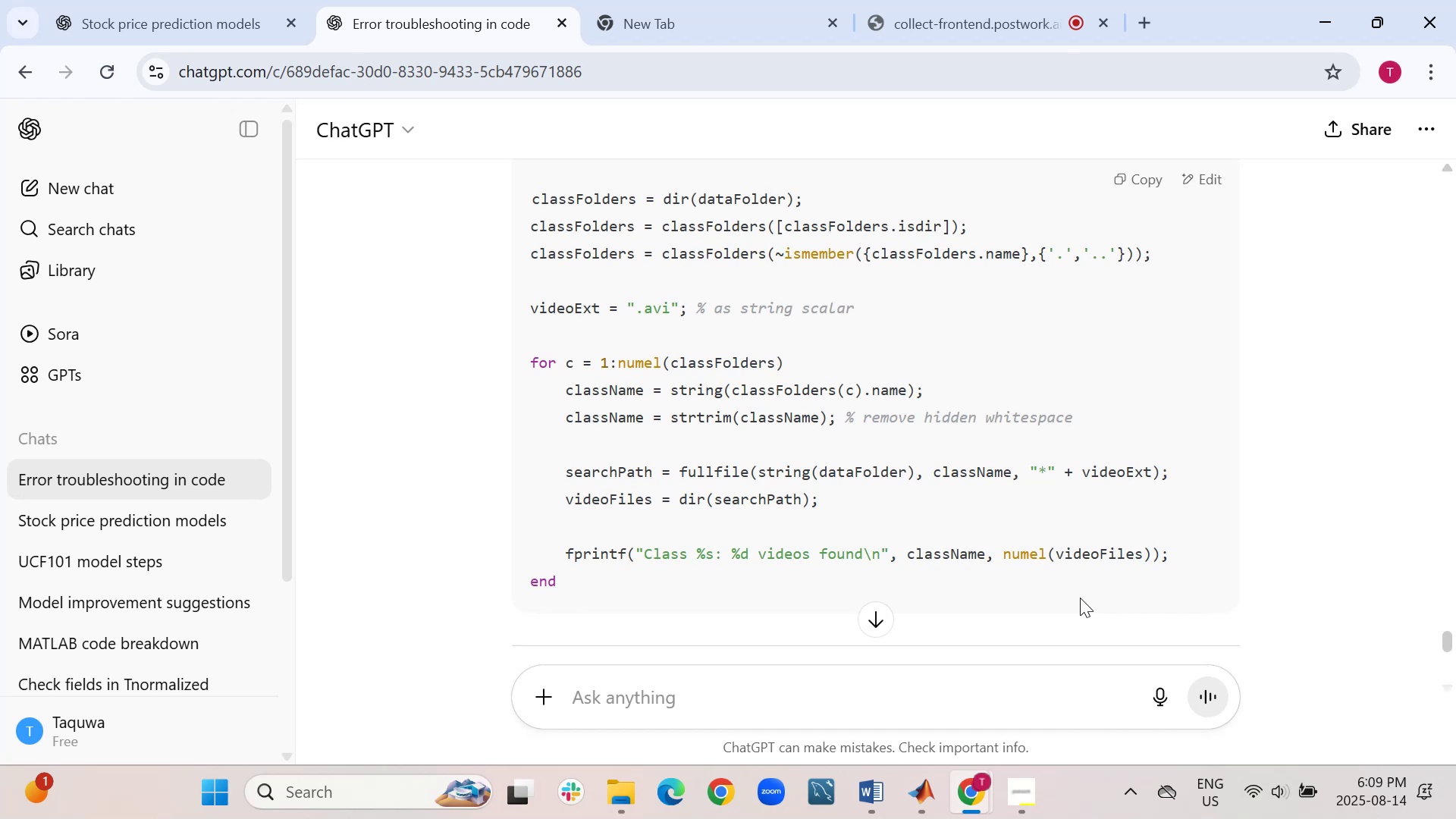 
wait(13.25)
 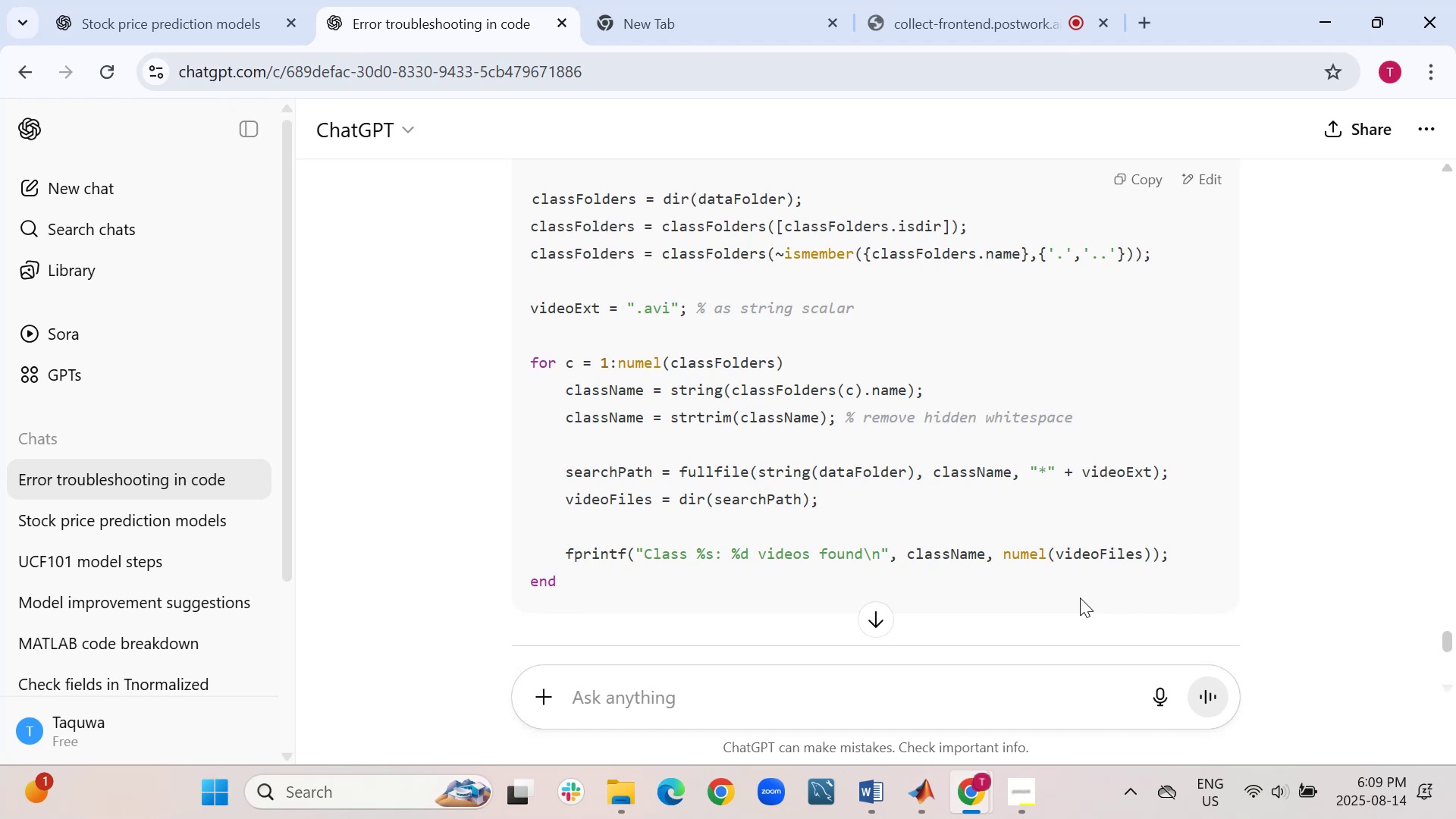 
left_click([904, 695])
 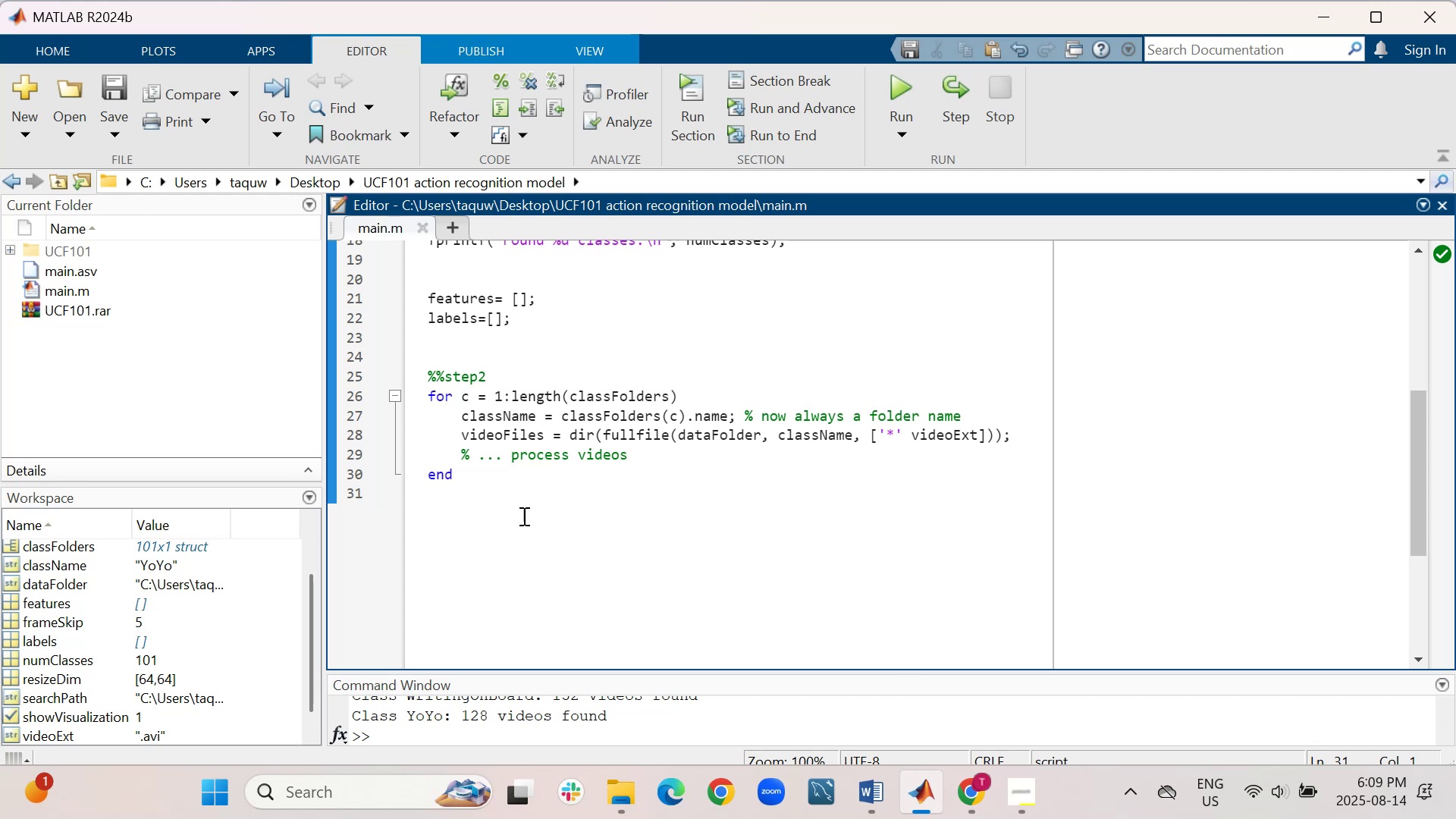 
scroll: coordinate [522, 516], scroll_direction: up, amount: 2.0
 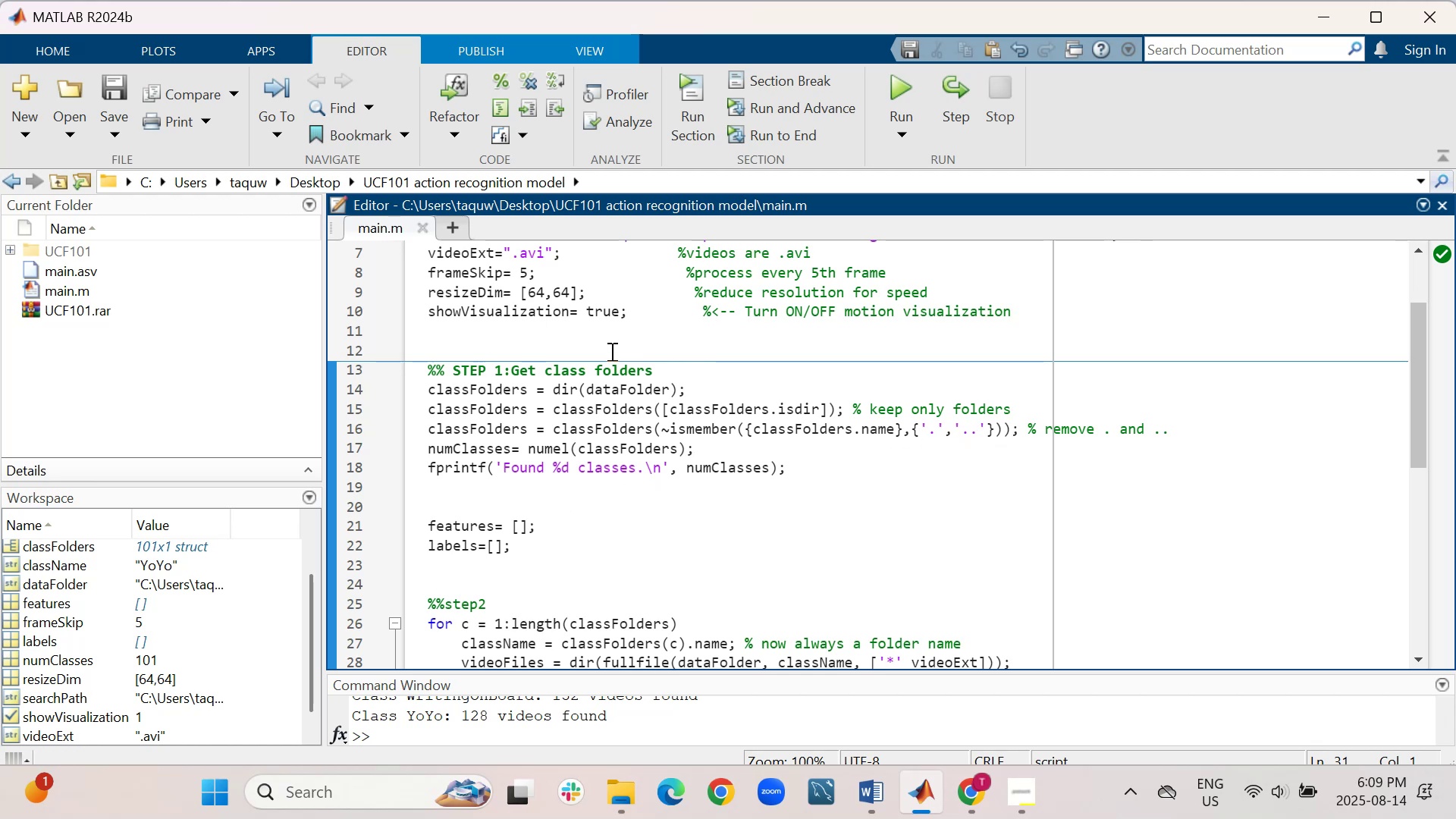 
wait(28.0)
 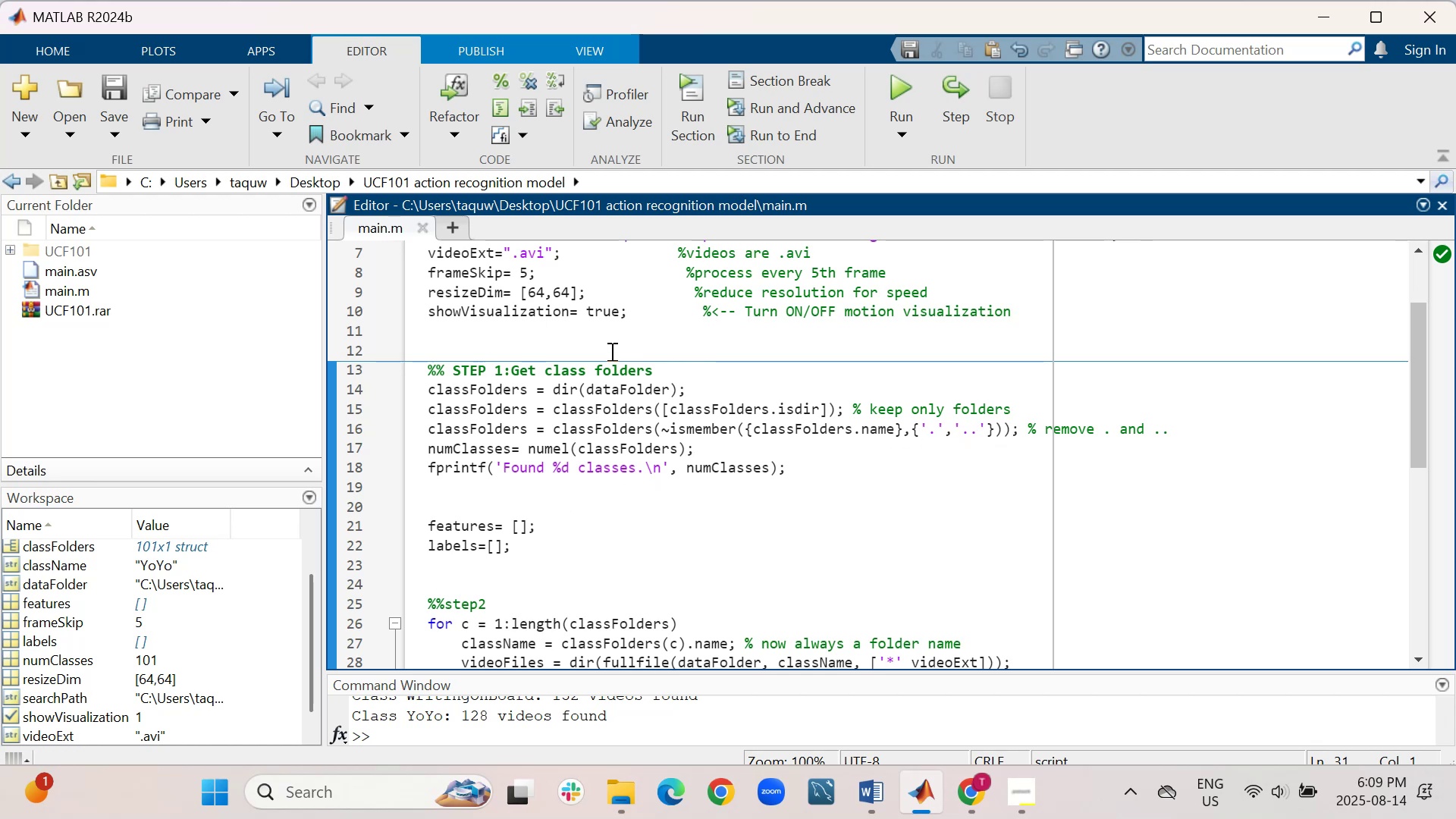 
scroll: coordinate [624, 510], scroll_direction: down, amount: 1.0
 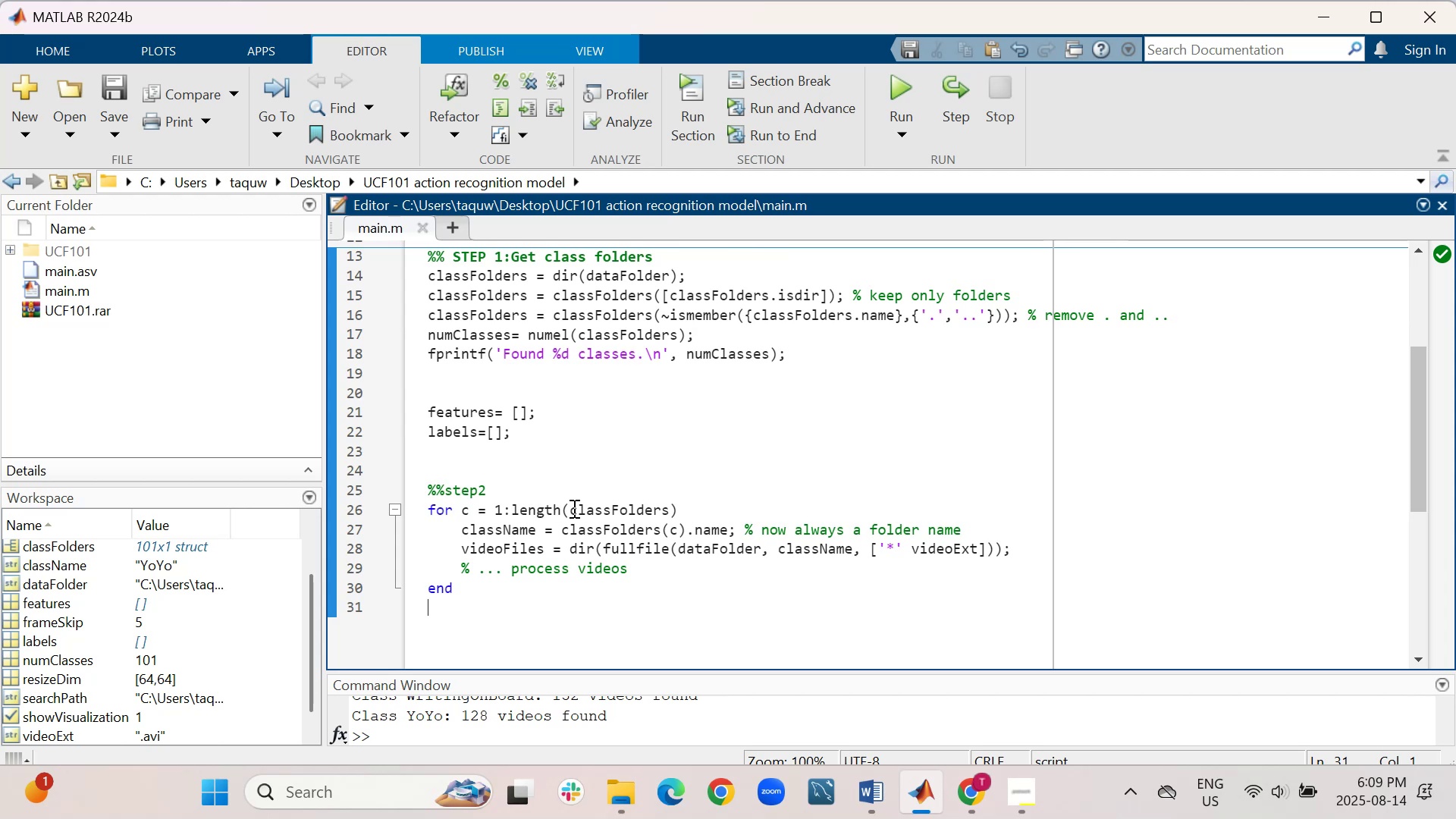 
wait(5.35)
 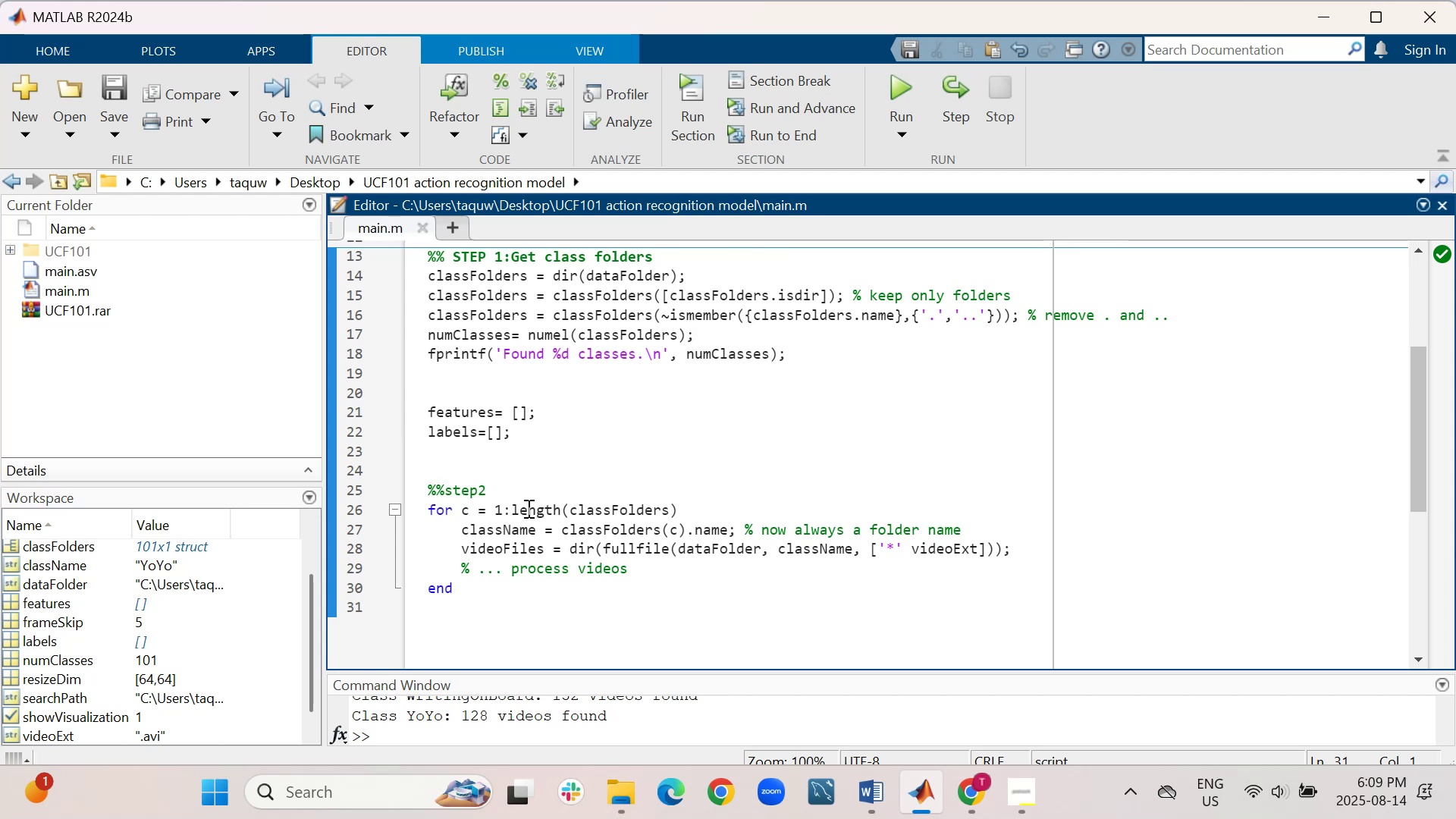 
left_click([564, 510])
 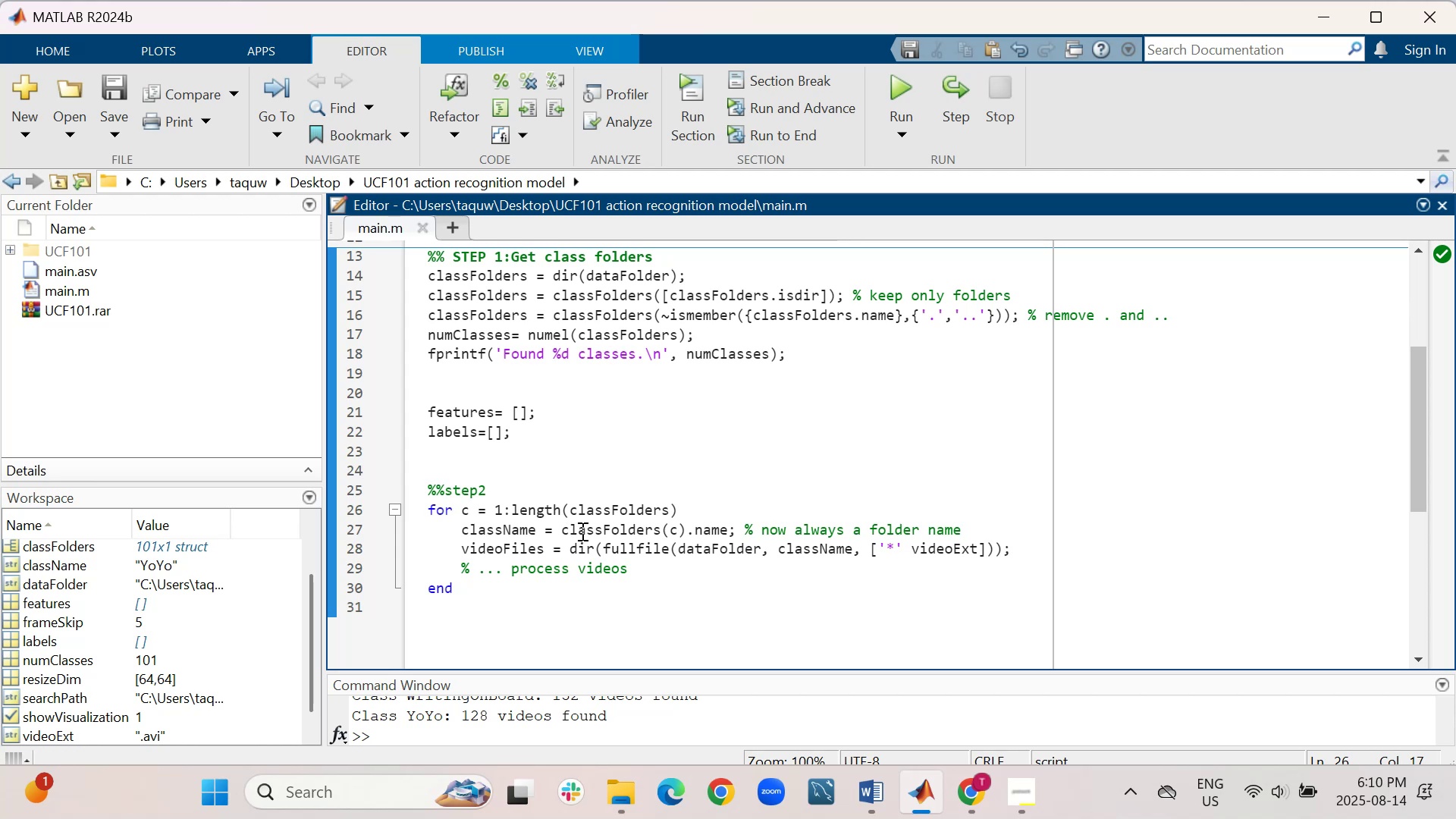 
wait(7.46)
 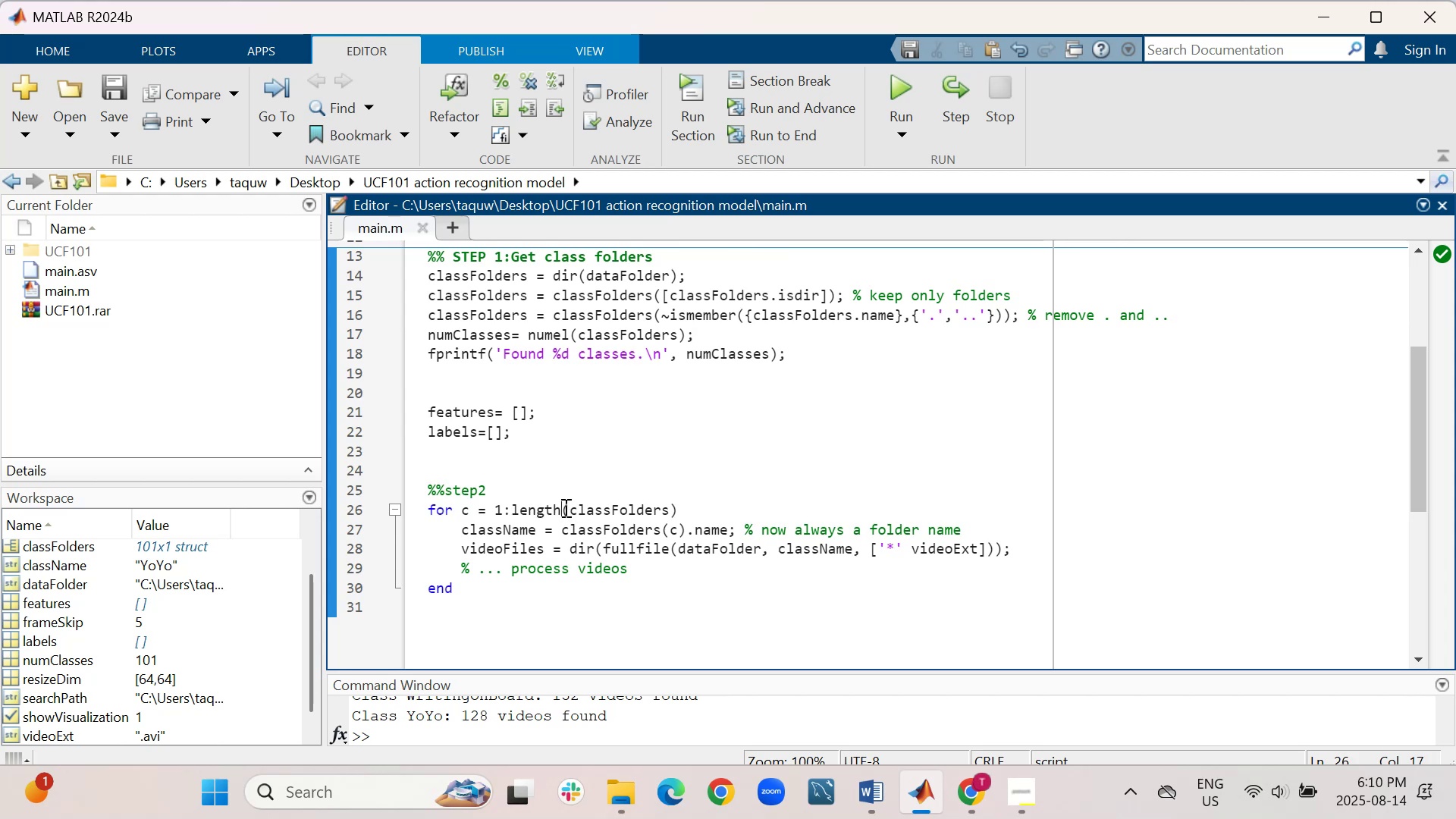 
left_click([557, 529])
 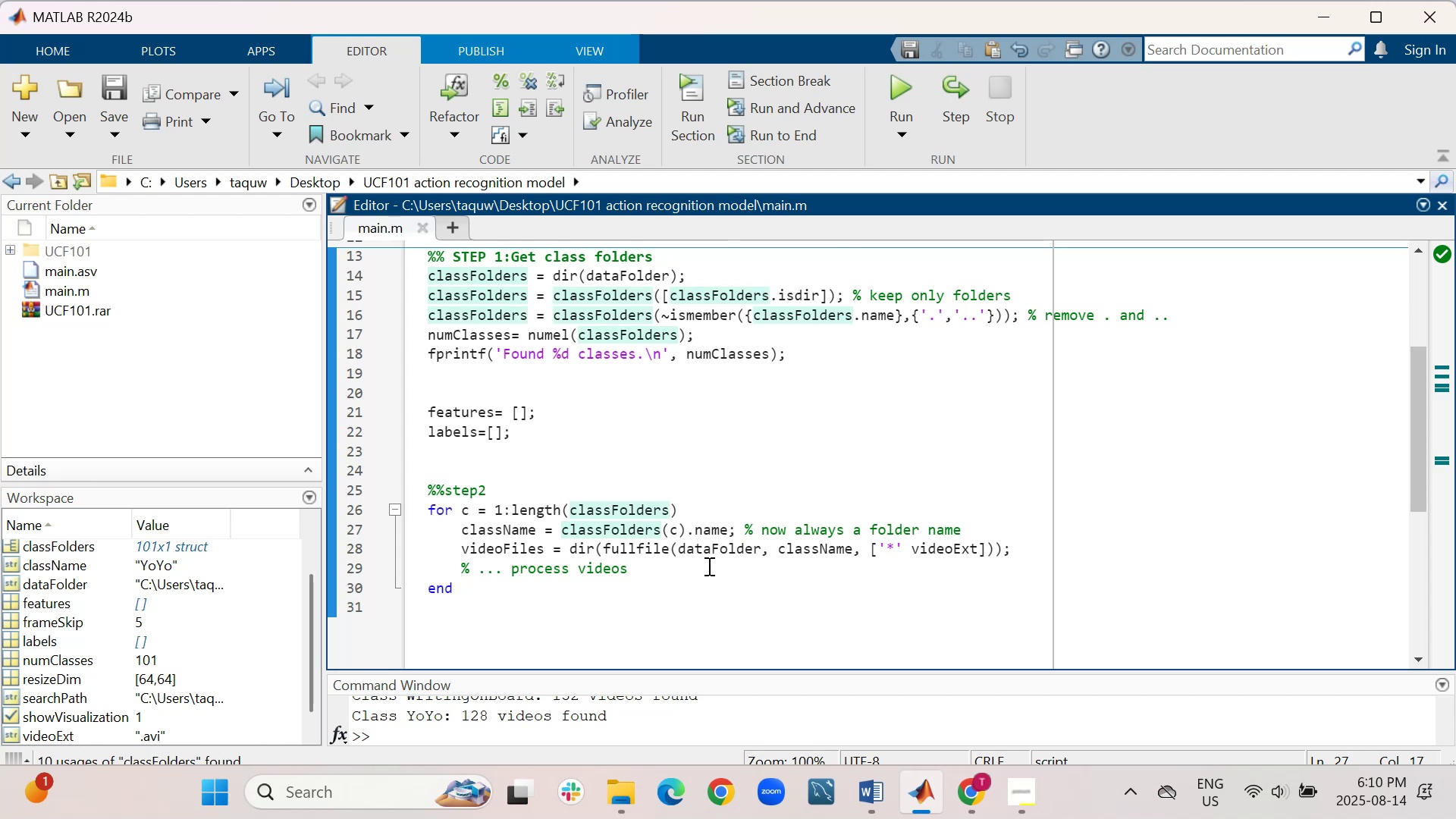 
type(string()
 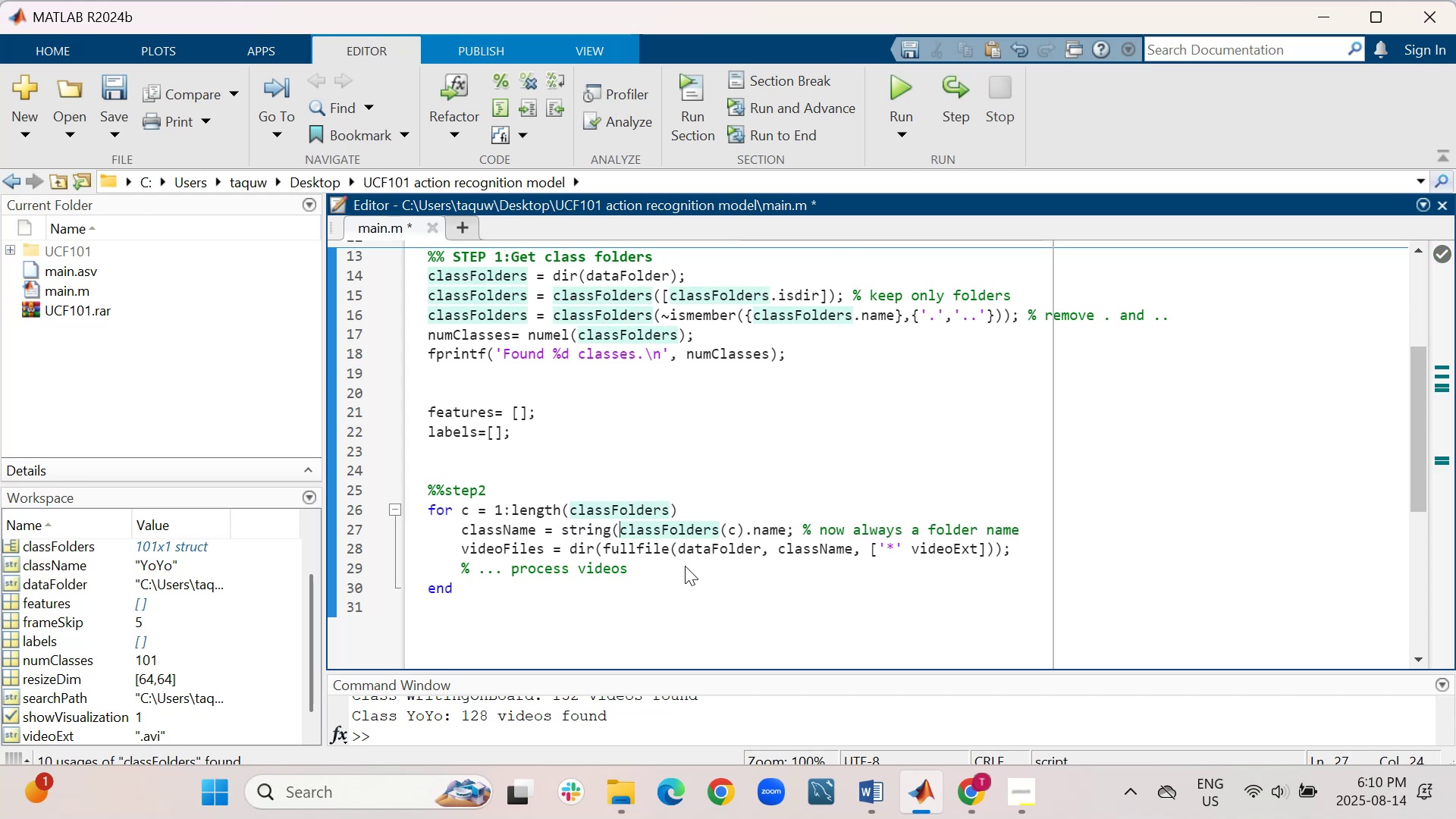 
left_click([786, 528])
 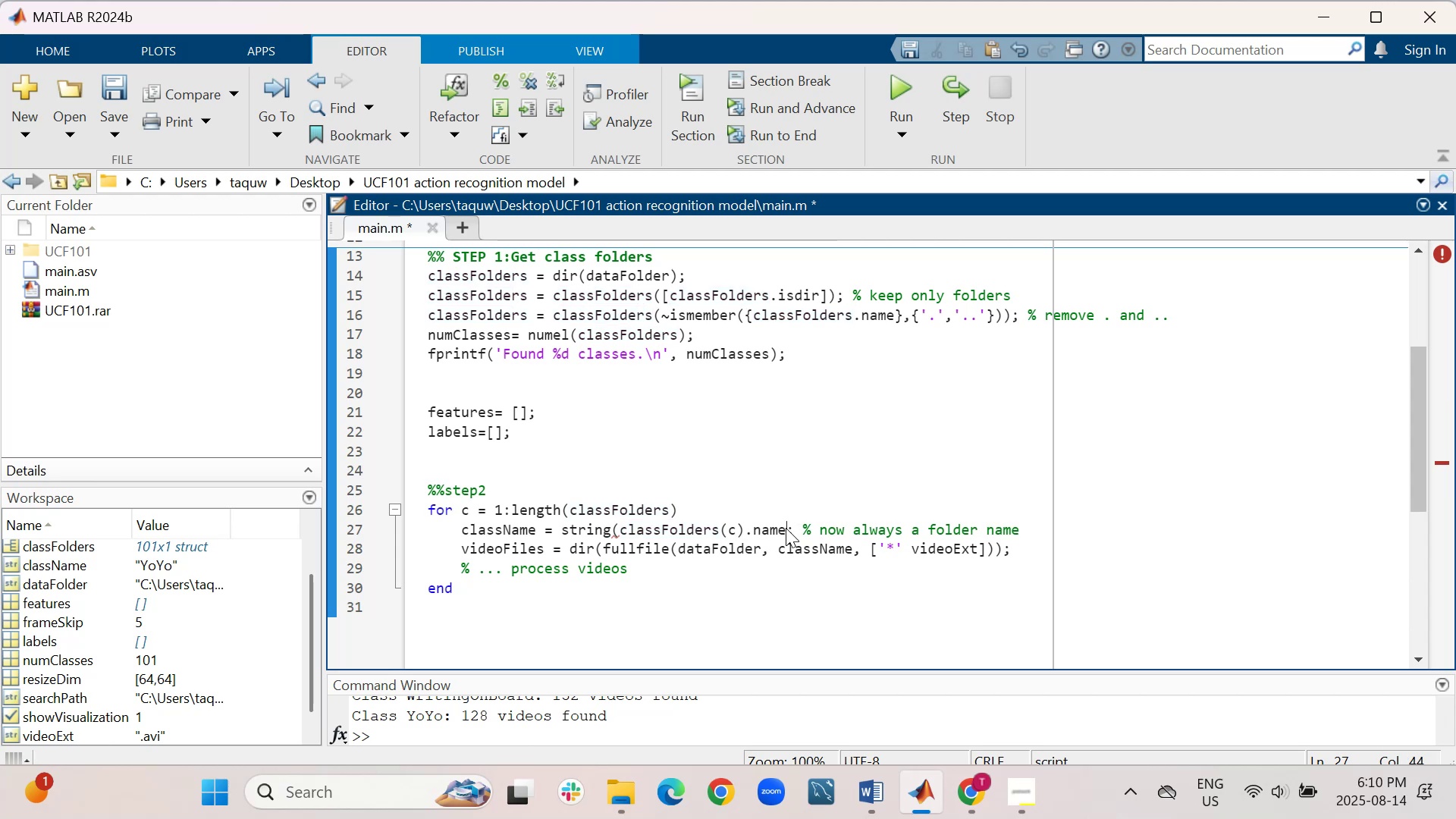 
key(Shift+0)
 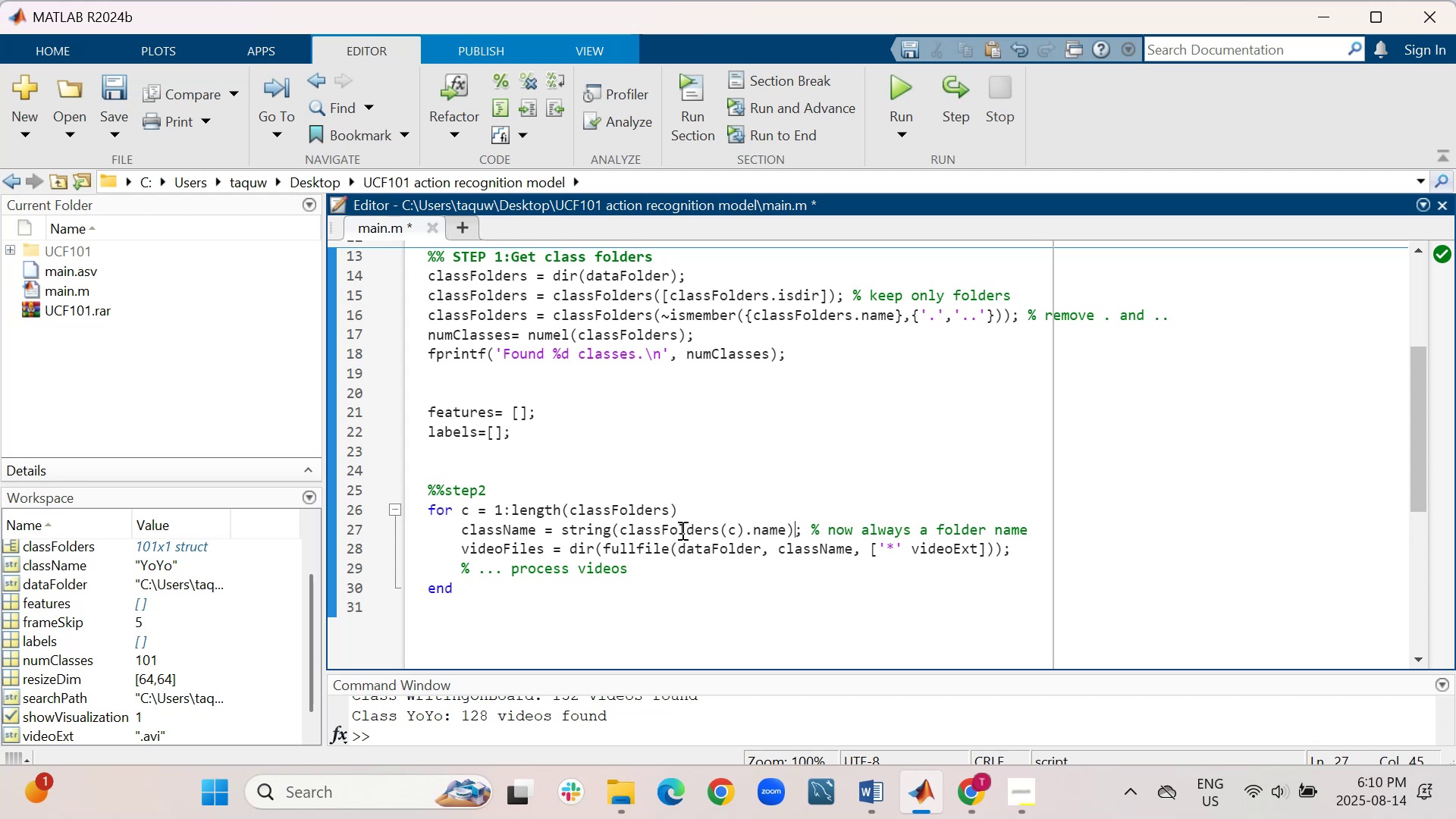 
wait(10.29)
 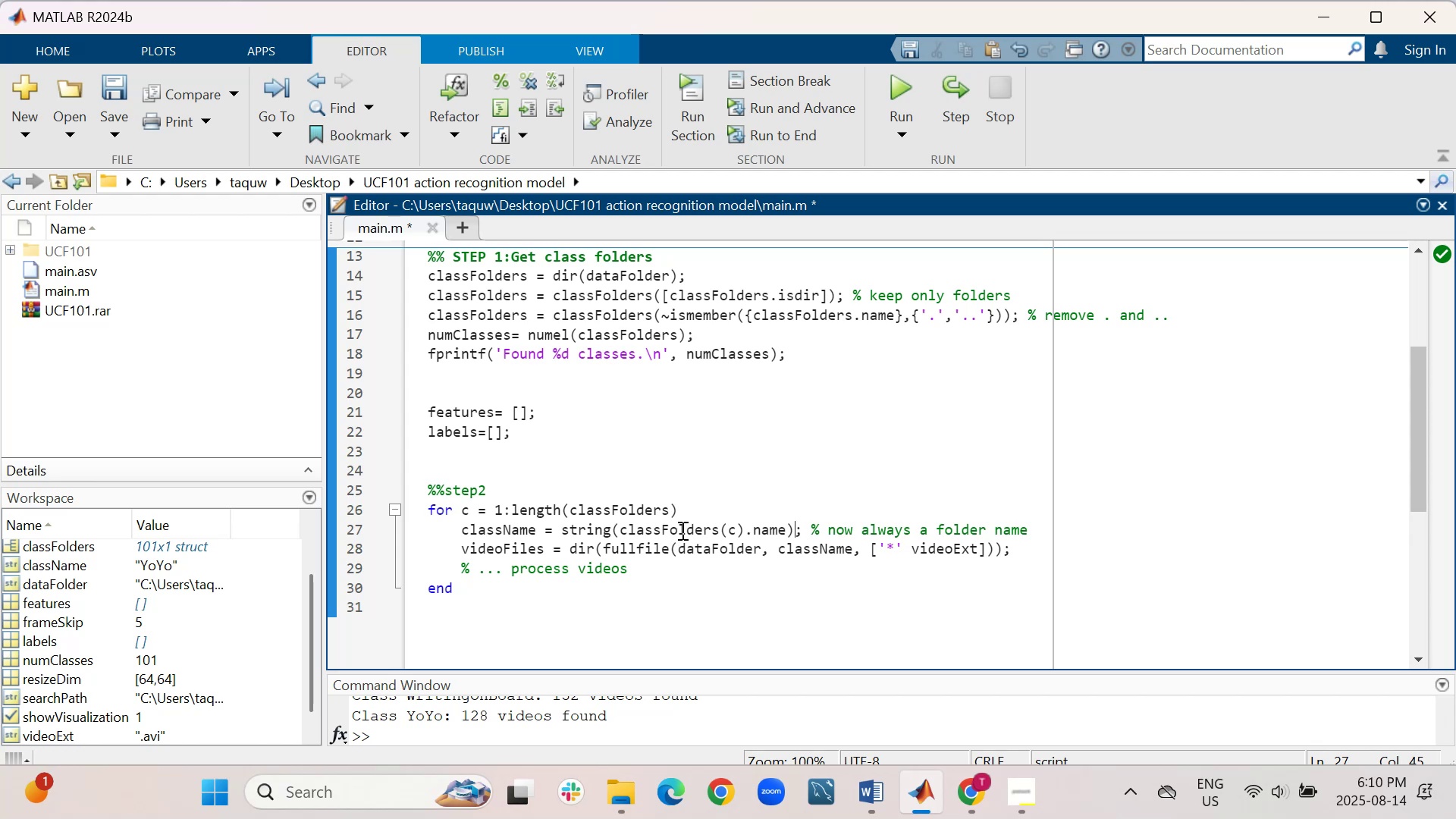 
hold_key(key=ControlLeft, duration=0.59)
 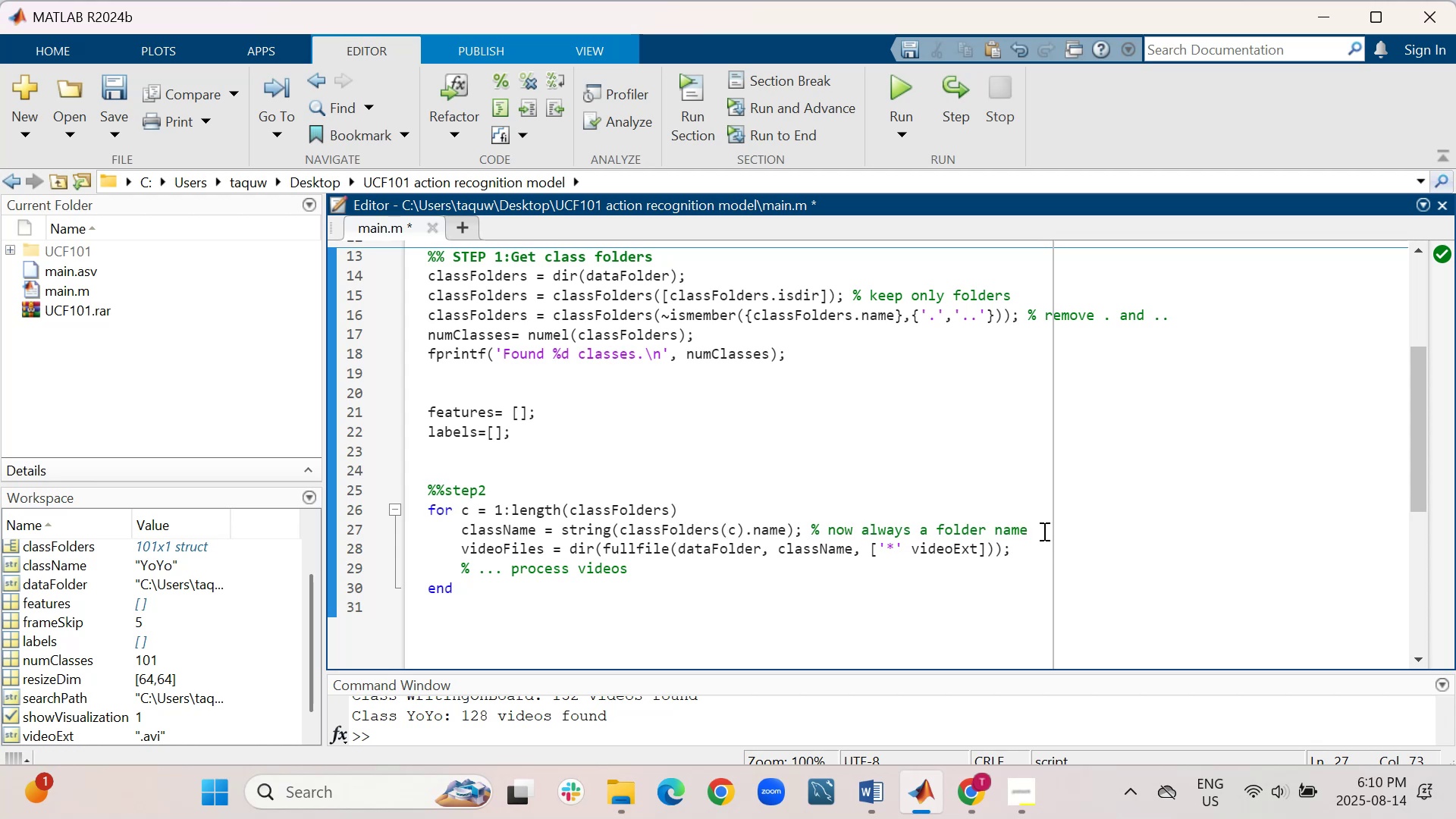 
key(Shift+ShiftRight)
 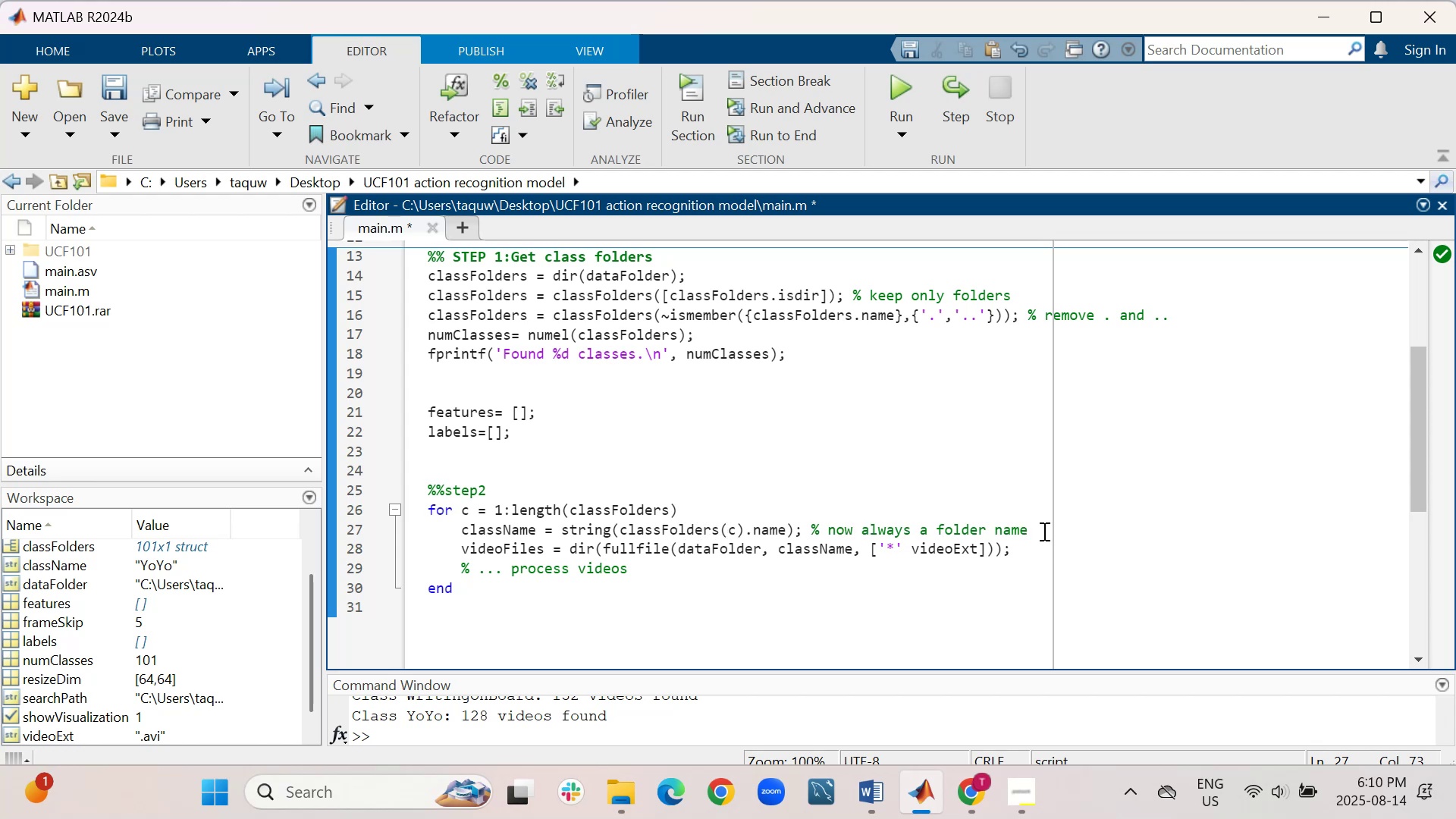 
key(Shift+Enter)
 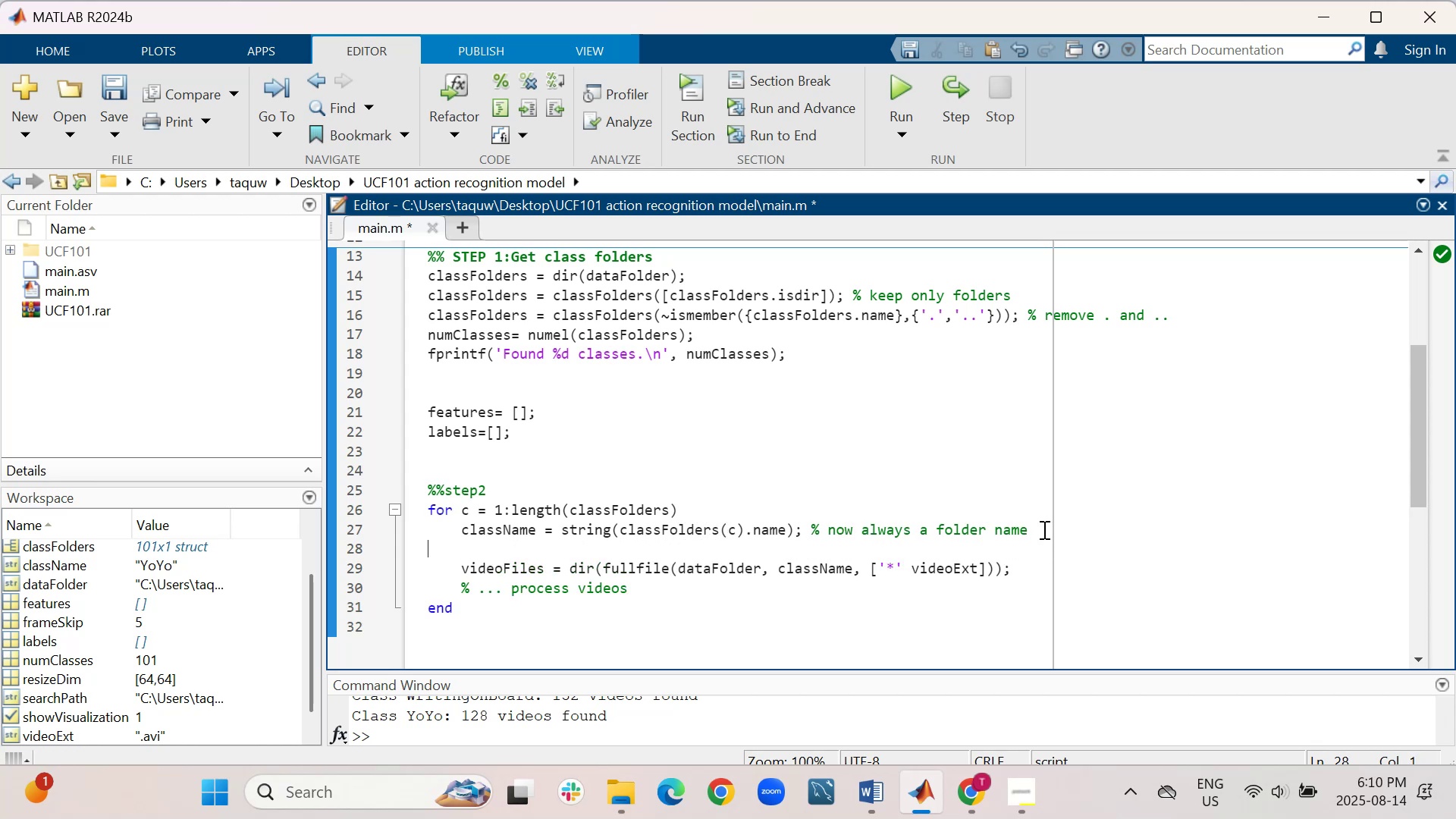 
key(Tab)
type(className=)
 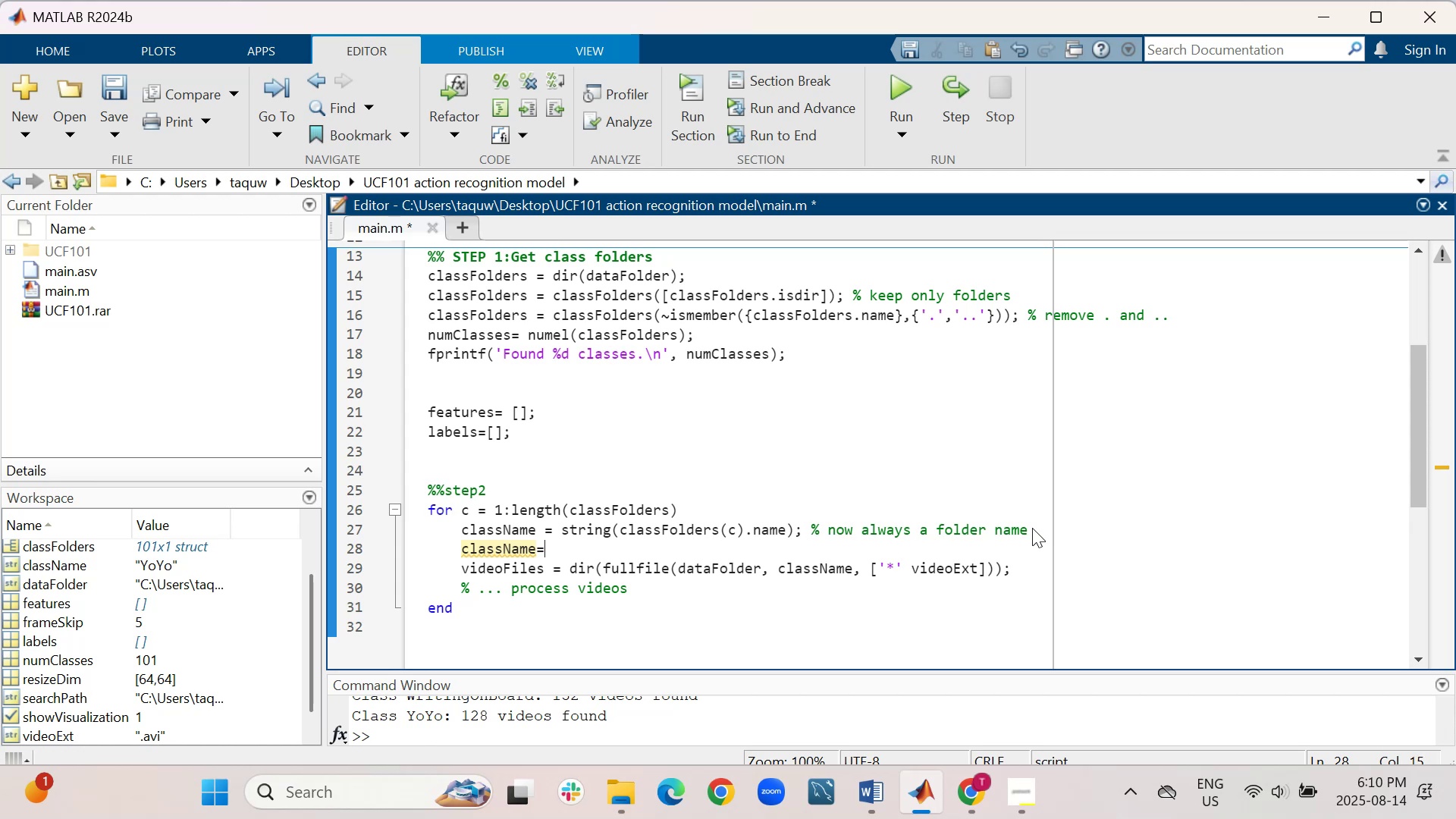 
wait(10.13)
 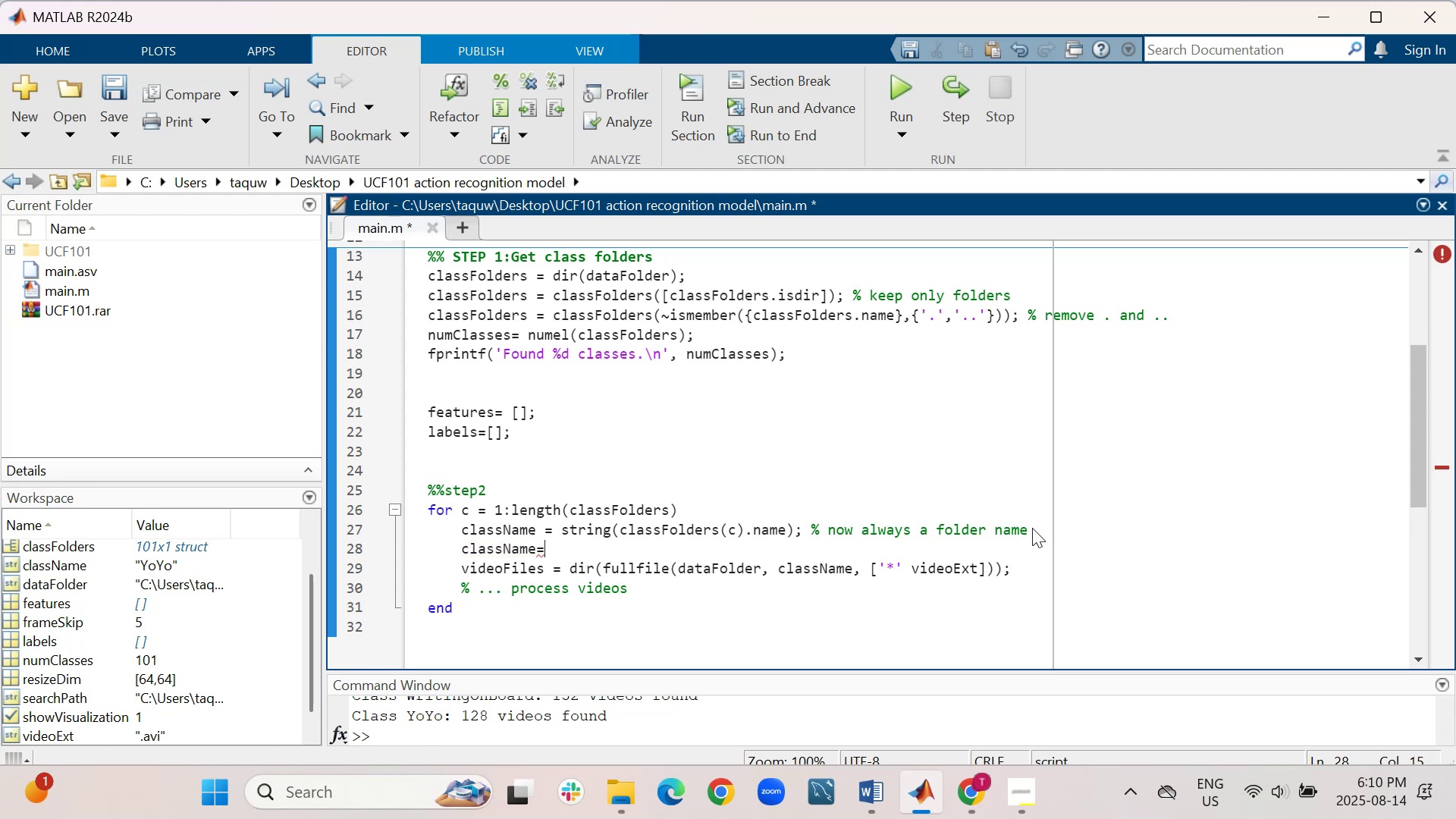 
type(strt)
 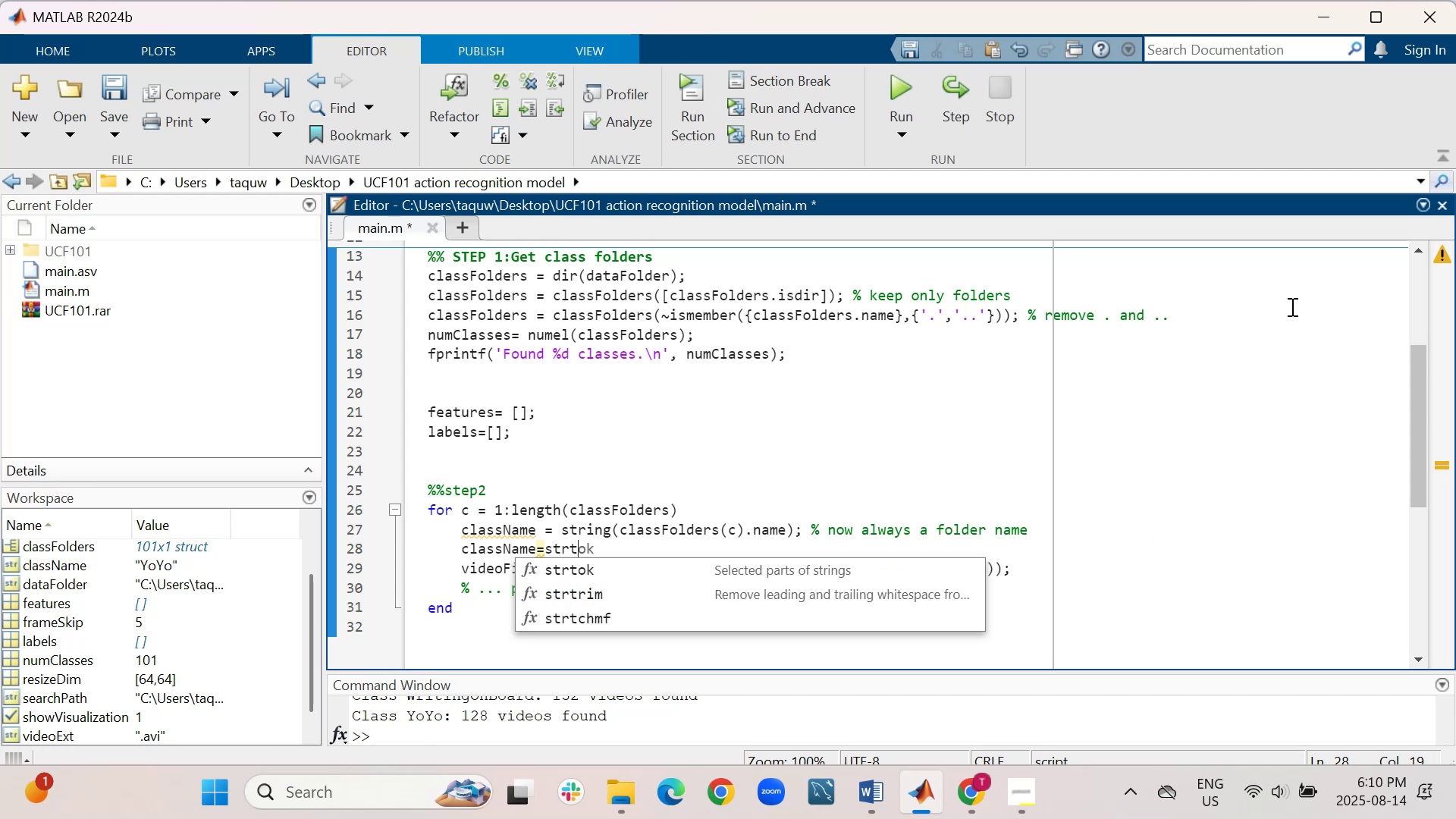 
left_click([594, 593])
 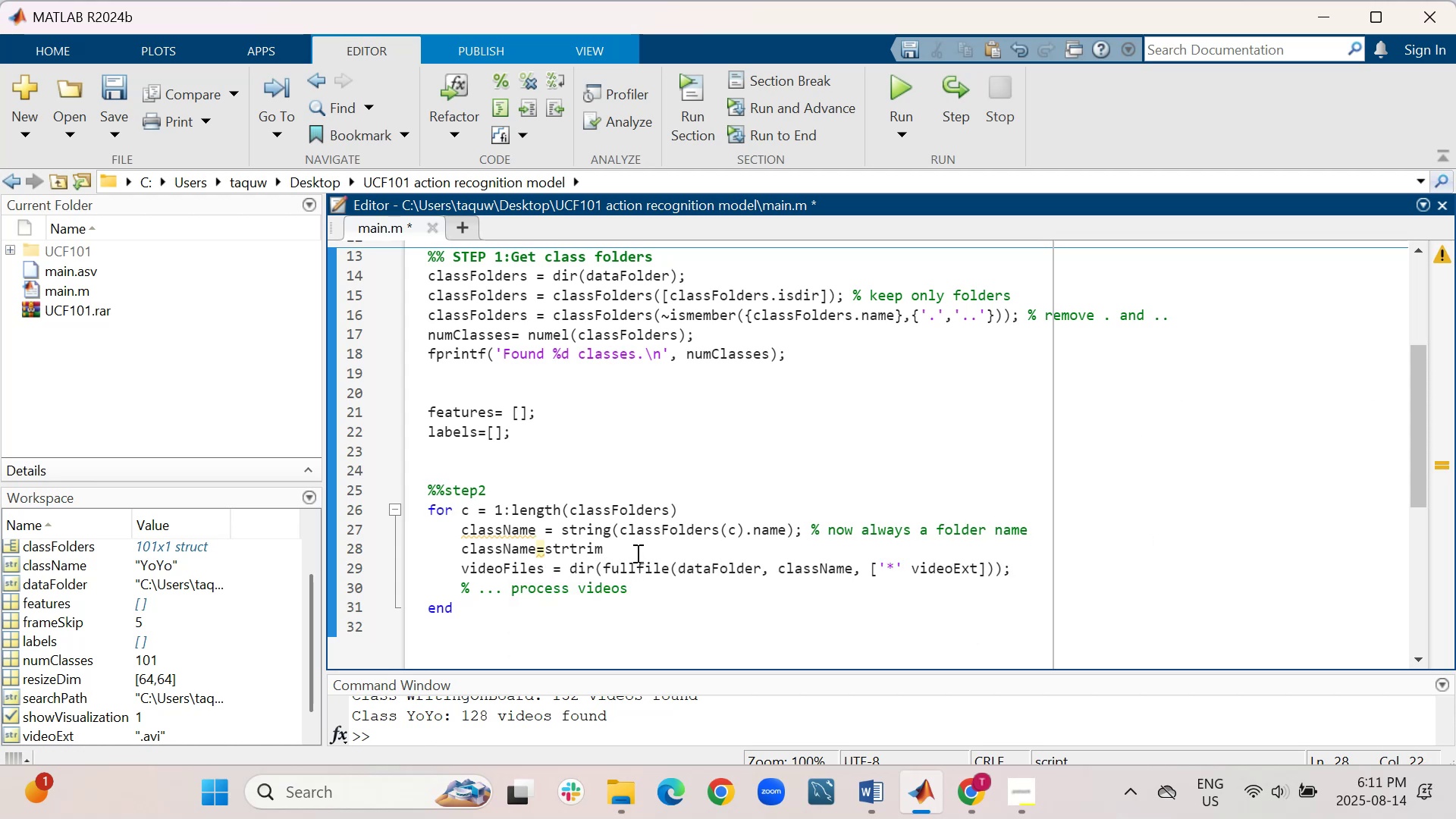 
type((class)
key(Tab)
 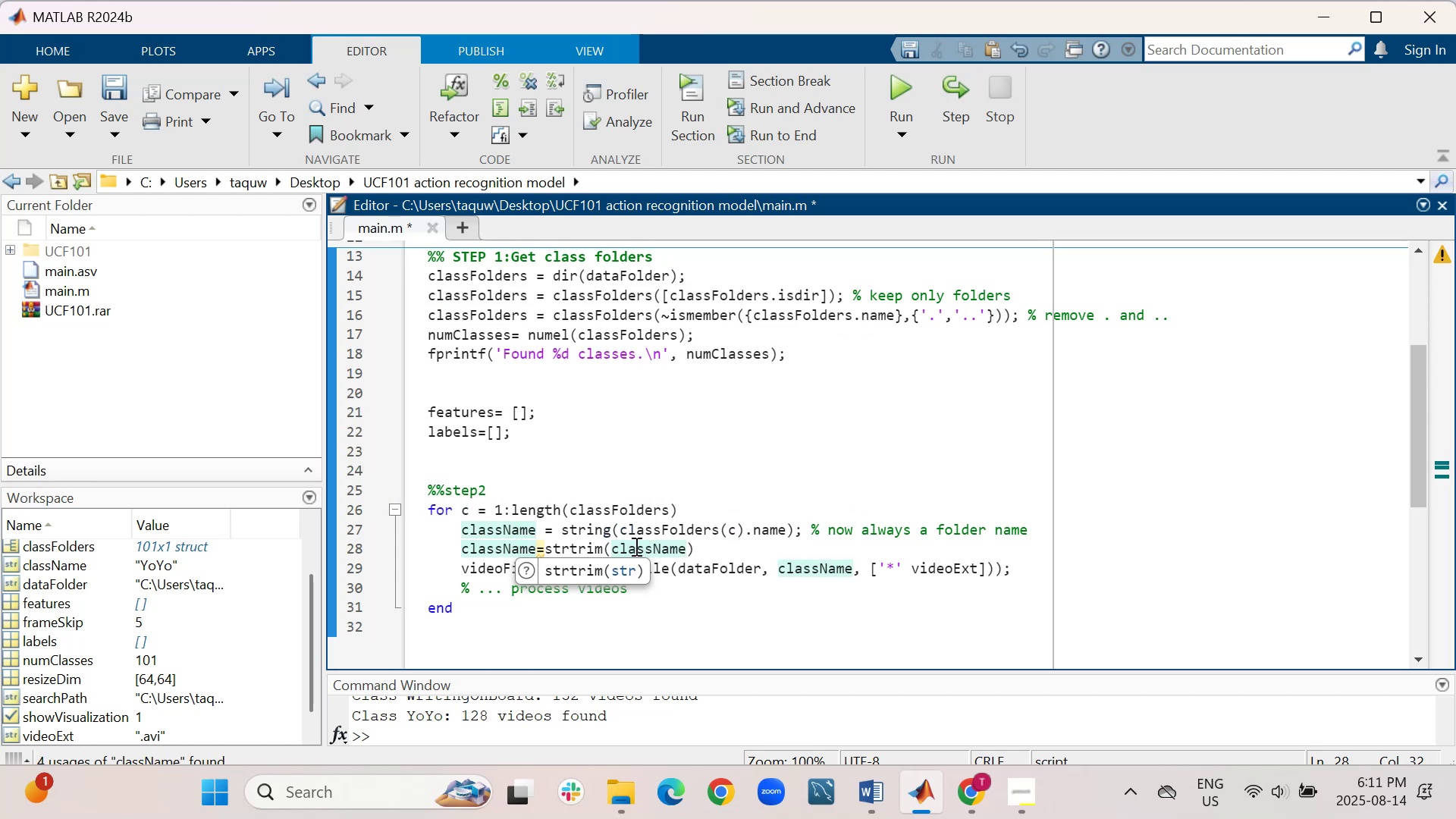 
left_click([696, 548])
 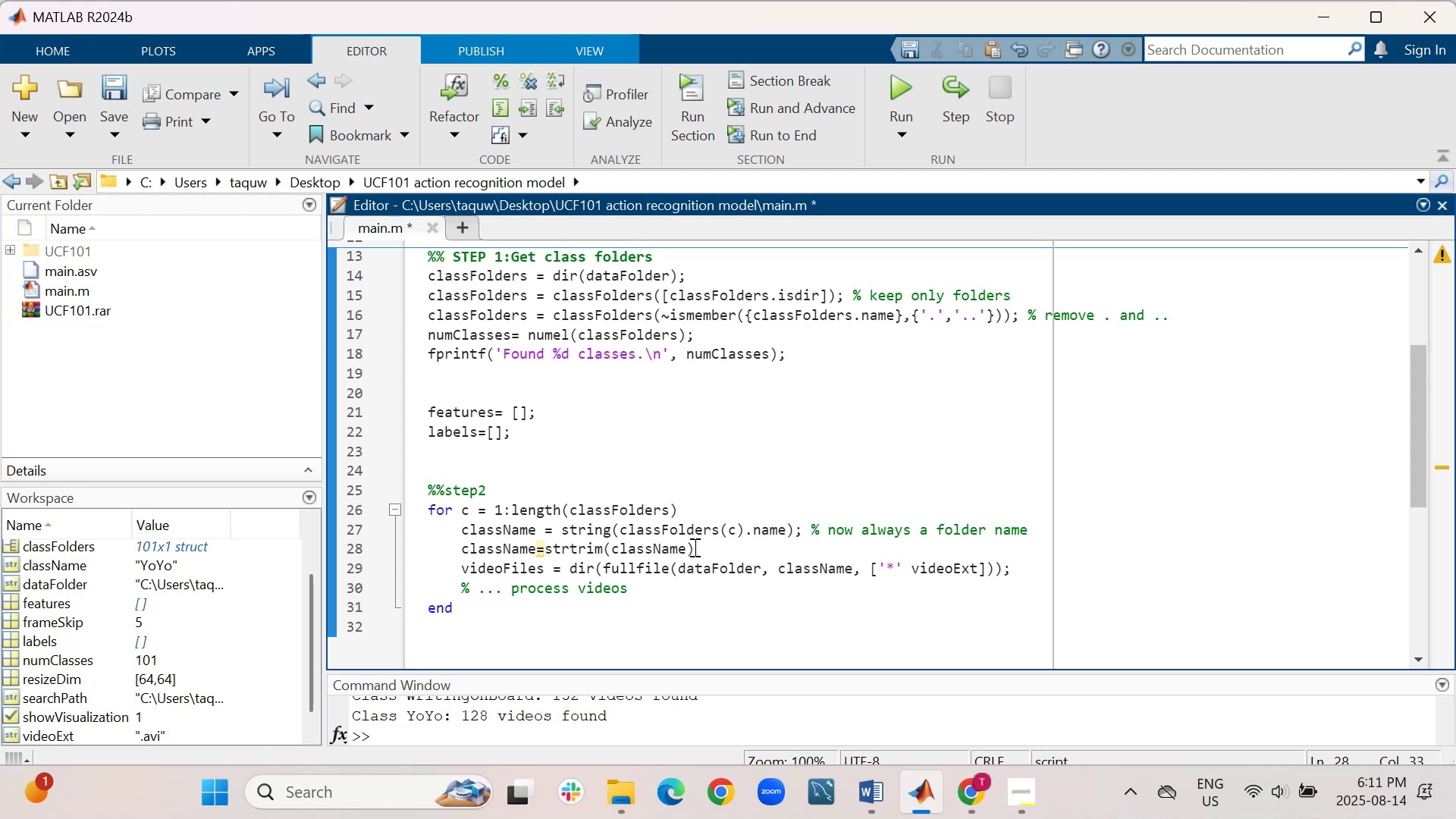 
key(Semicolon)
 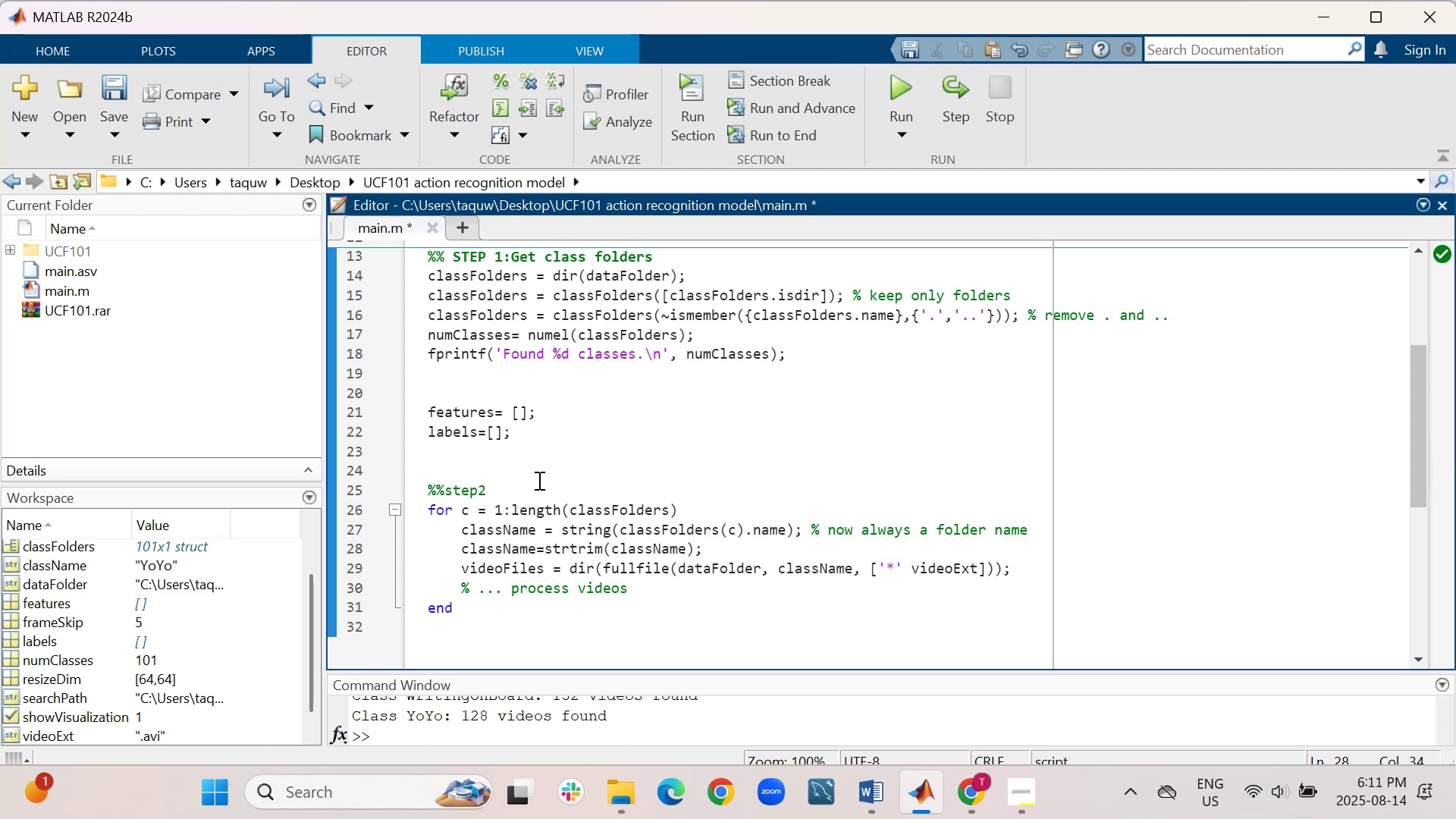 
hold_key(key=Space, duration=0.34)
 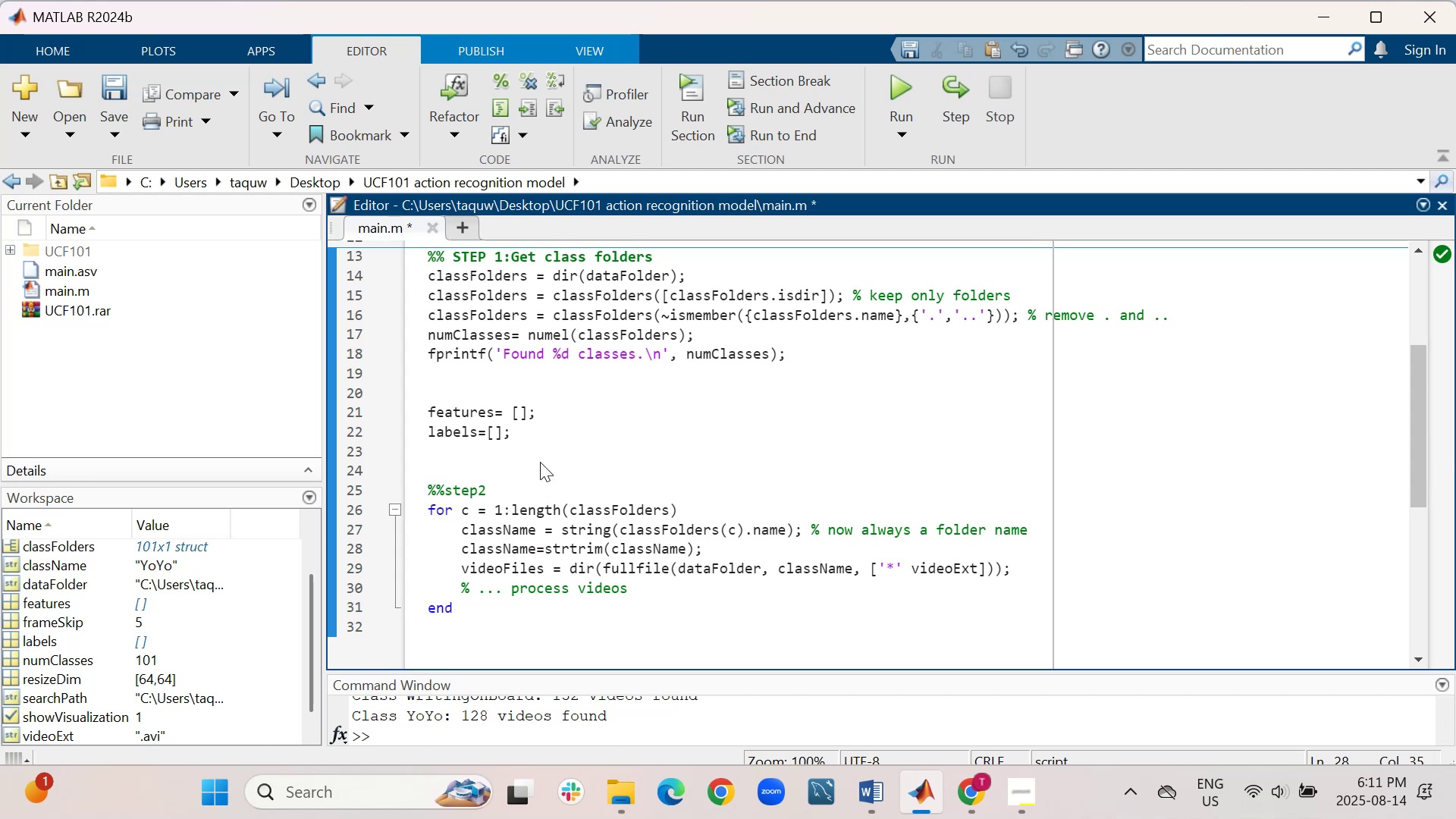 
type( %remoc)
key(Backspace)
type(ve hidden spaces)
 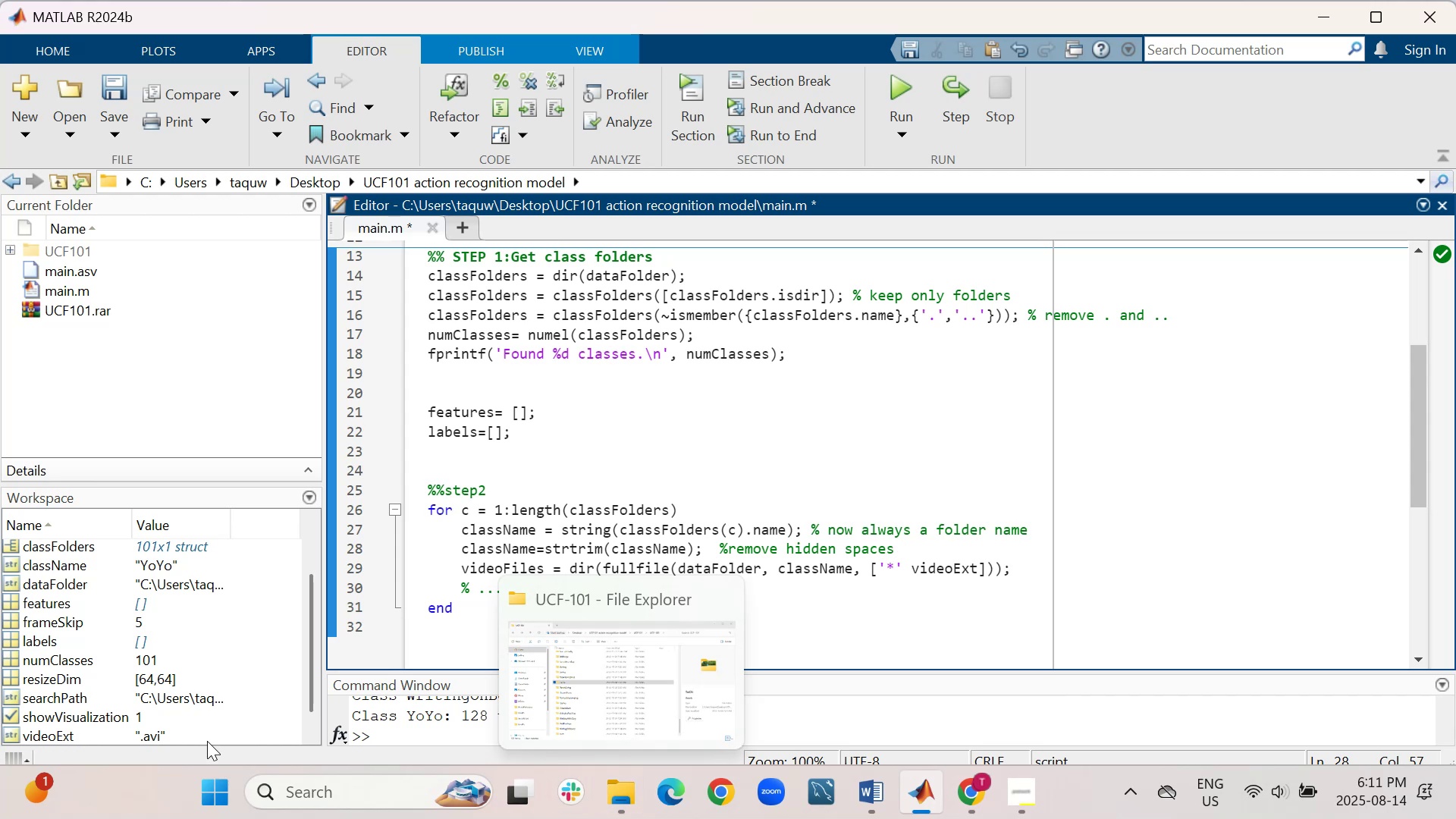 
left_click([406, 735])
 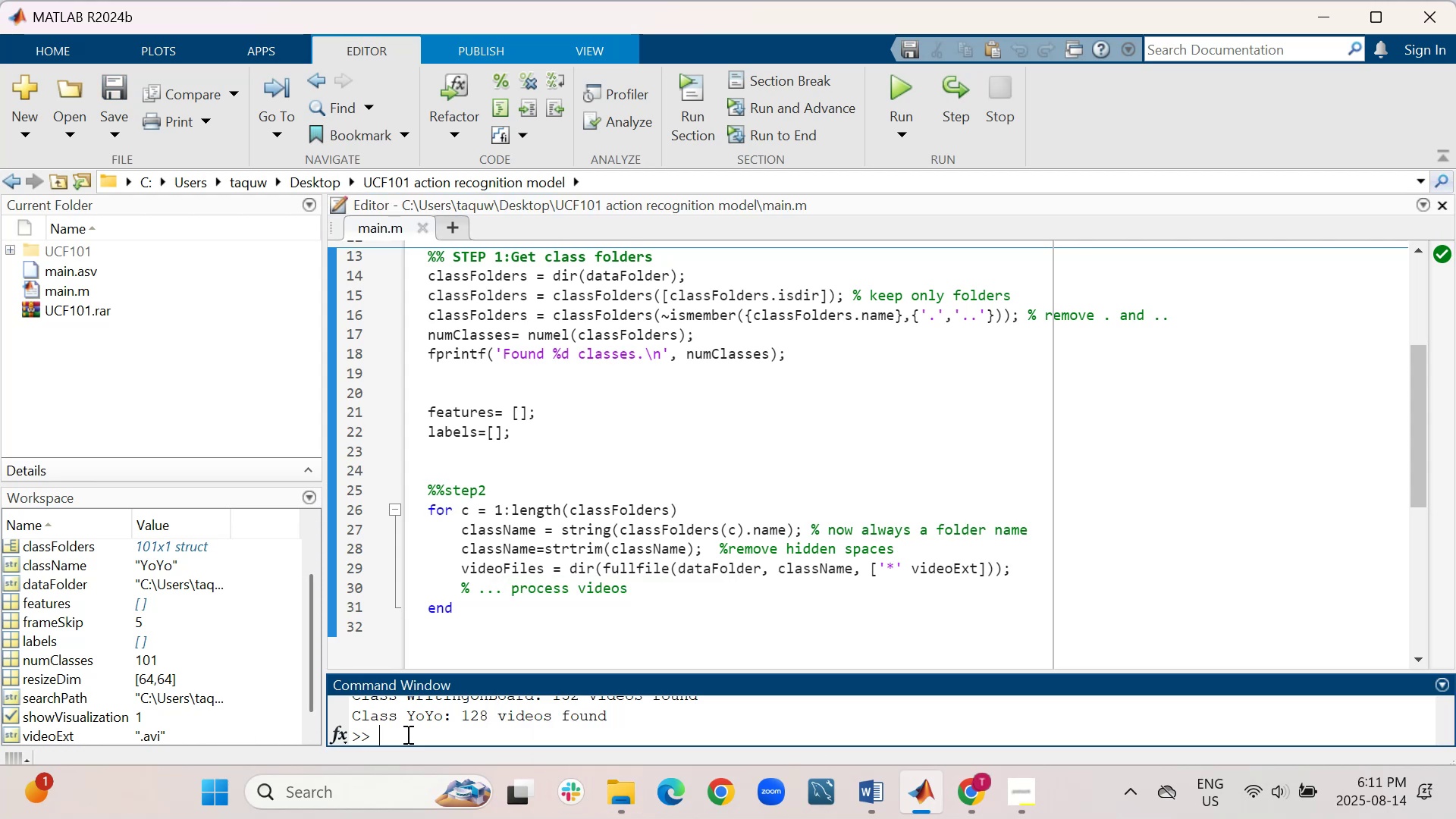 
type(help strtrim)
 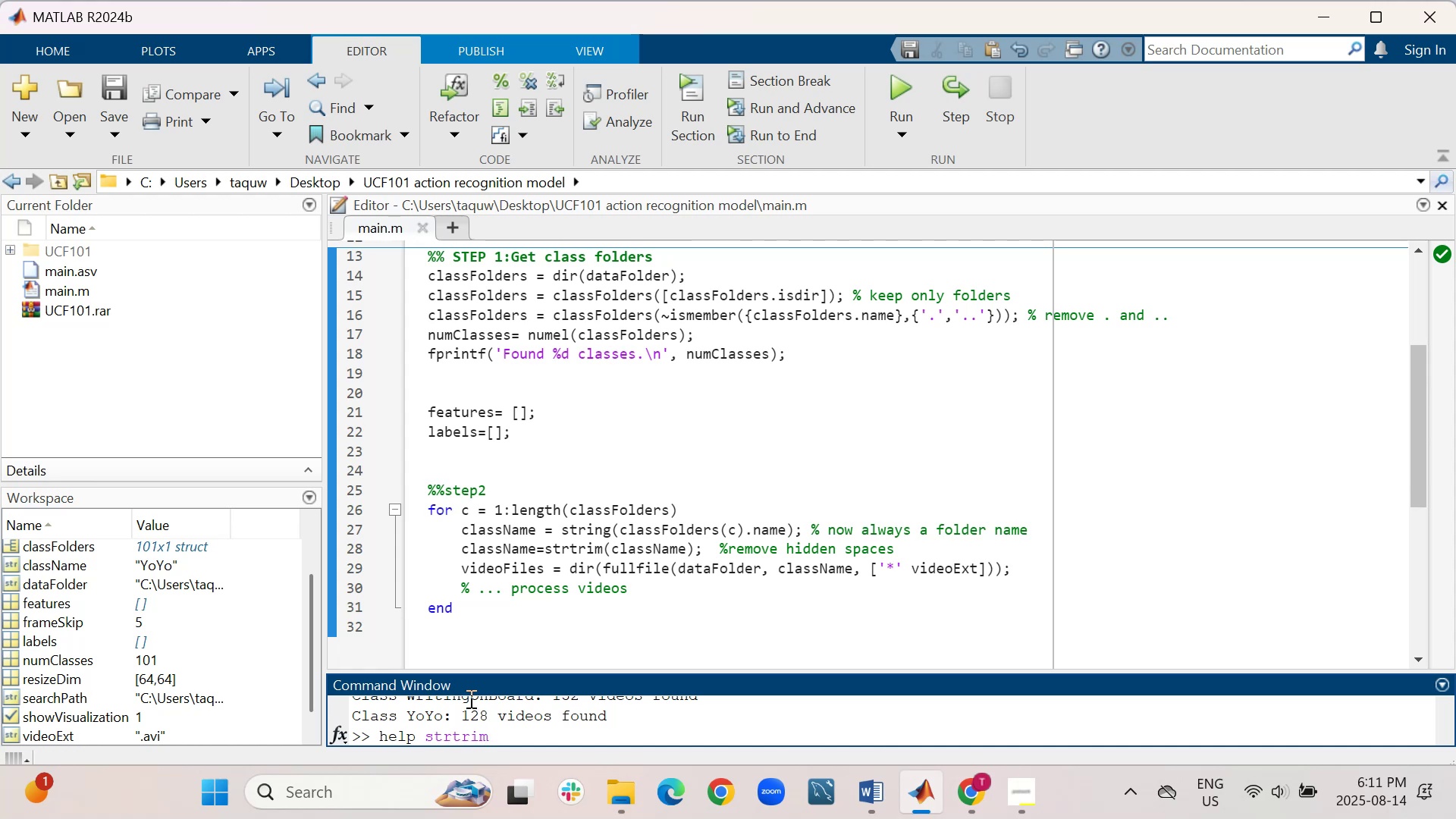 
key(Enter)
 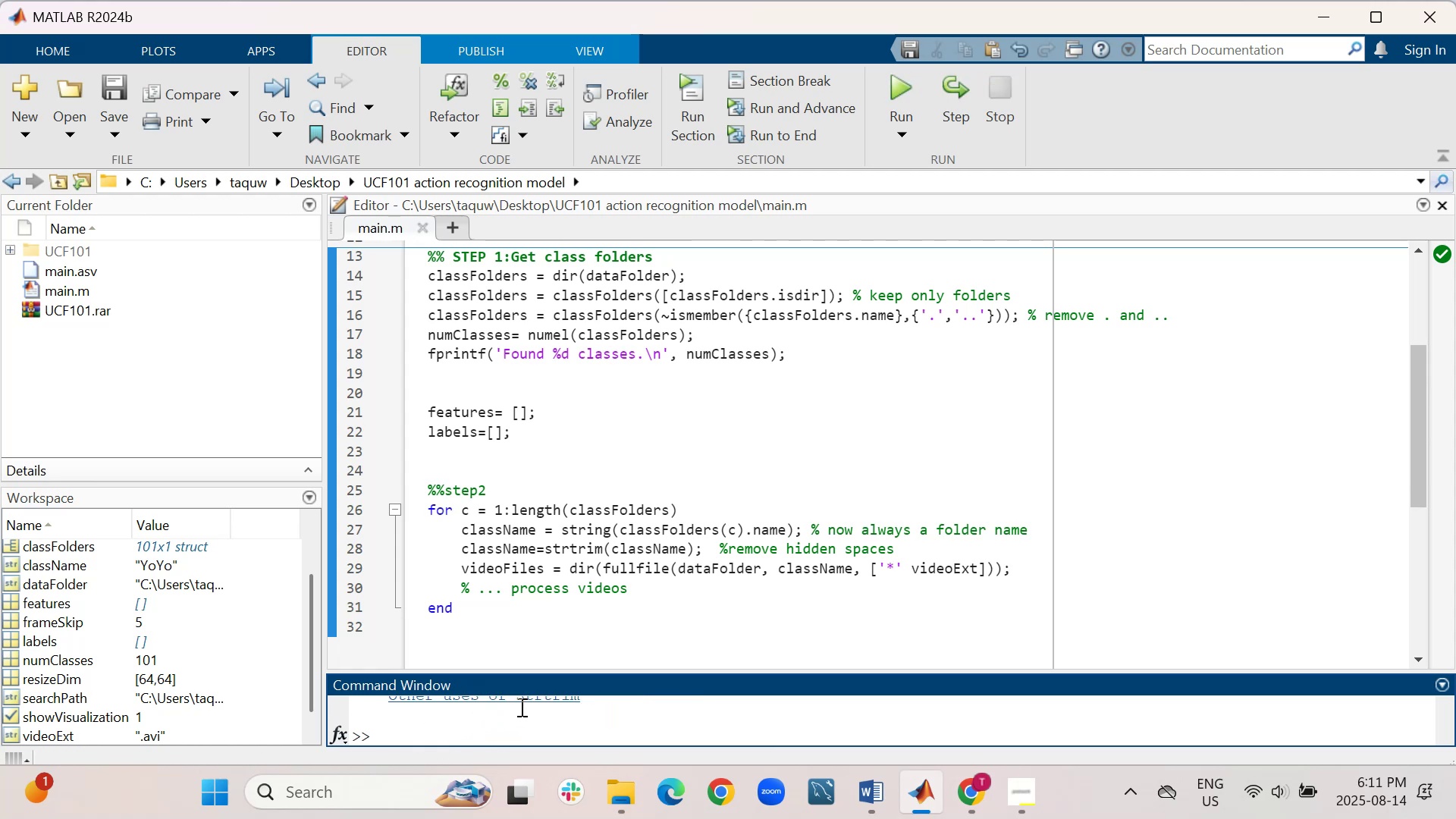 
wait(5.5)
 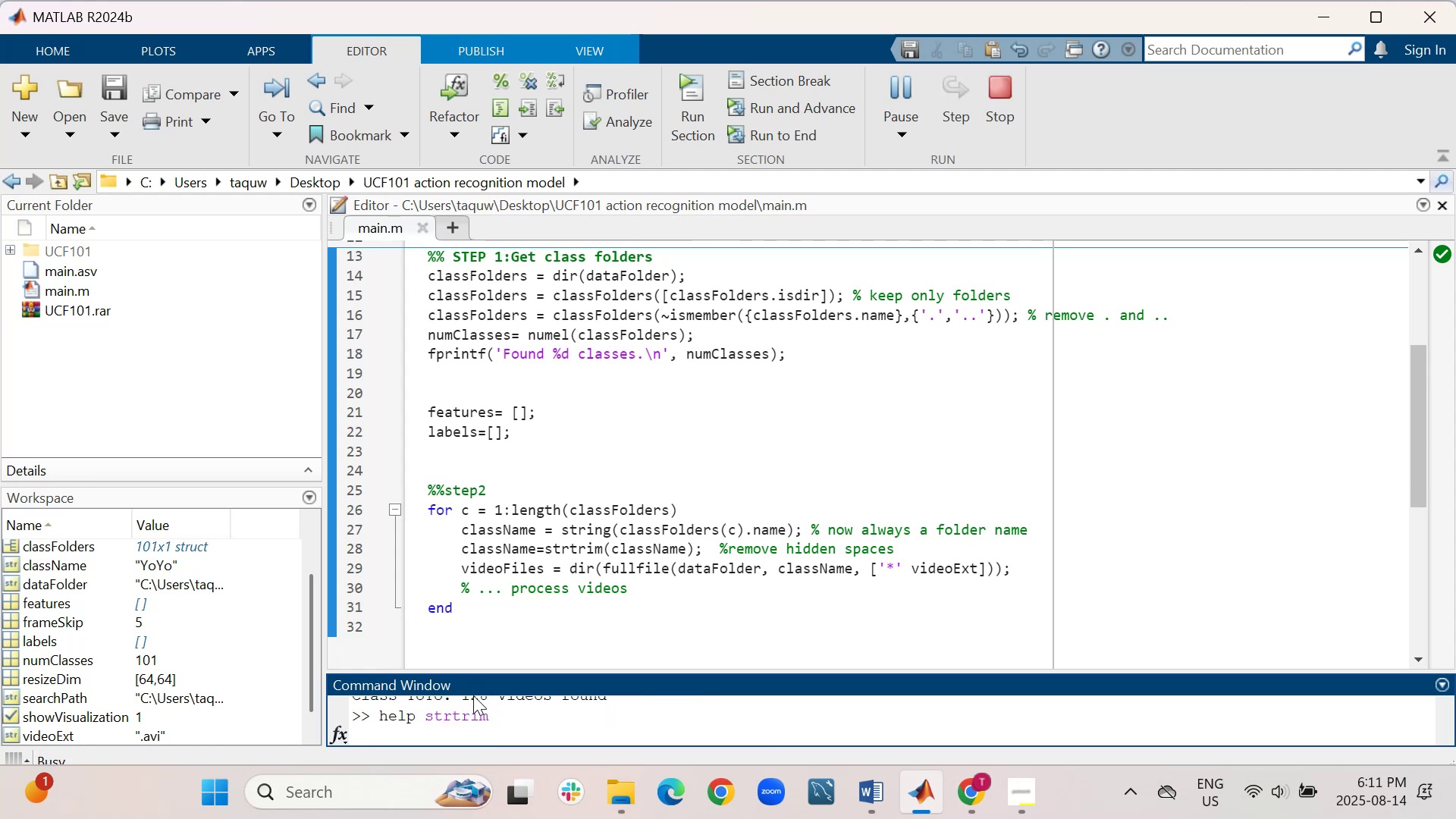 
left_click_drag(start_coordinate=[532, 672], to_coordinate=[546, 387])
 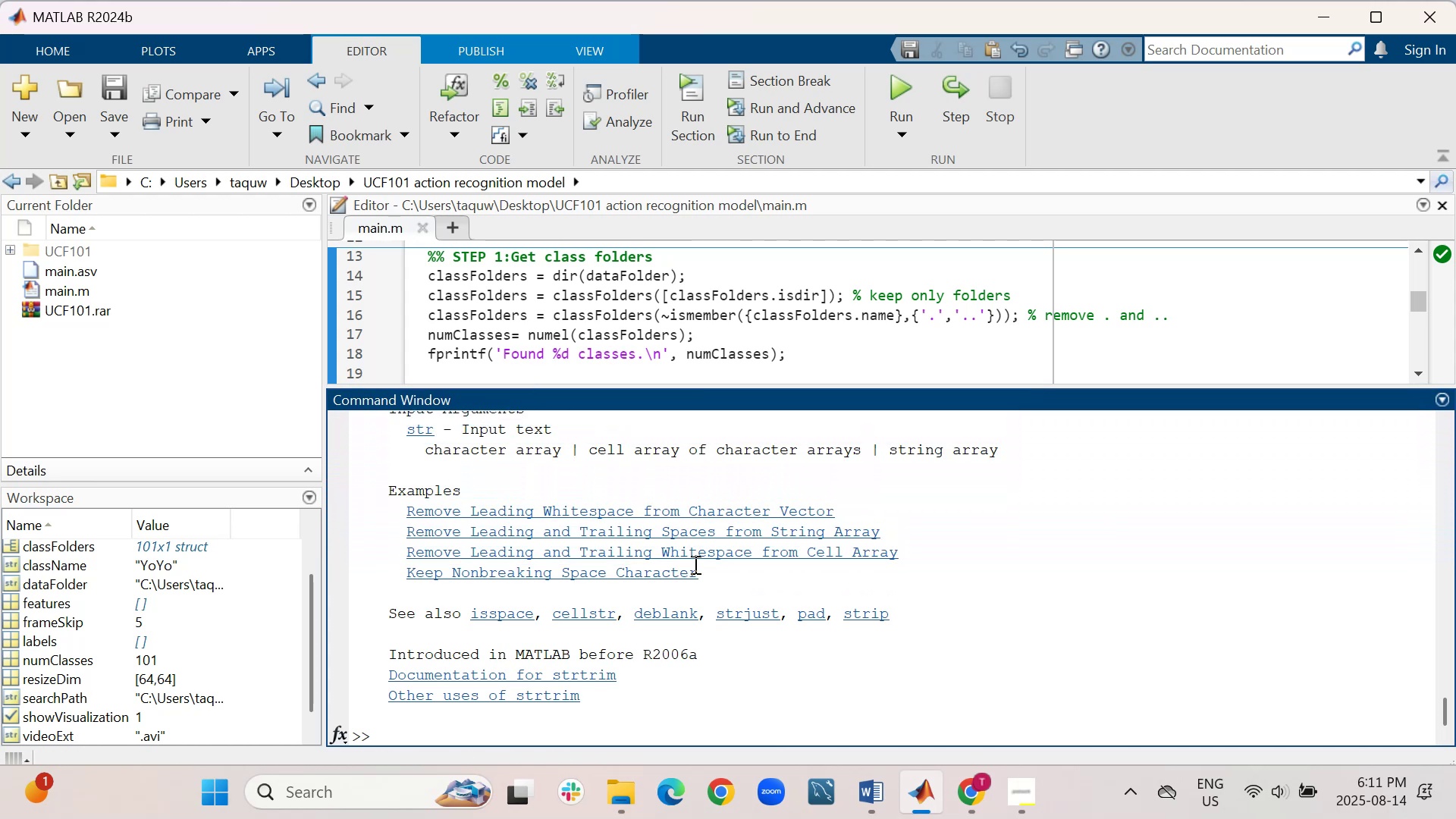 
scroll: coordinate [698, 553], scroll_direction: up, amount: 2.0
 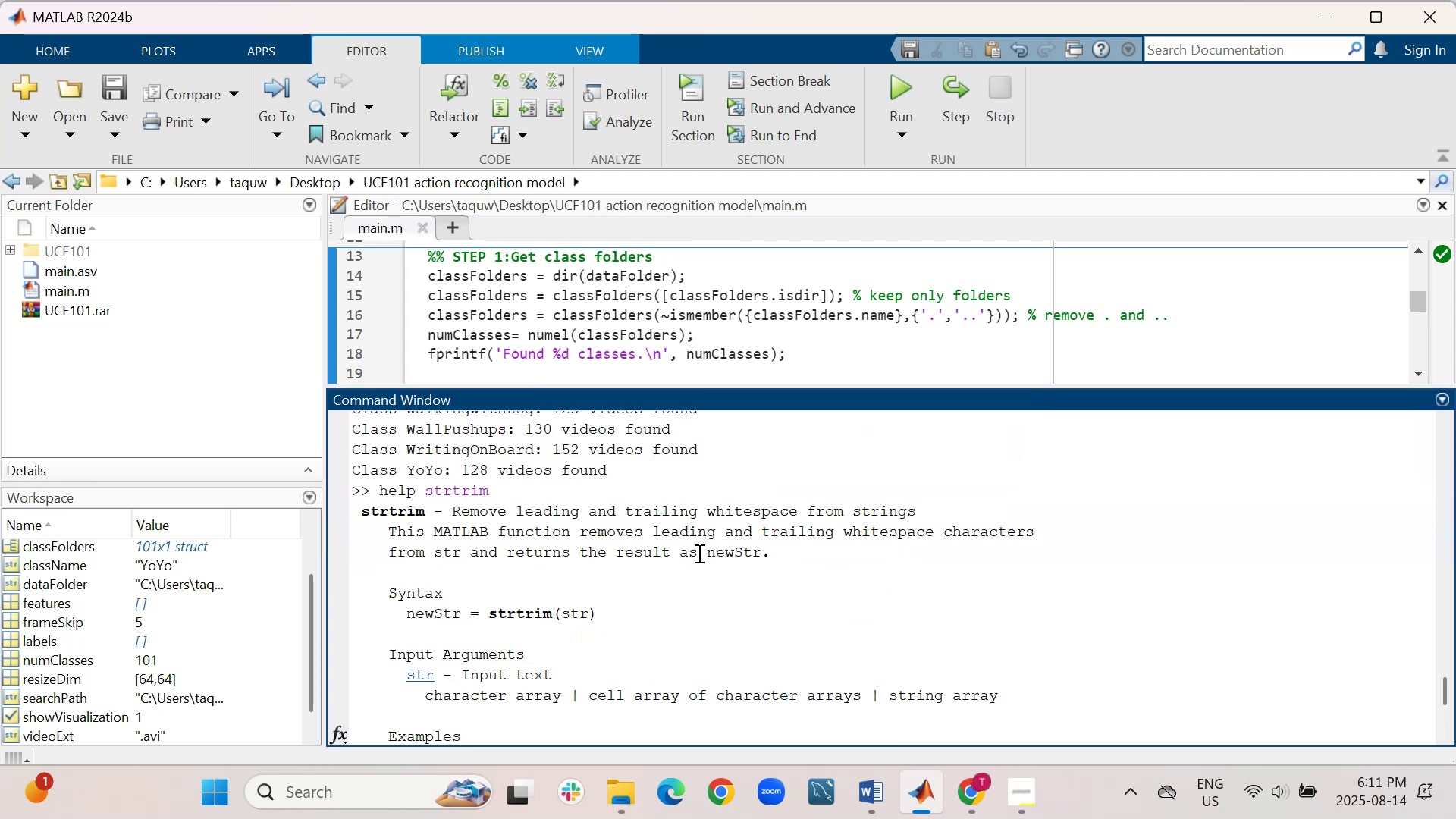 
scroll: coordinate [698, 553], scroll_direction: down, amount: 1.0
 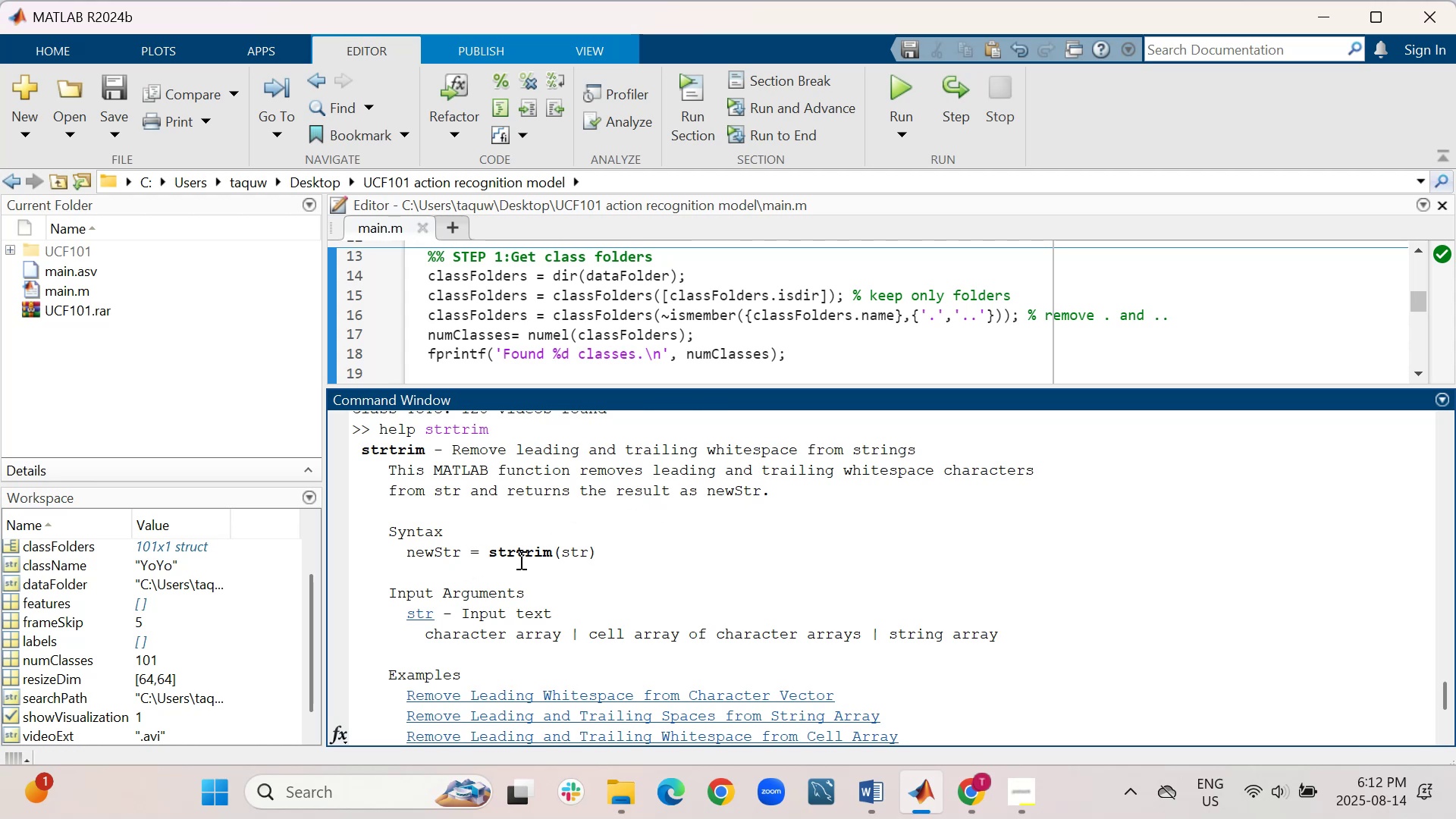 
wait(15.92)
 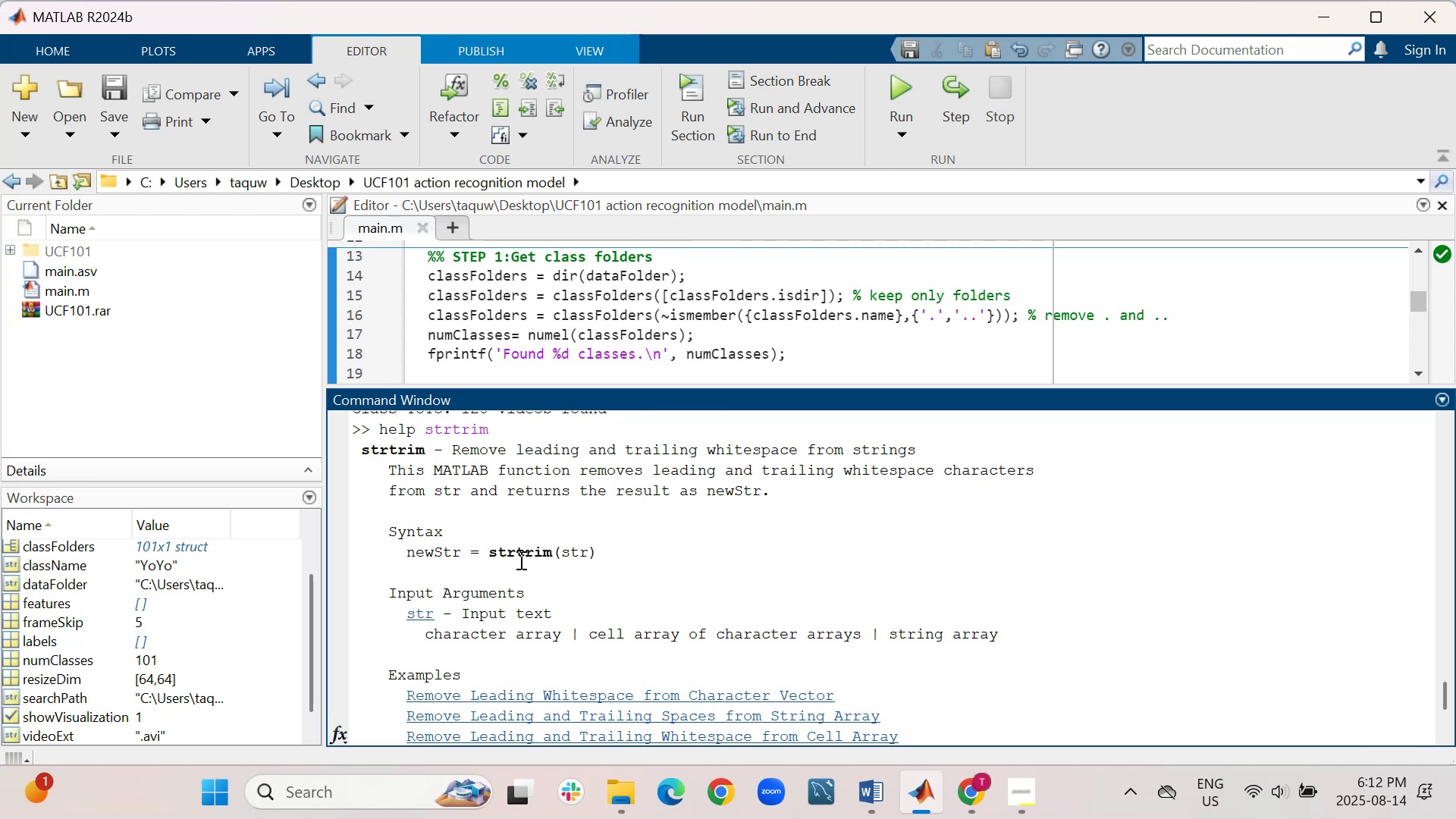 
scroll: coordinate [570, 553], scroll_direction: down, amount: 1.0
 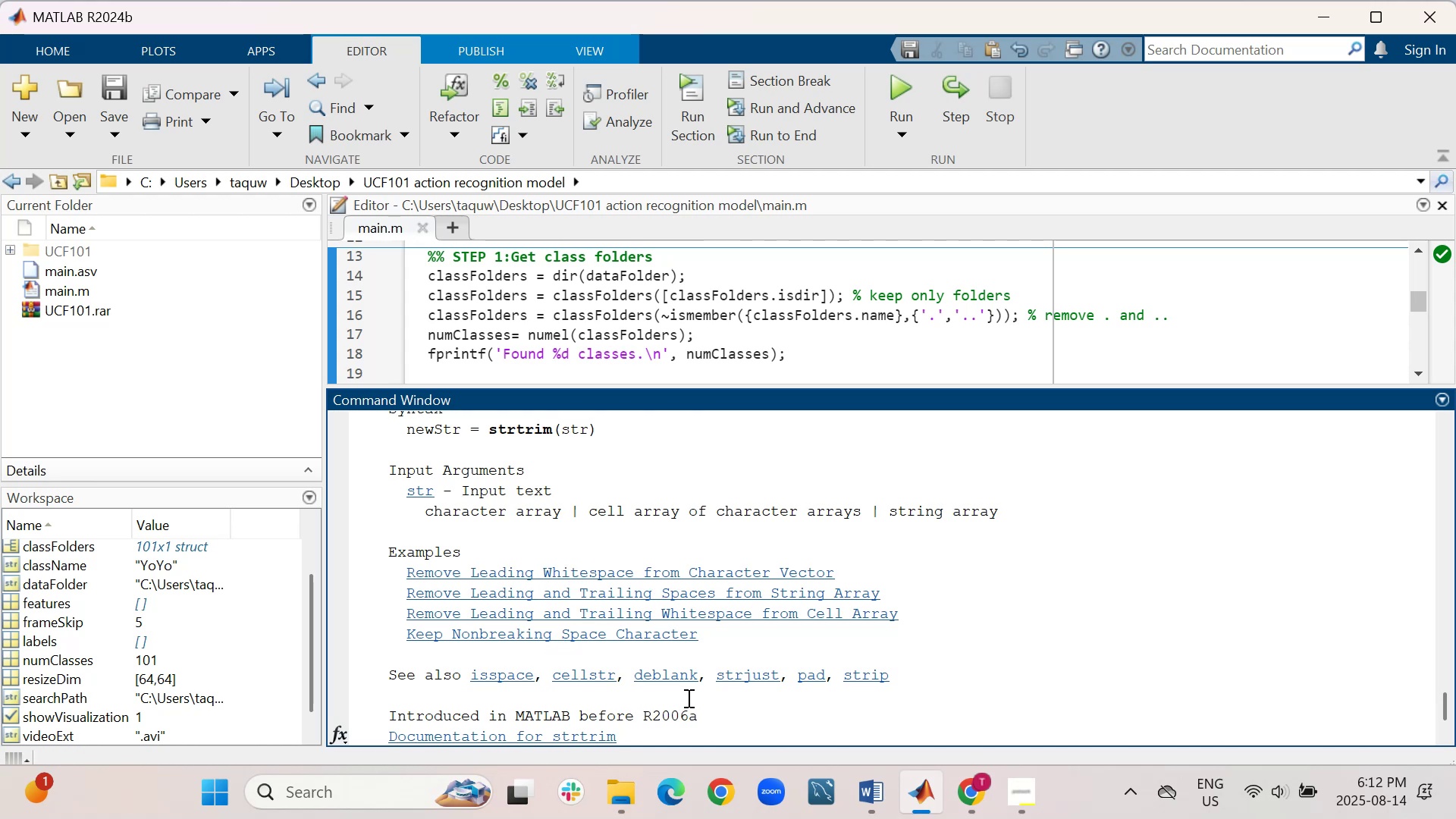 
wait(28.45)
 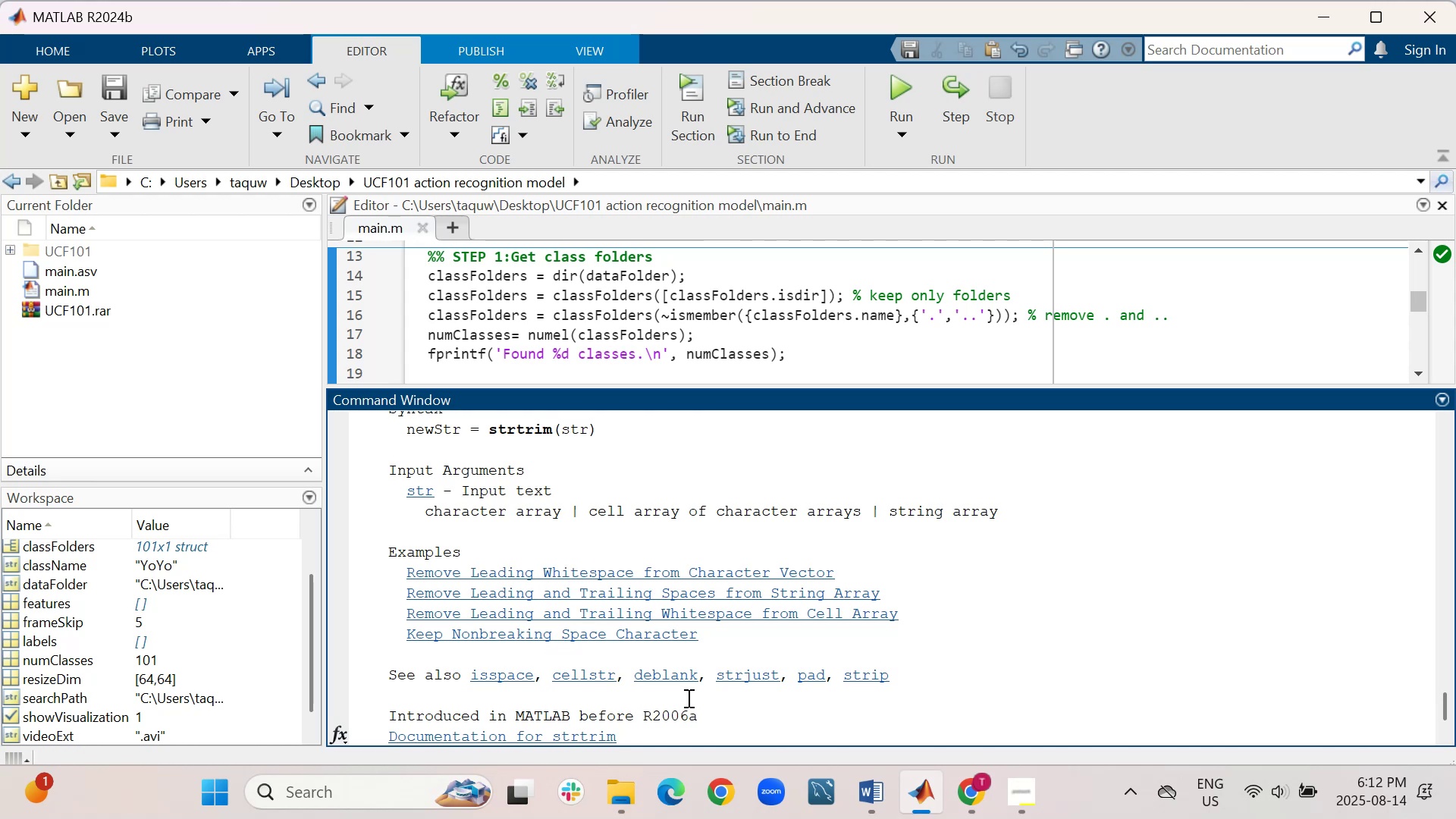 
scroll: coordinate [693, 689], scroll_direction: down, amount: 1.0
 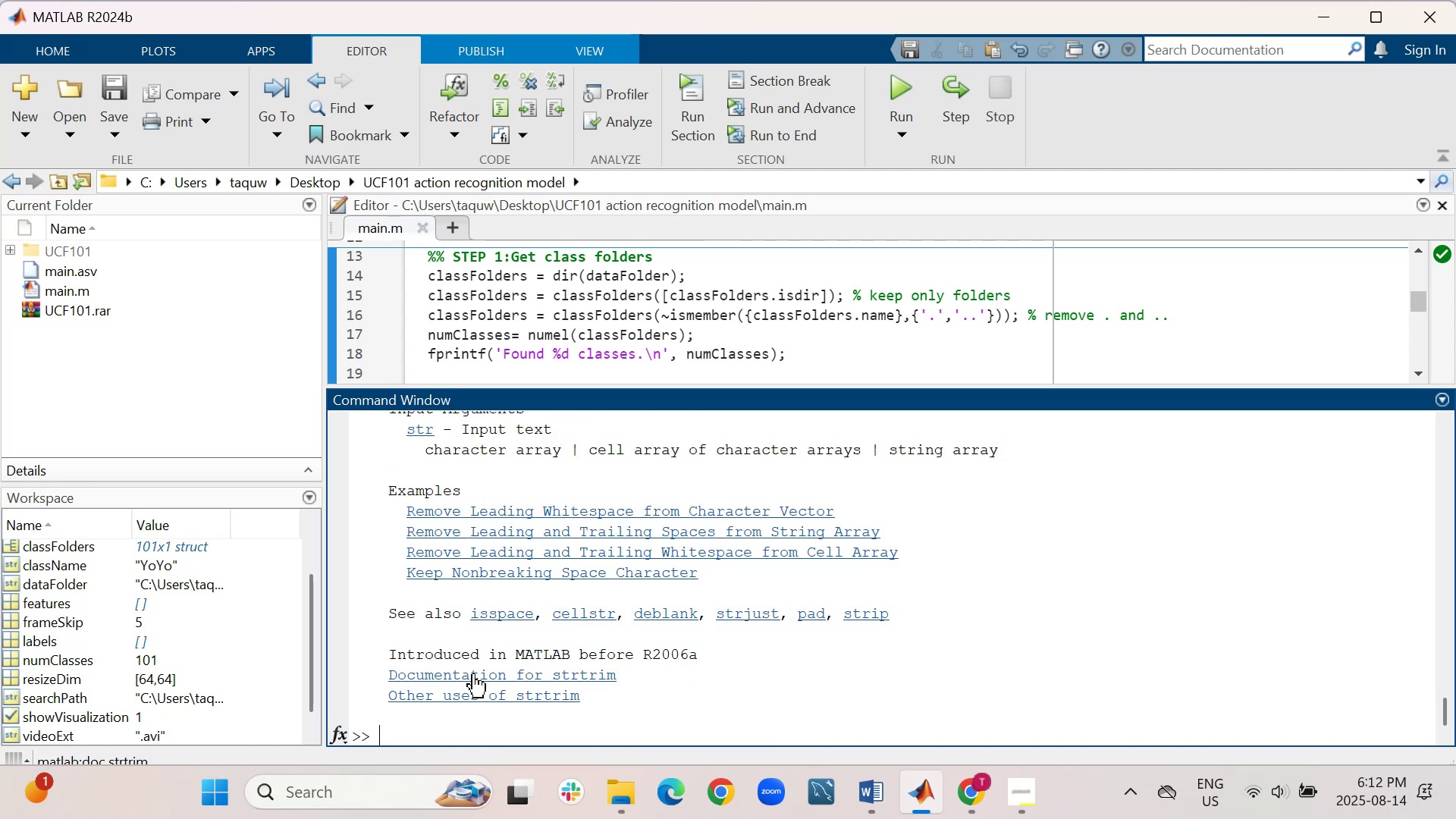 
left_click([478, 673])
 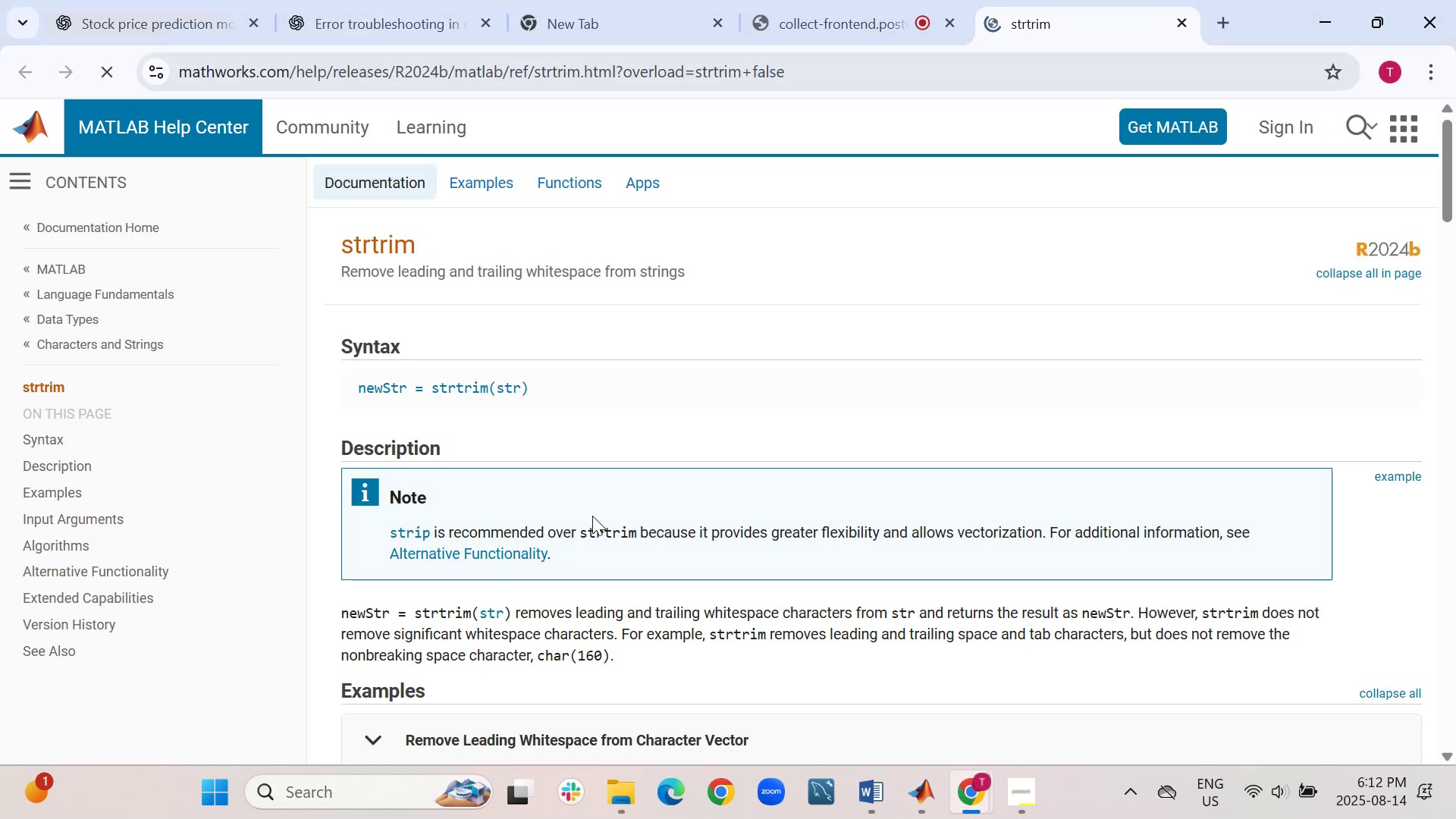 
wait(5.3)
 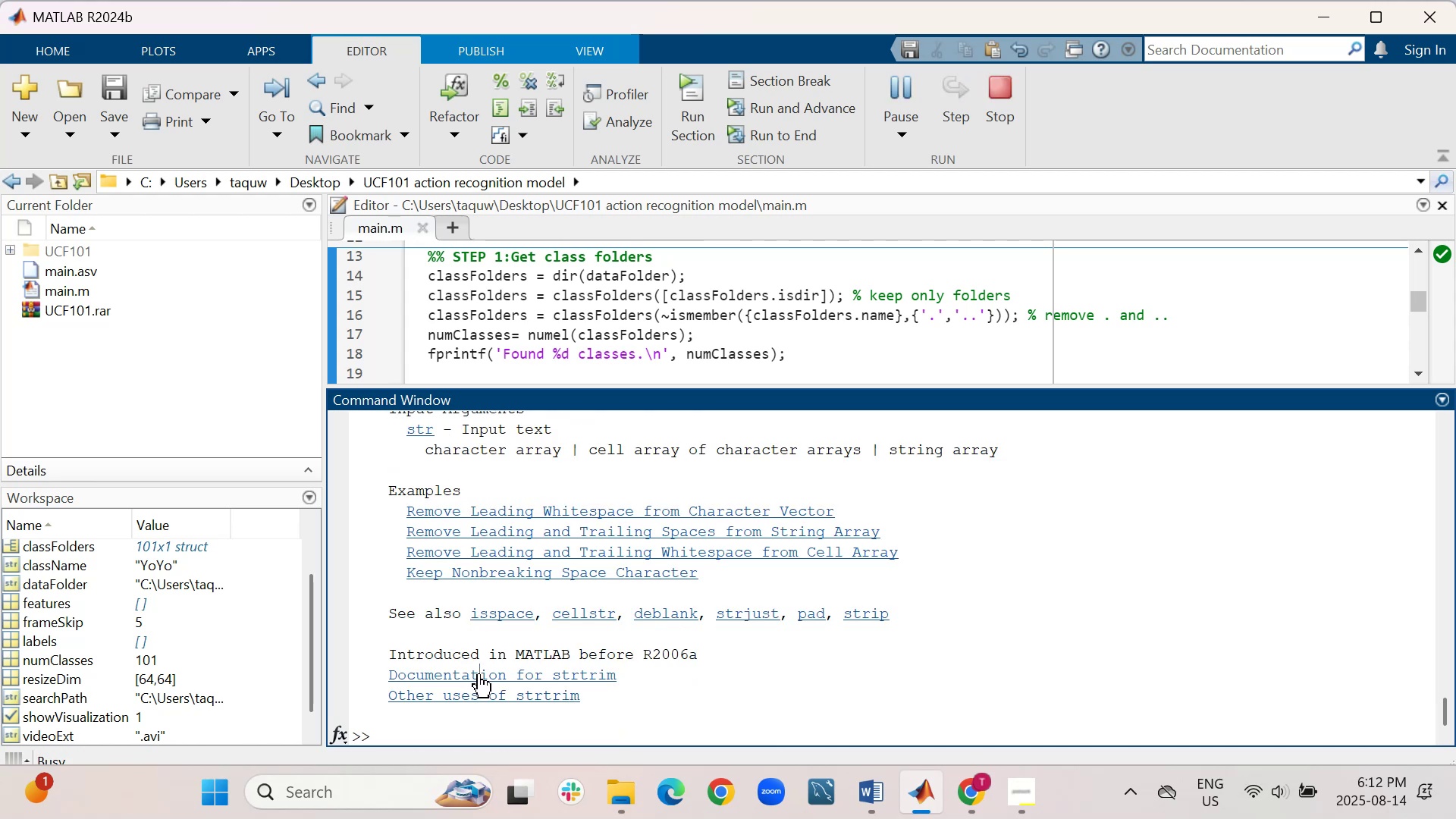 
scroll: coordinate [800, 391], scroll_direction: down, amount: 6.0
 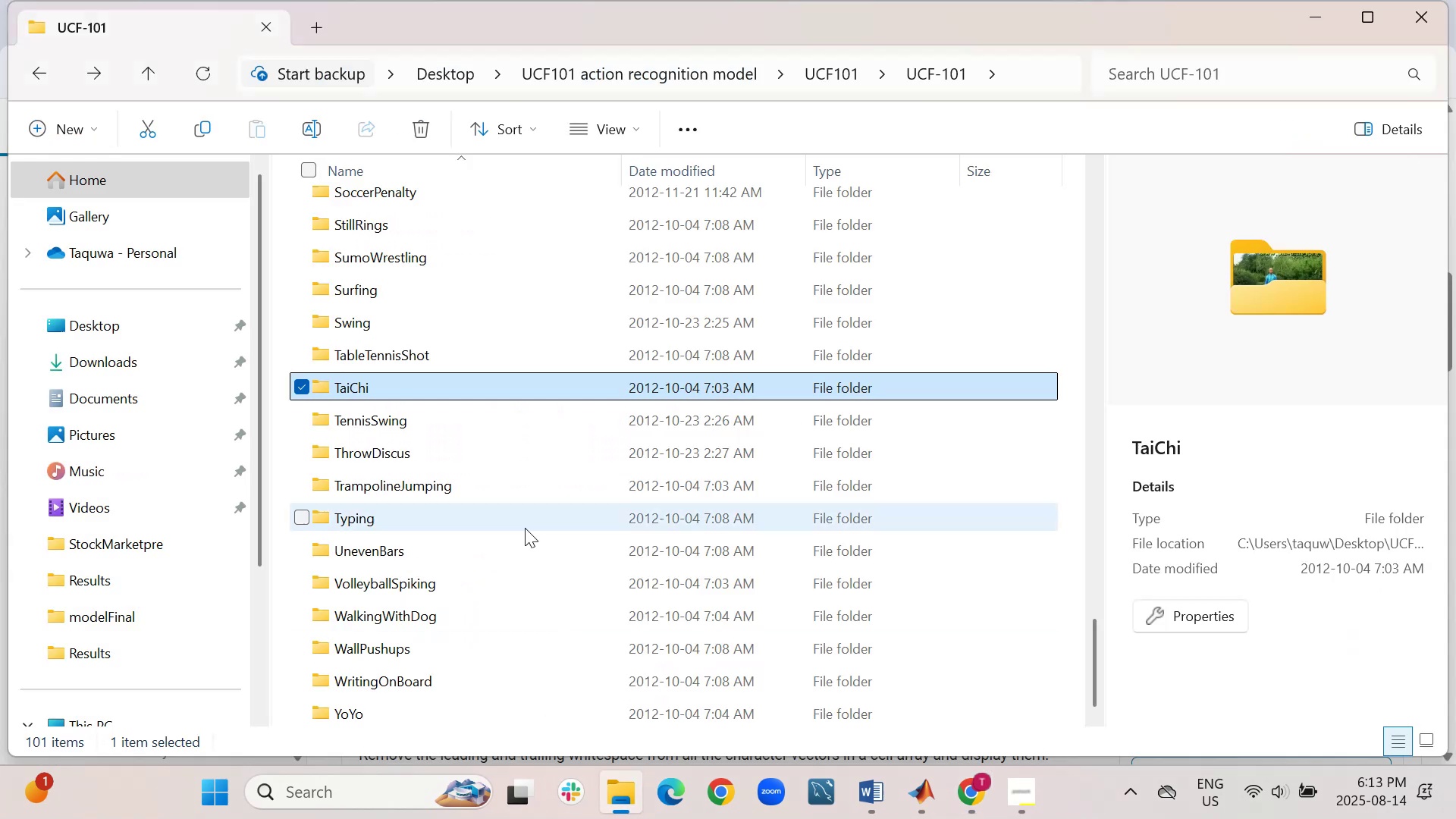 
left_click([419, 195])
 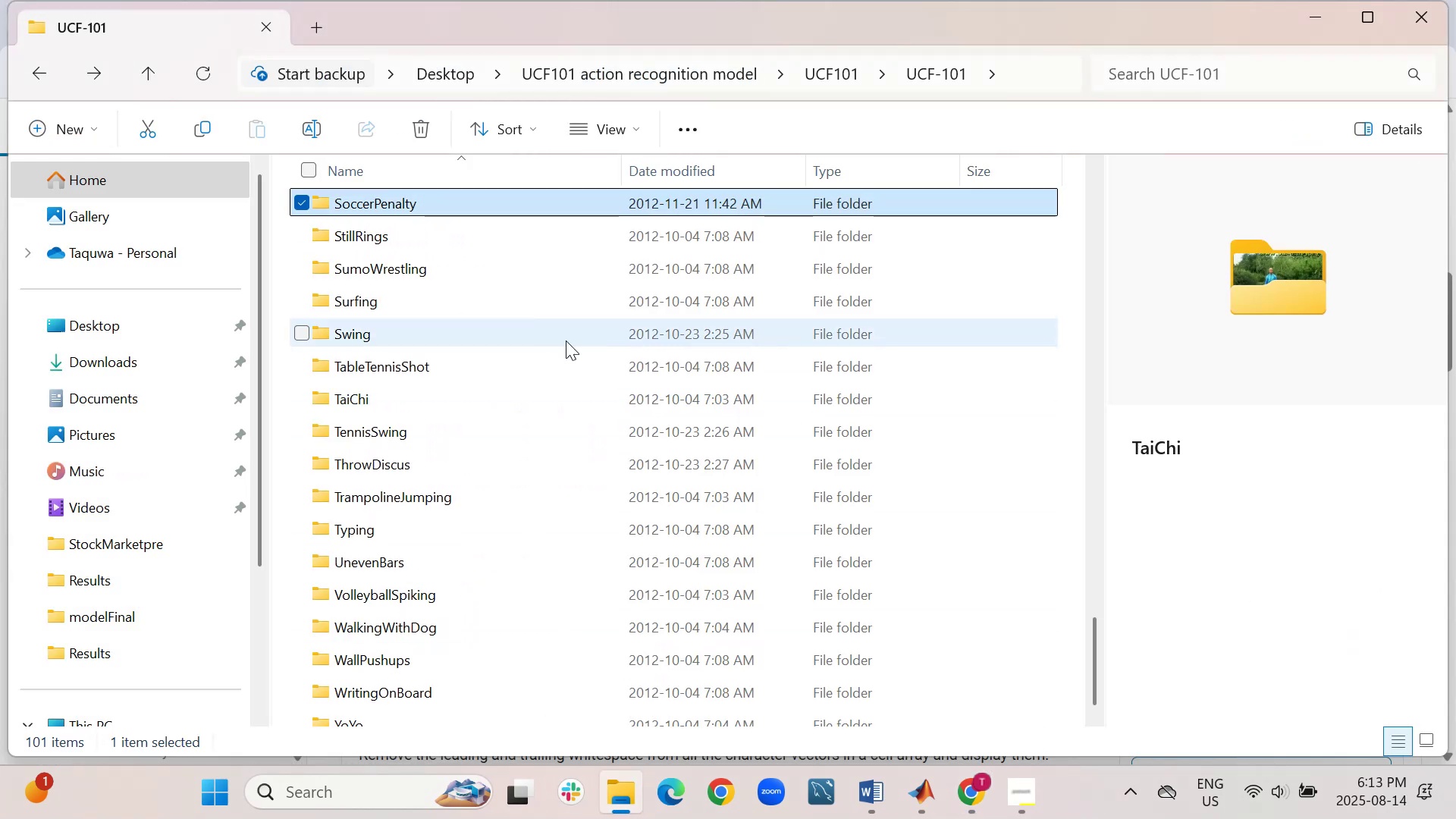 
scroll: coordinate [569, 344], scroll_direction: up, amount: 33.0
 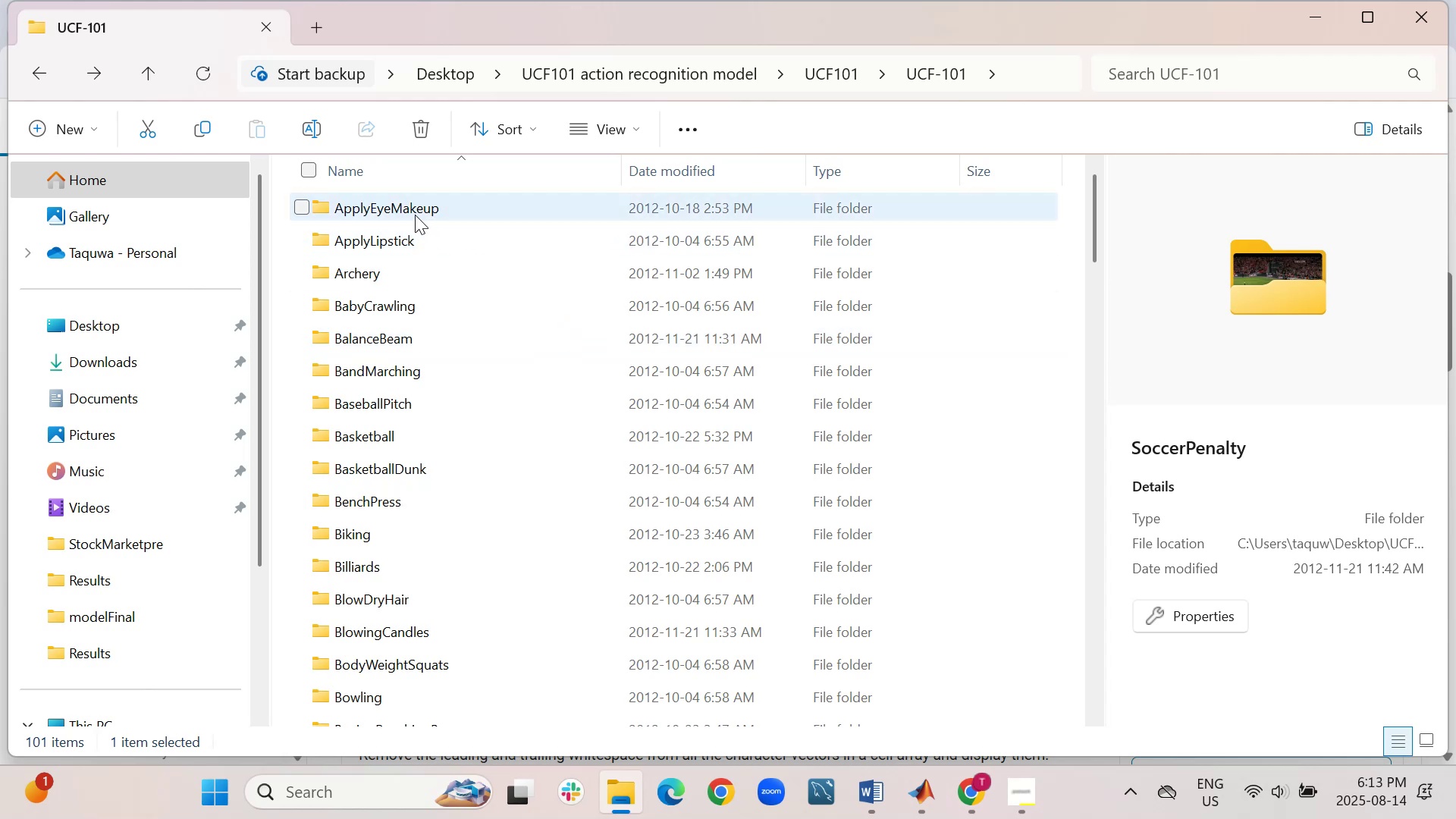 
left_click([409, 209])
 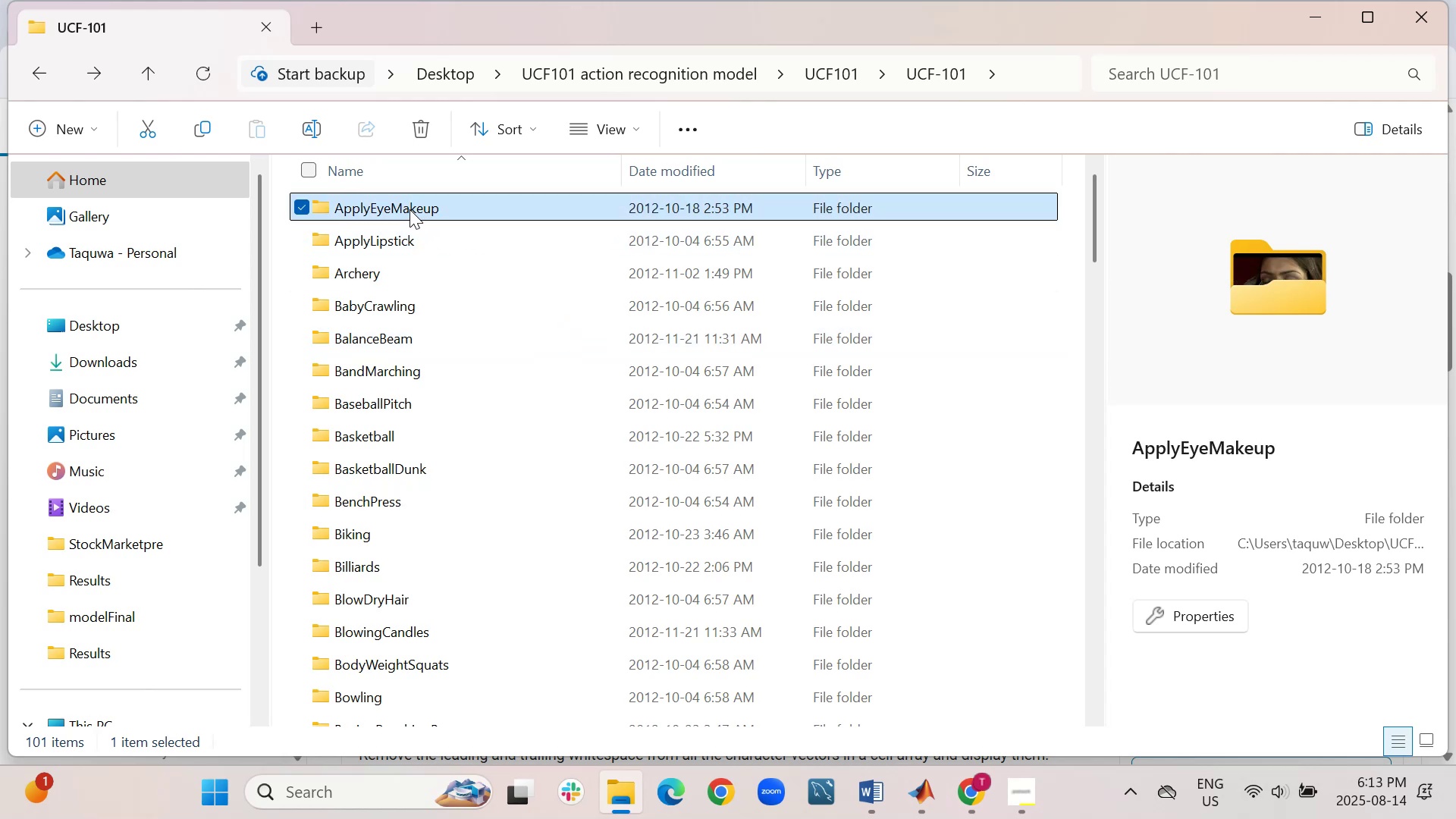 
key(F2)
 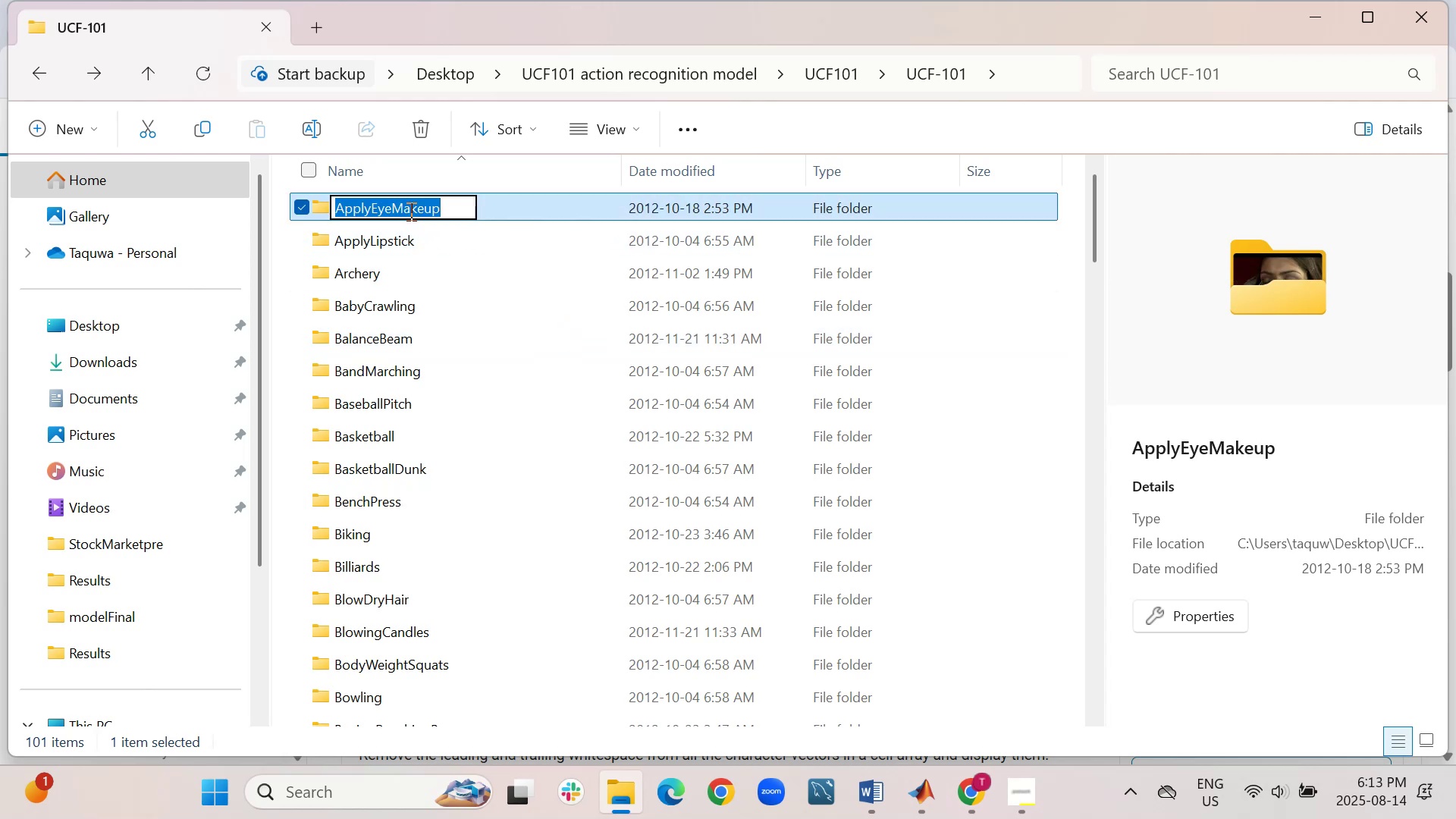 
key(Control+C)
 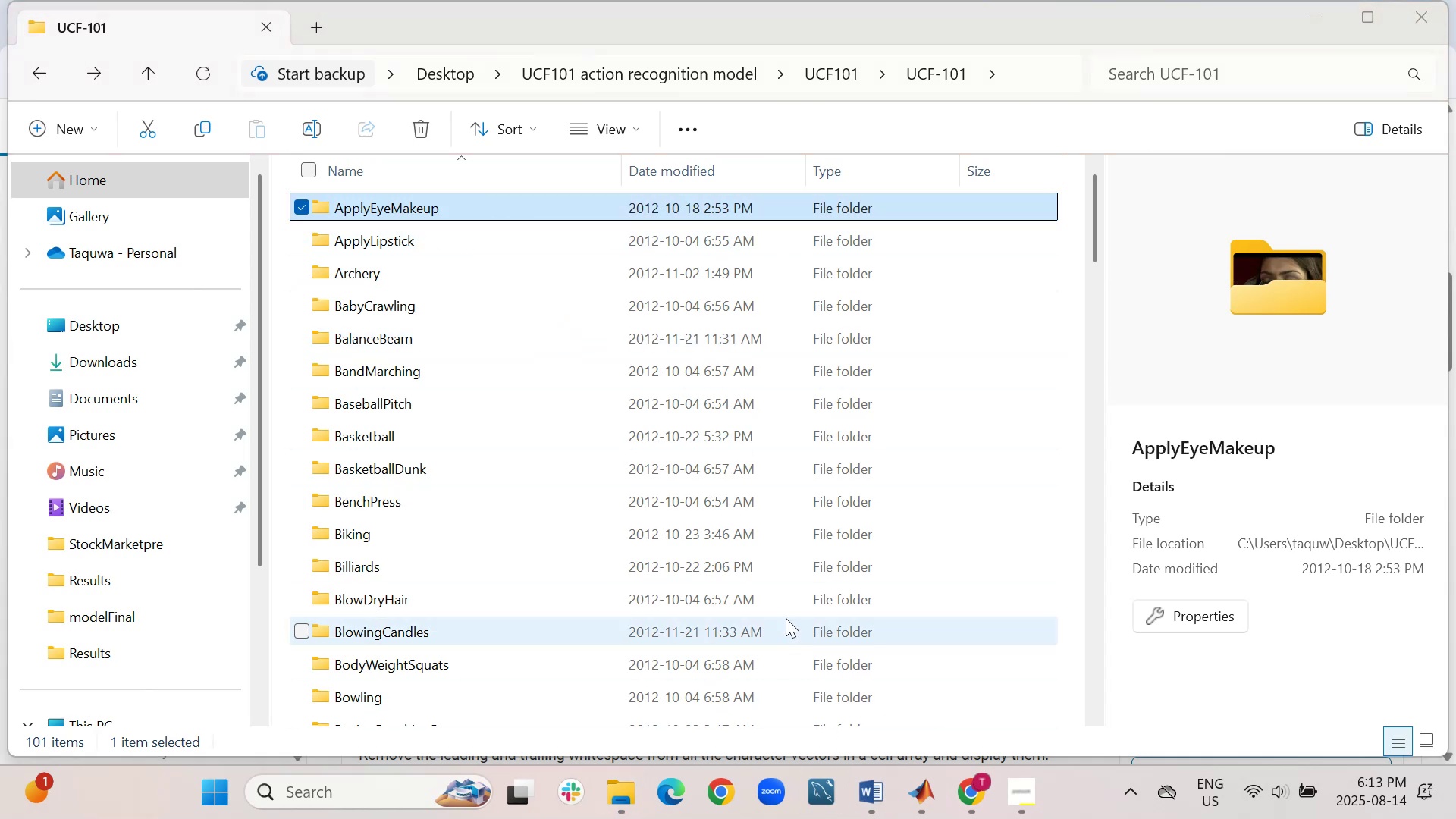 
left_click_drag(start_coordinate=[863, 795], to_coordinate=[858, 791])
 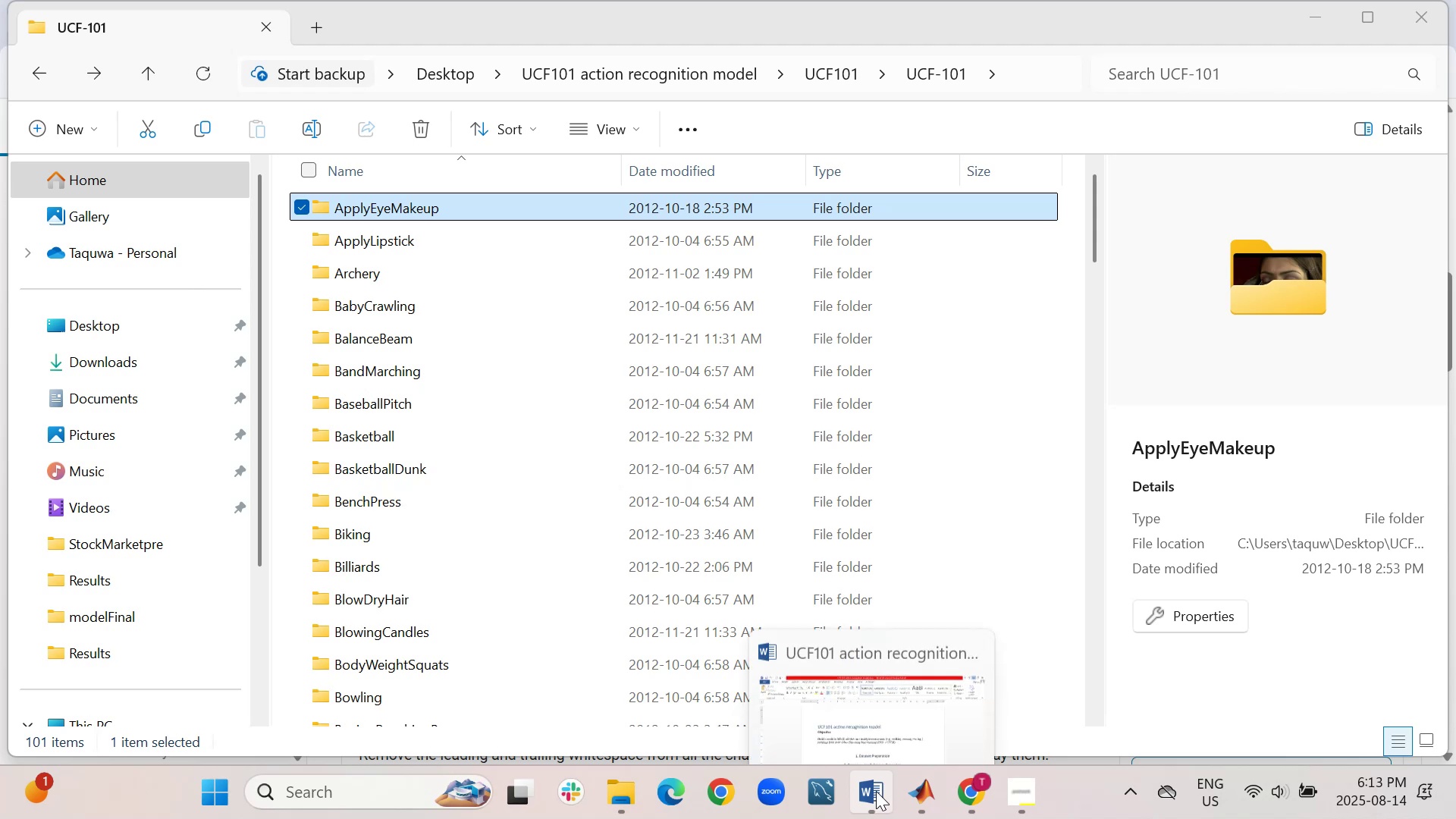 
left_click_drag(start_coordinate=[883, 696], to_coordinate=[883, 692])
 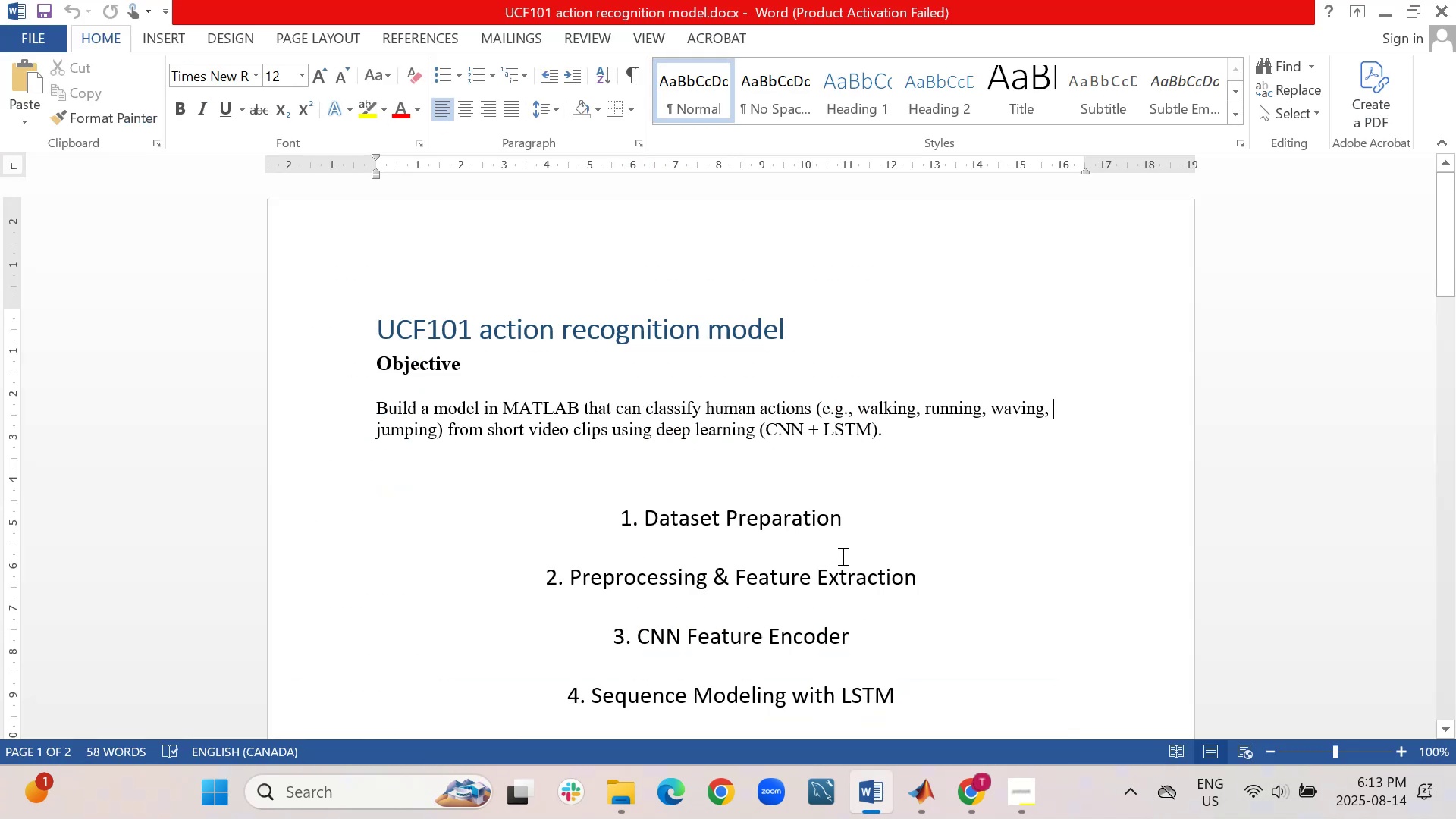 
scroll: coordinate [846, 544], scroll_direction: down, amount: 19.0
 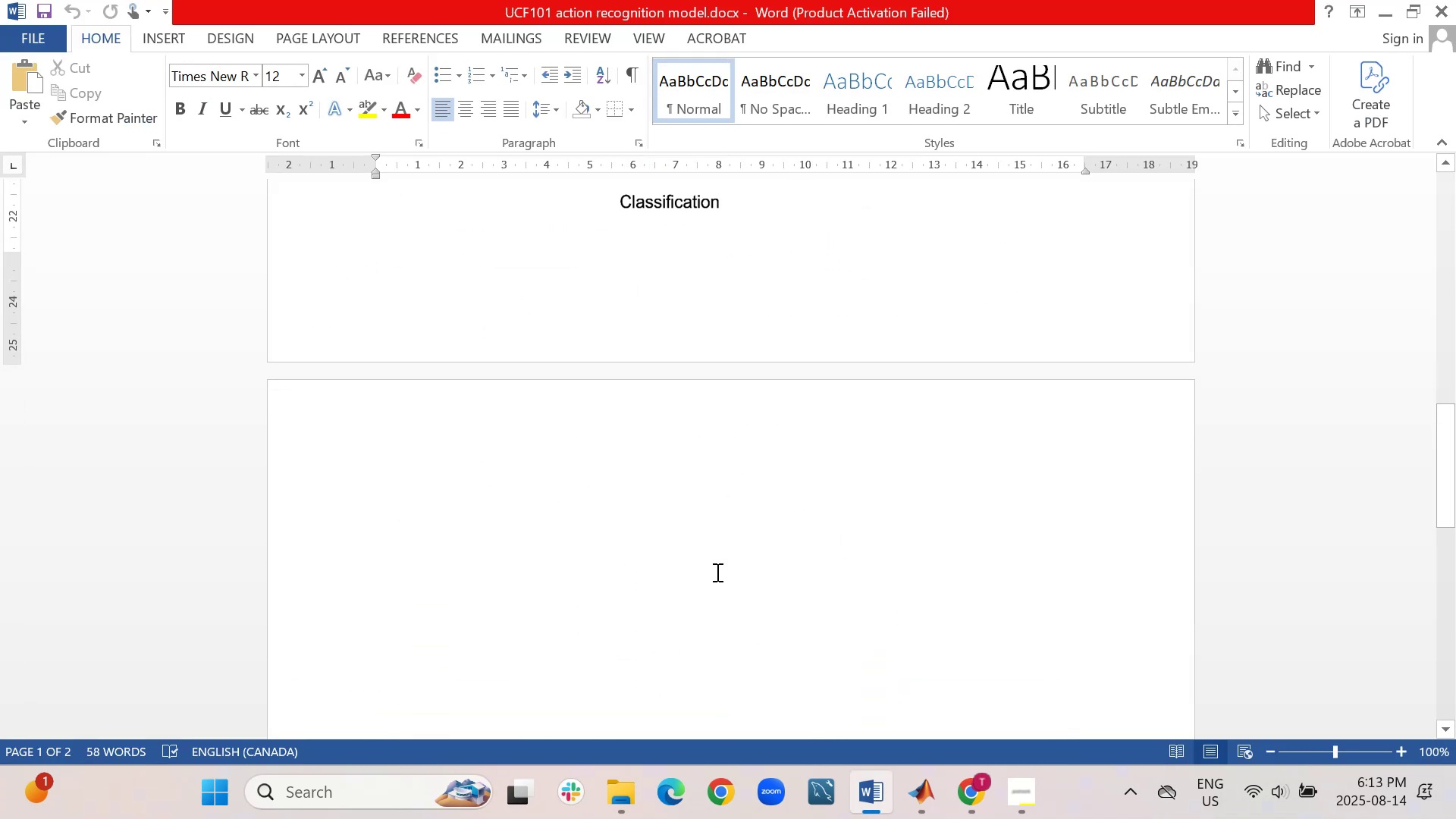 
left_click([615, 571])
 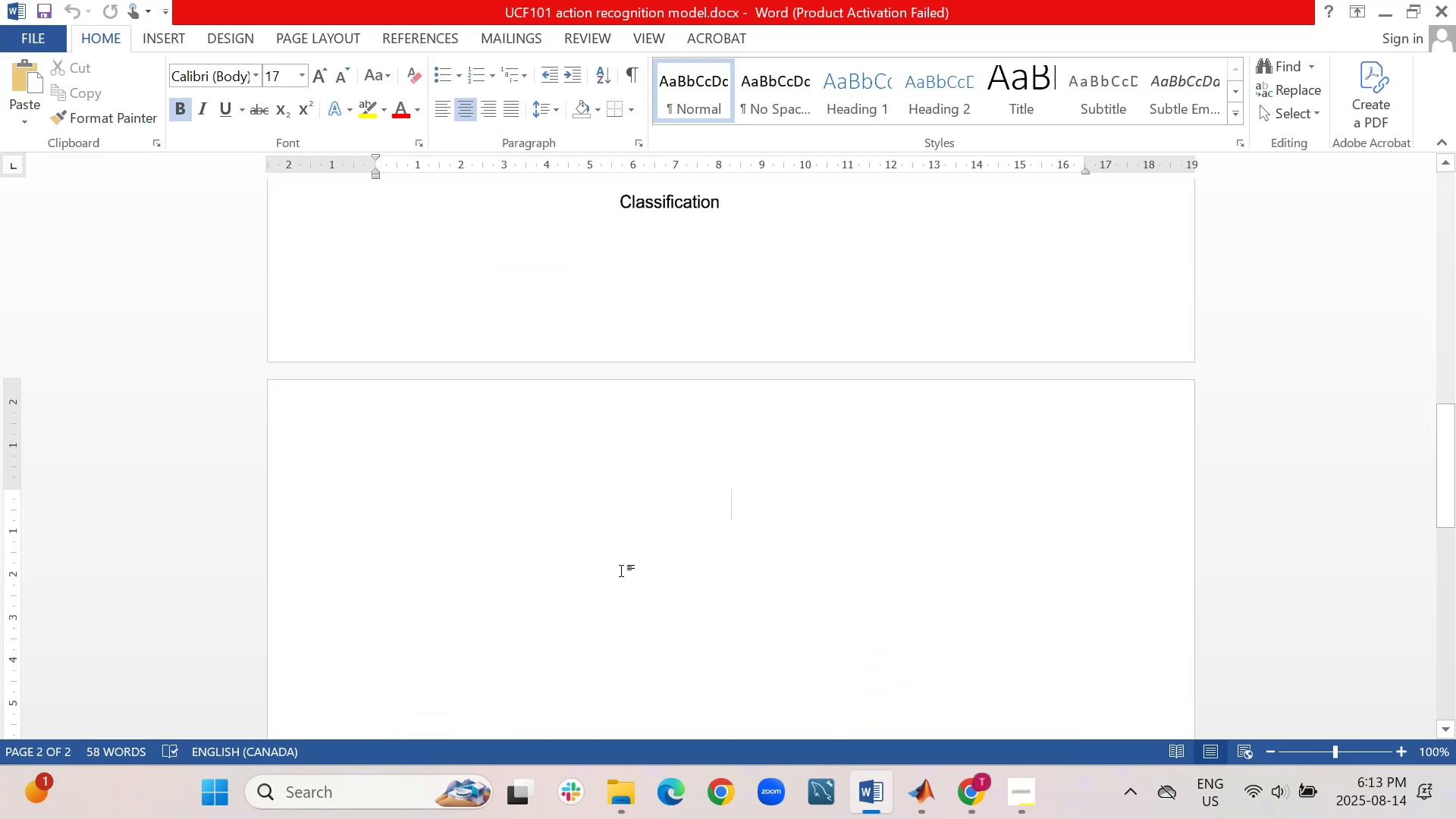 
key(Control+V)
 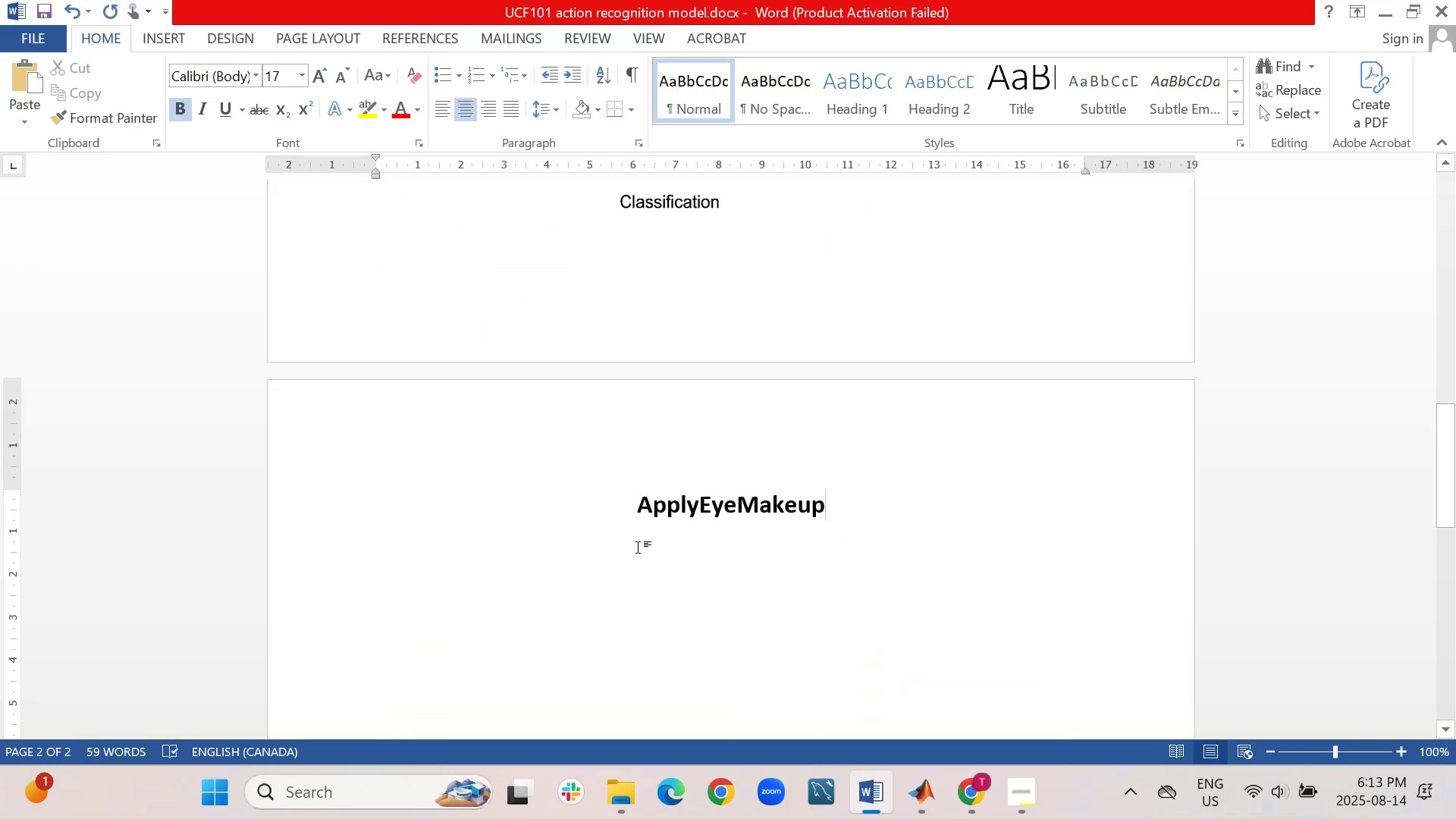 
left_click([639, 508])
 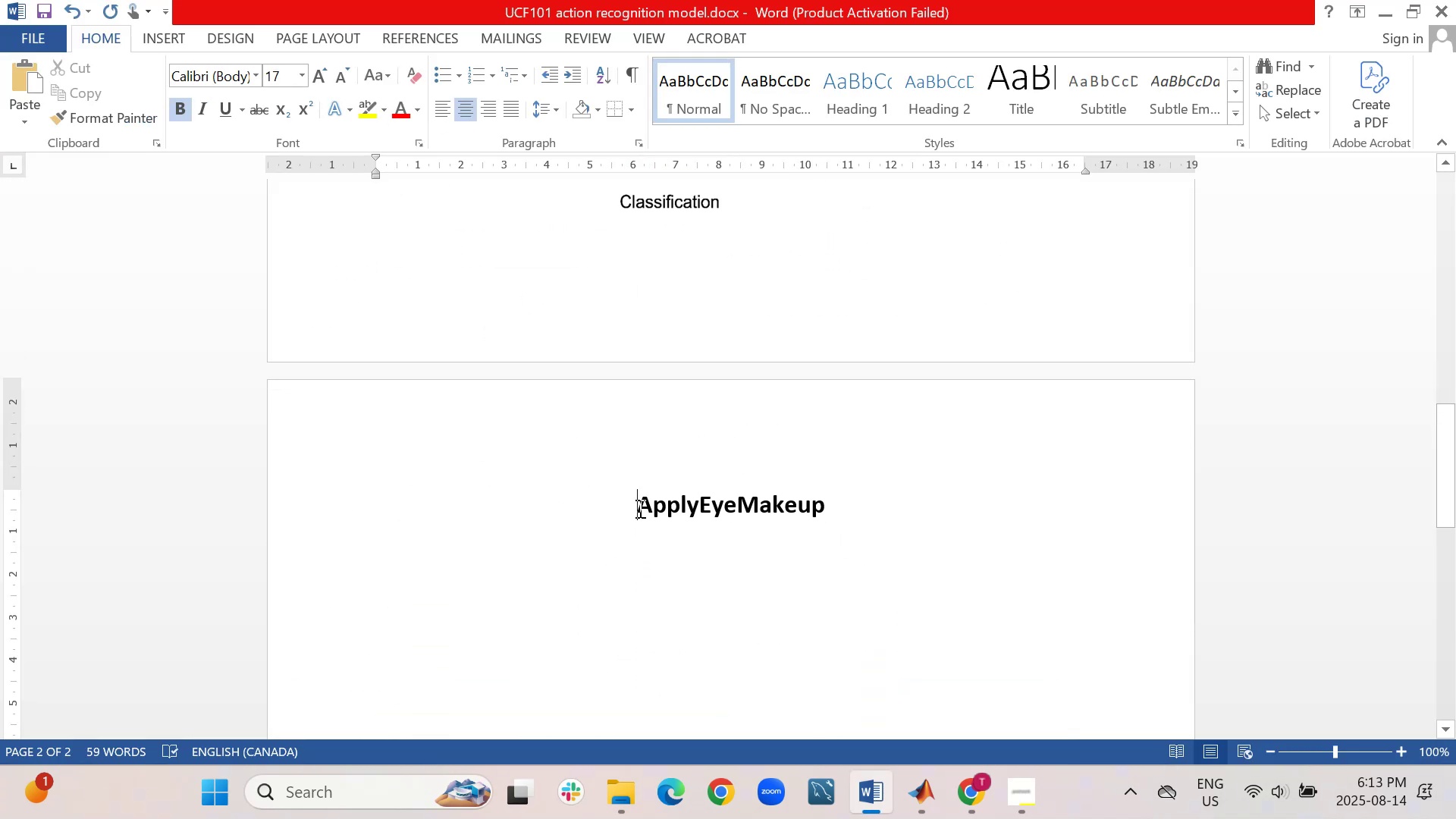 
key(Backspace)
 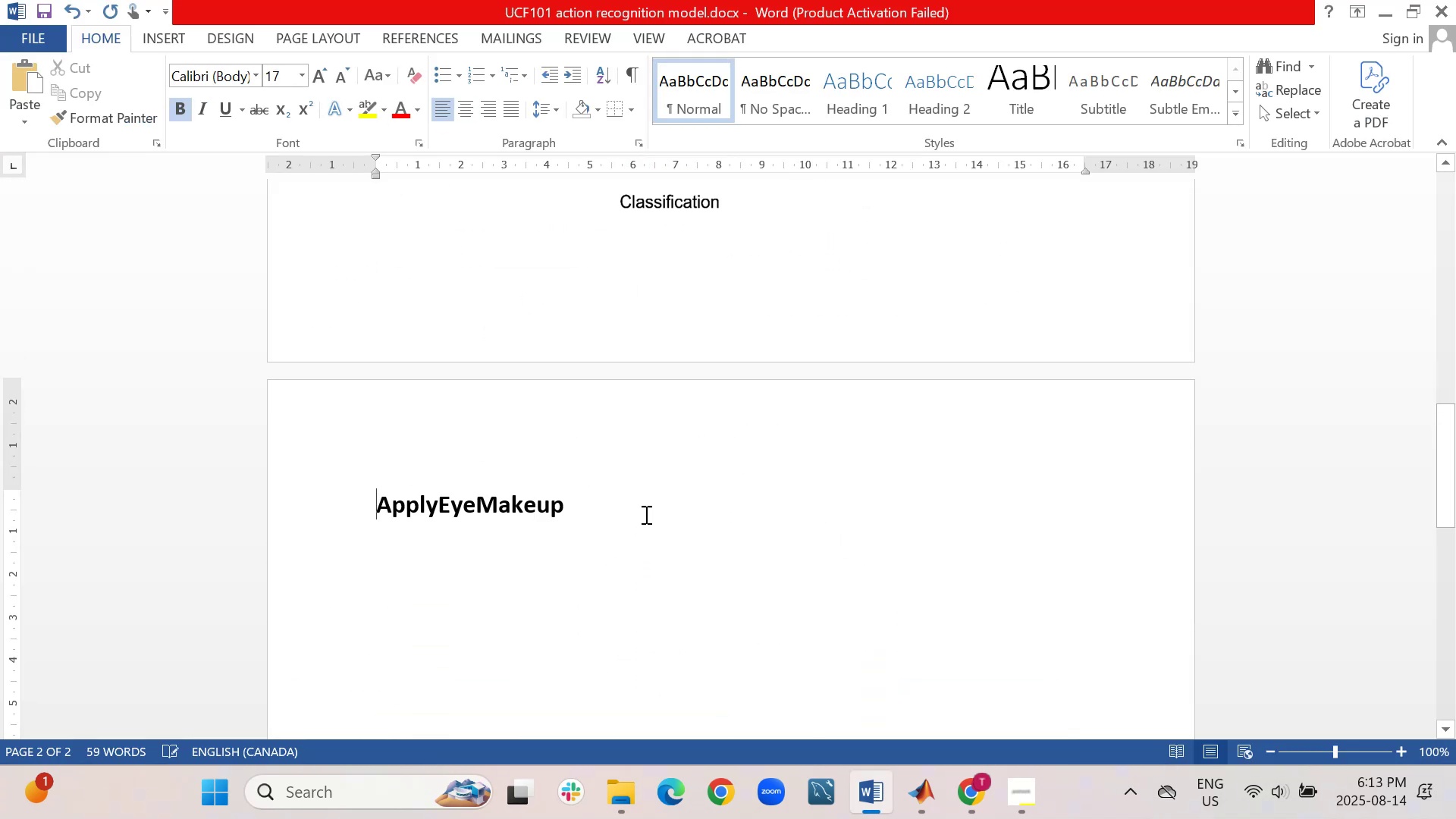 
left_click_drag(start_coordinate=[617, 506], to_coordinate=[331, 516])
 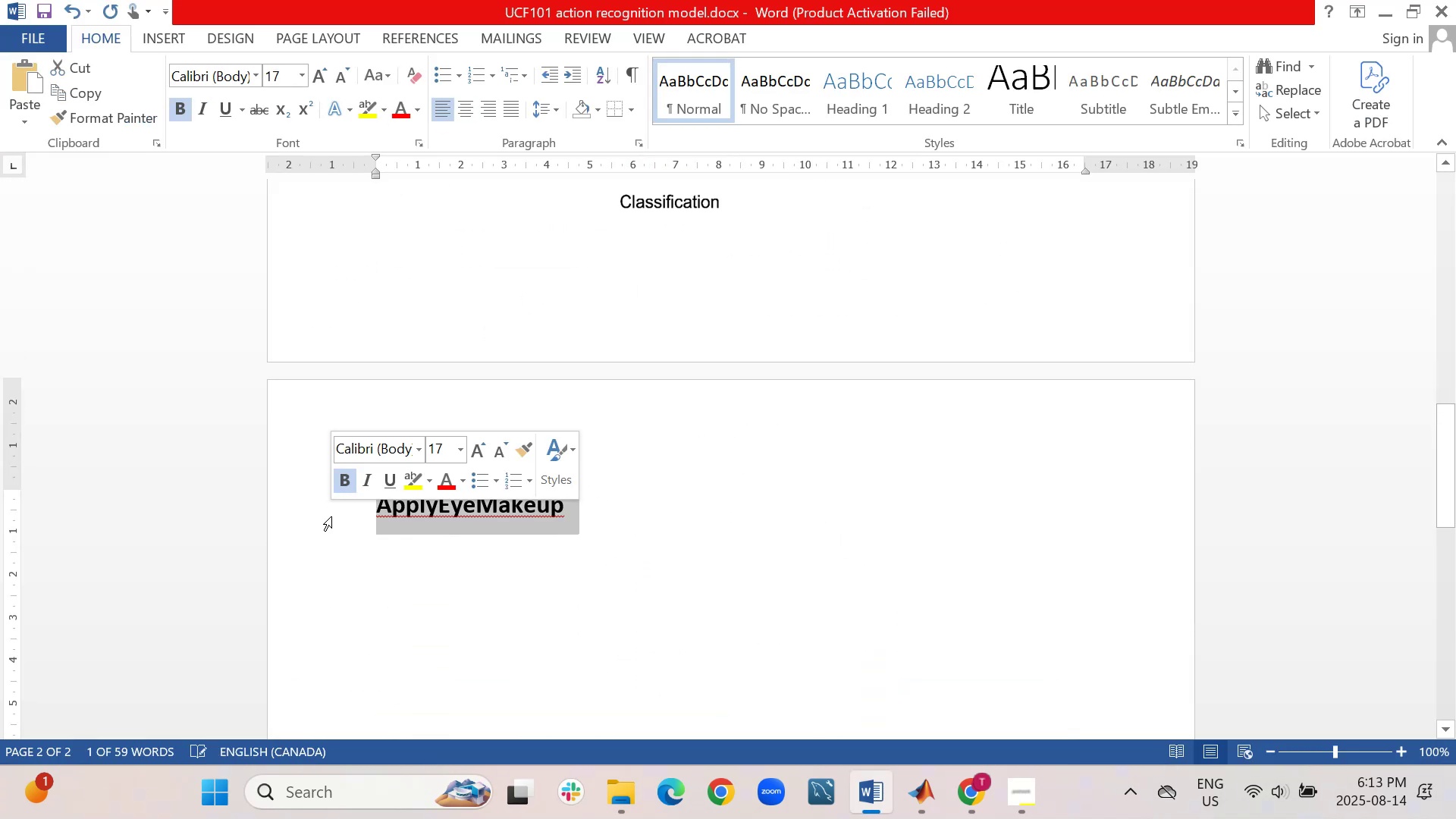 
key(Backspace)
 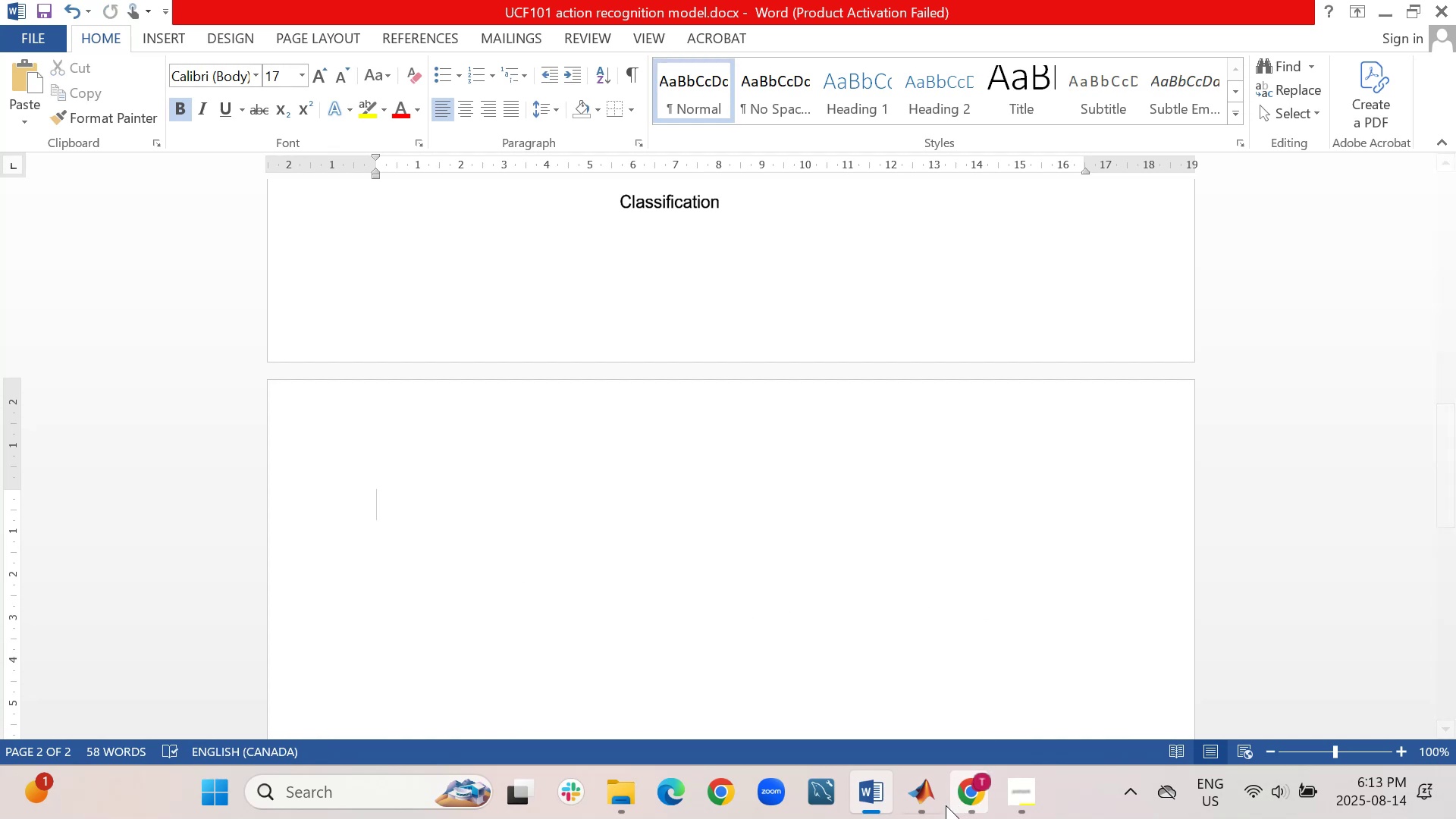 
left_click([880, 685])
 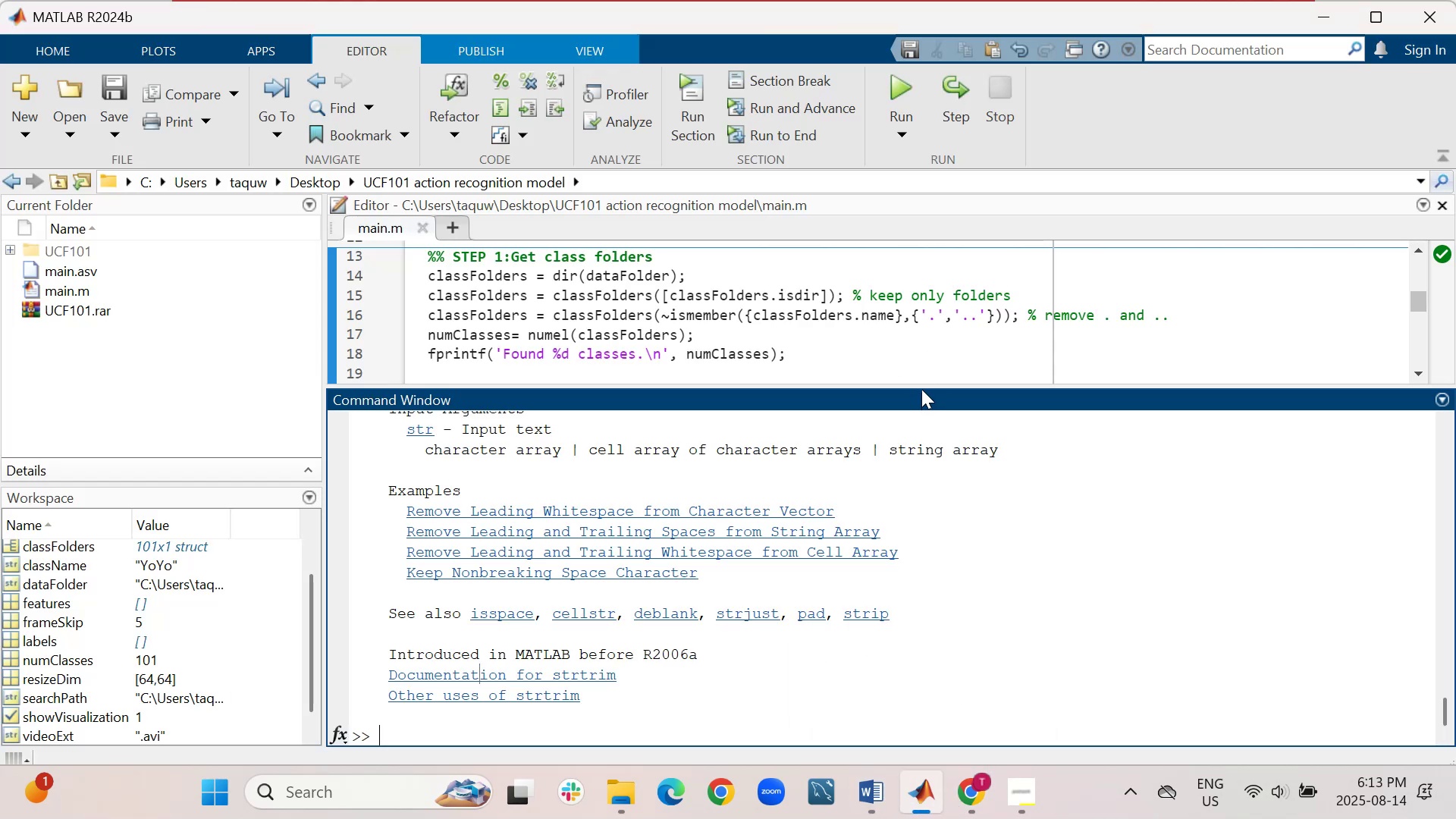 
left_click([921, 384])
 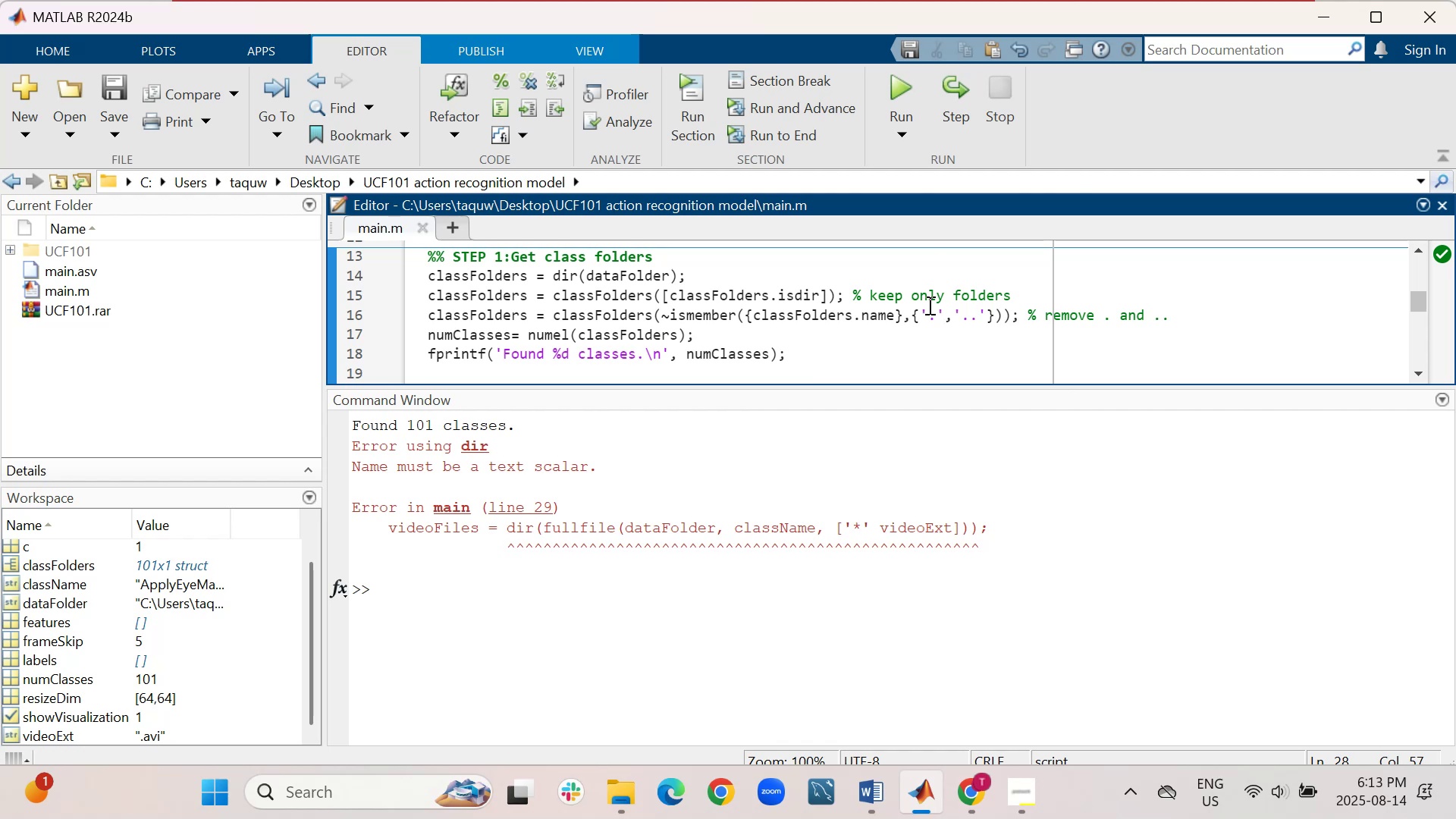 
left_click_drag(start_coordinate=[908, 386], to_coordinate=[847, 594])
 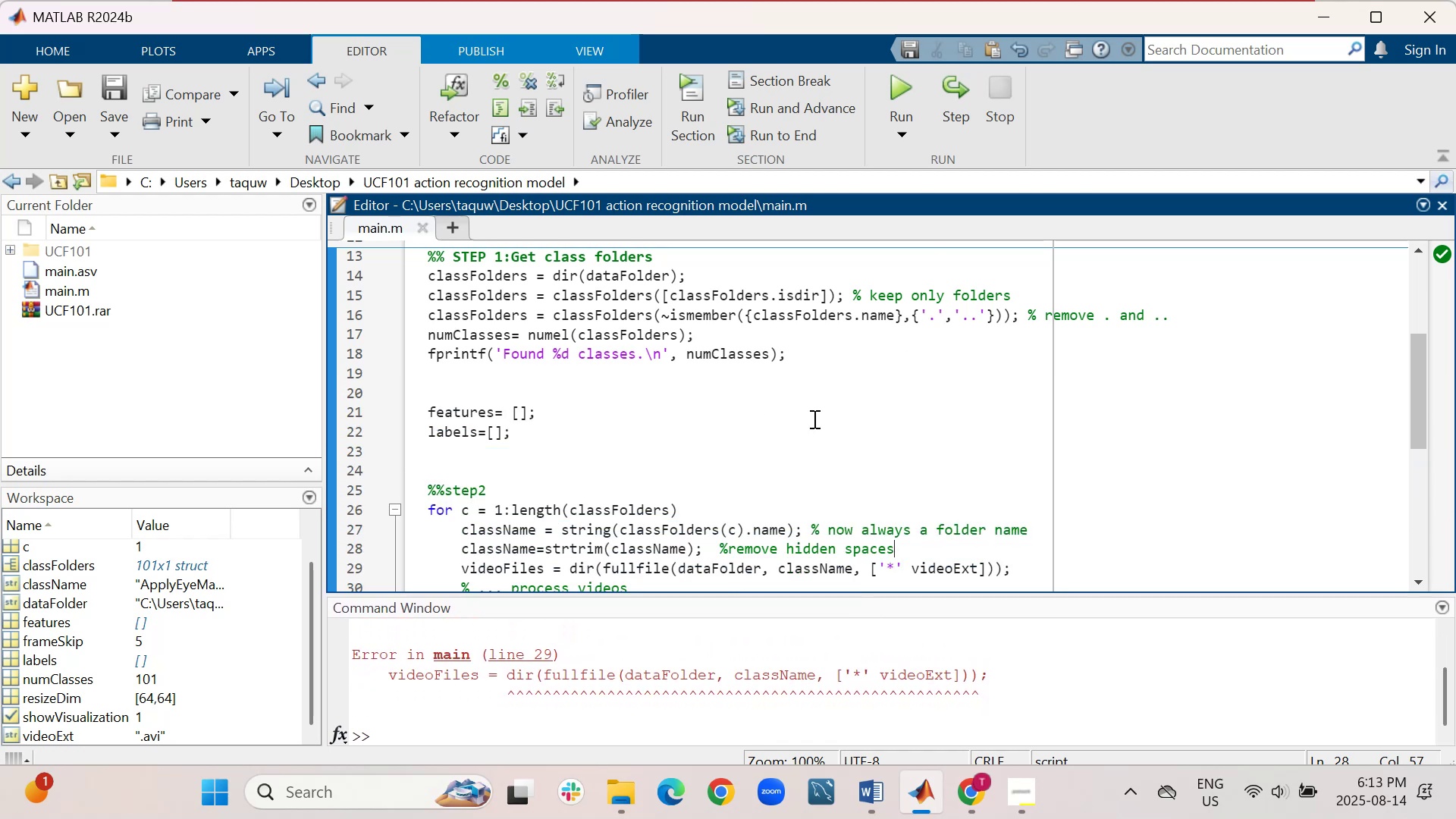 
scroll: coordinate [813, 419], scroll_direction: down, amount: 1.0
 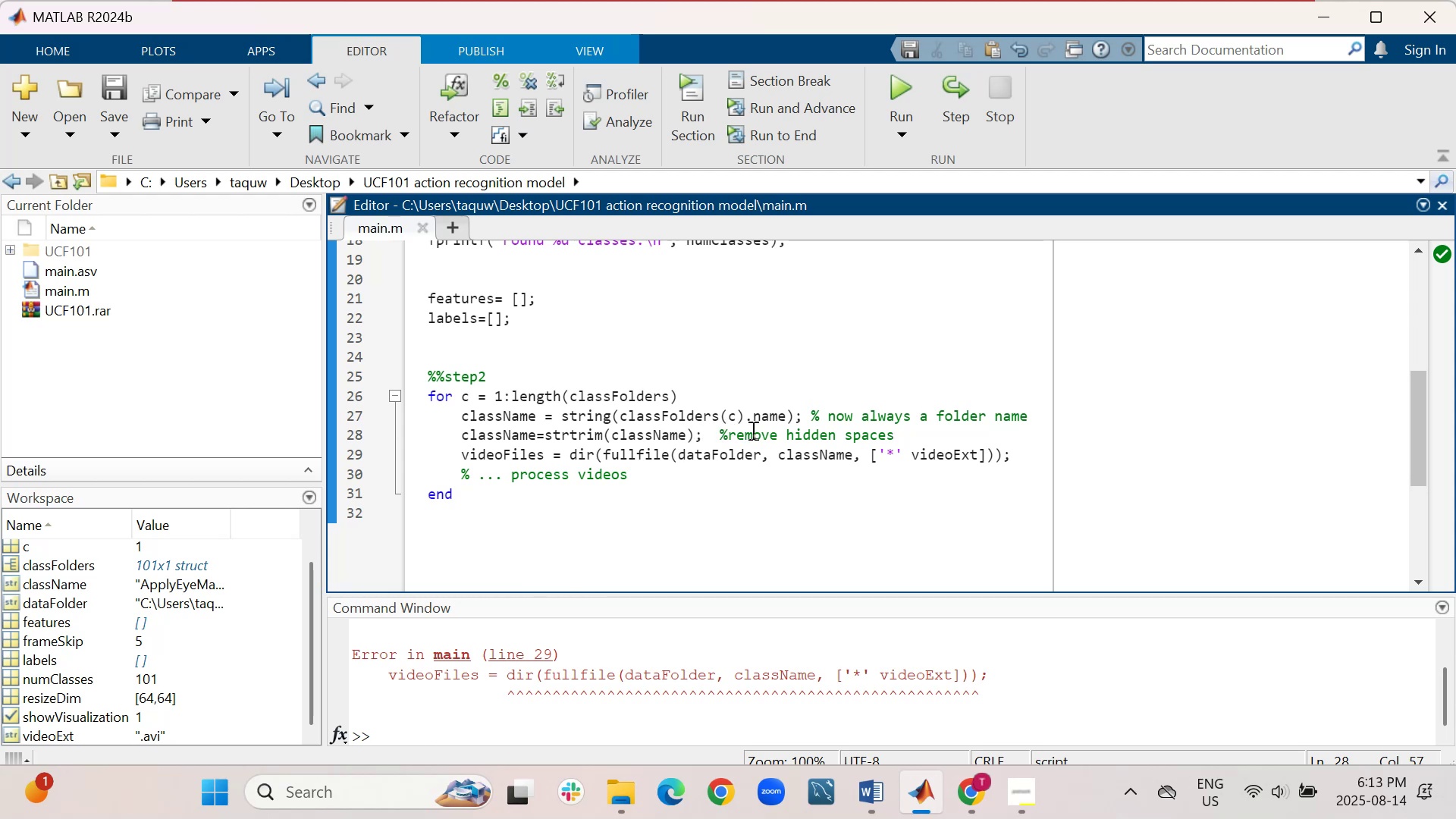 
wait(12.66)
 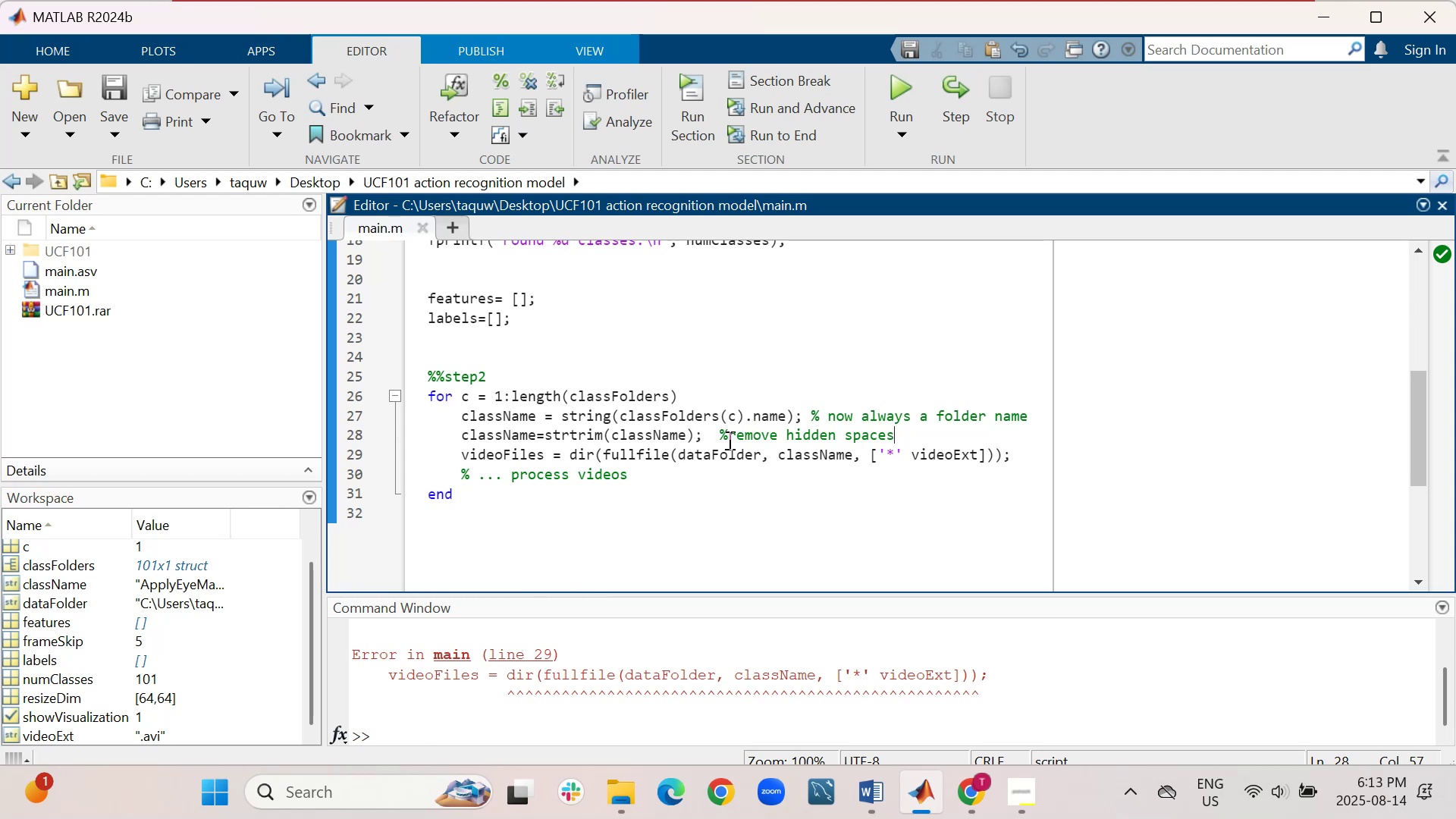 
key(Shift+Enter)
 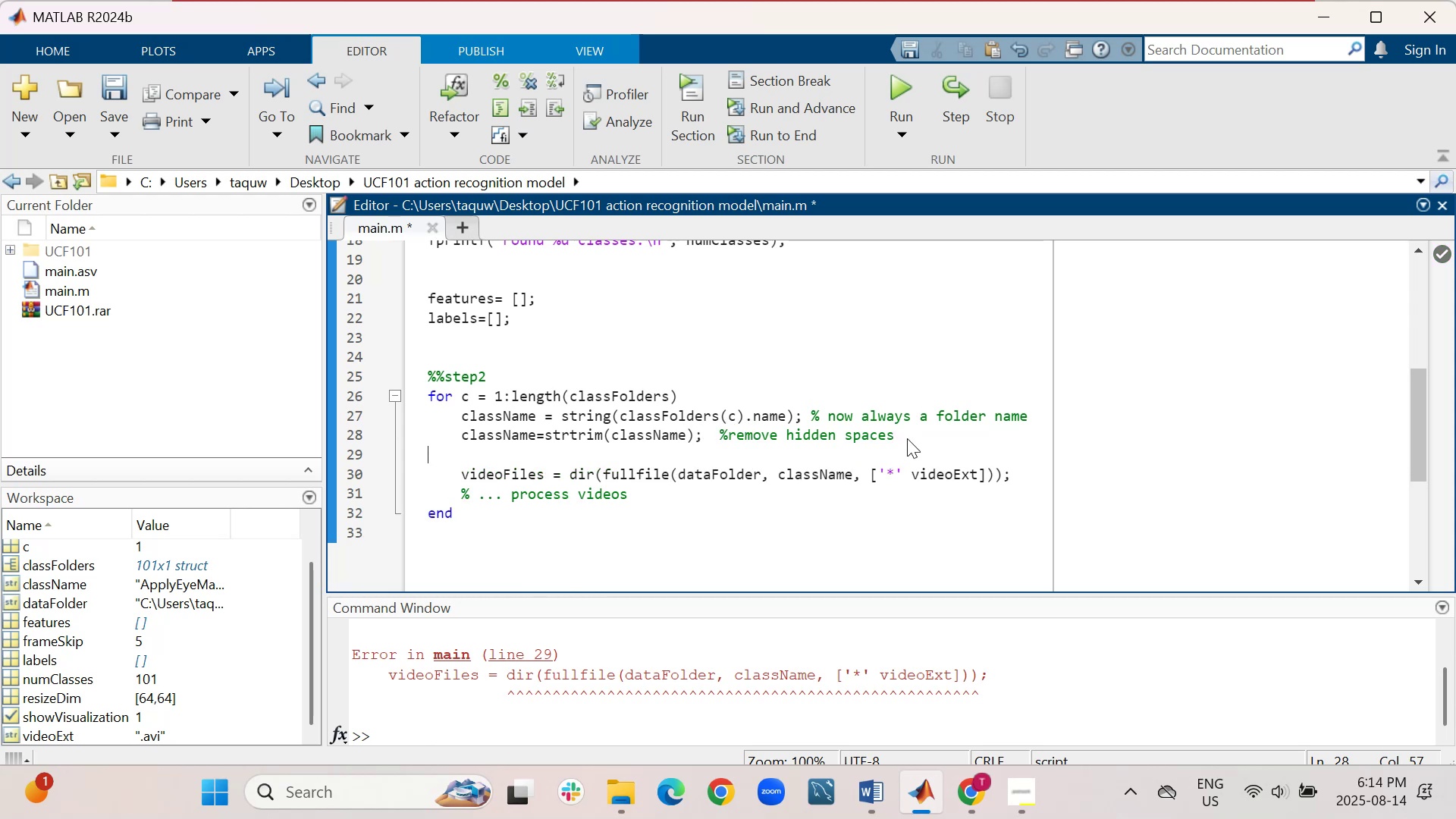 
key(Shift+Enter)
 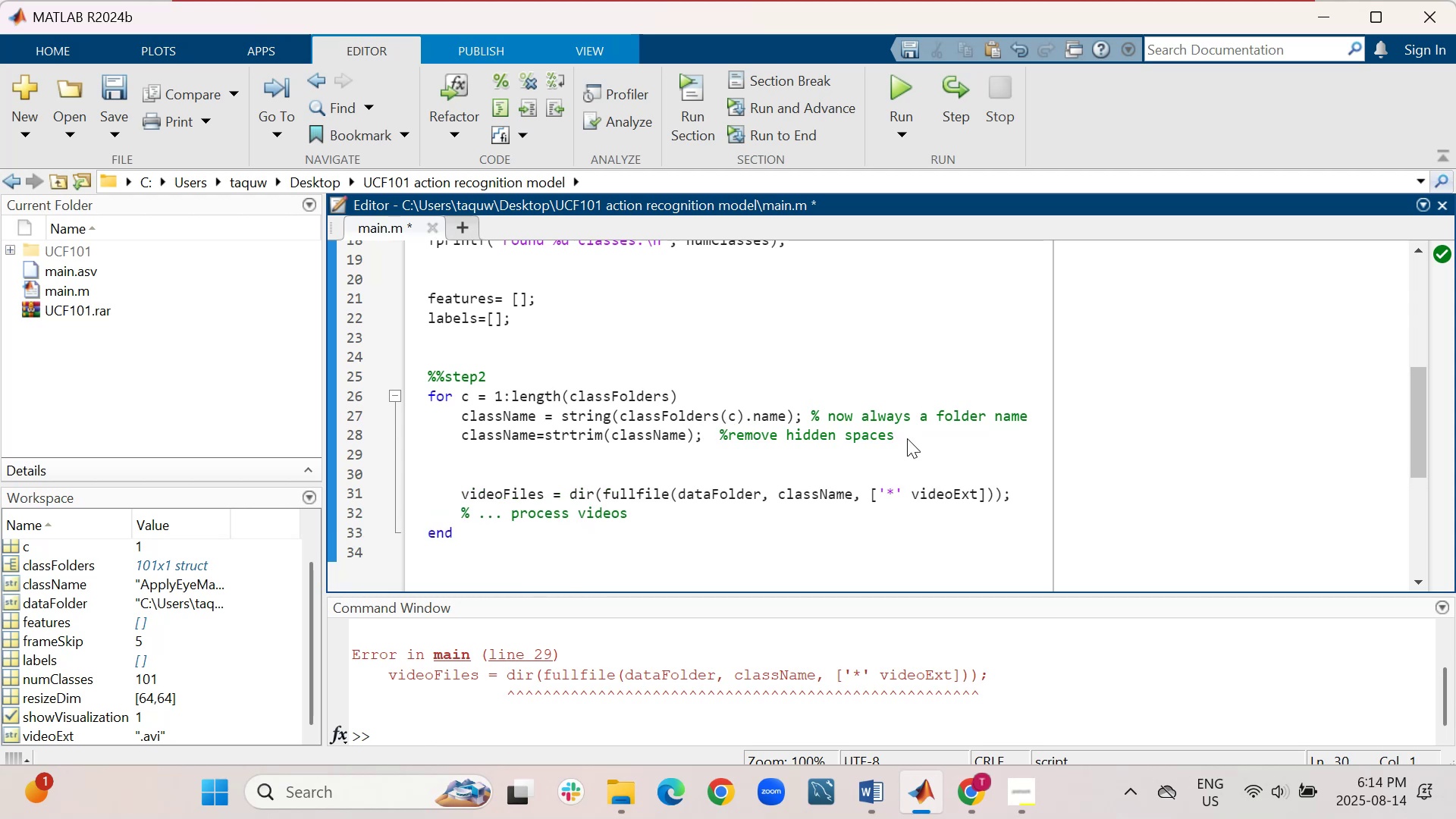 
key(Tab)
 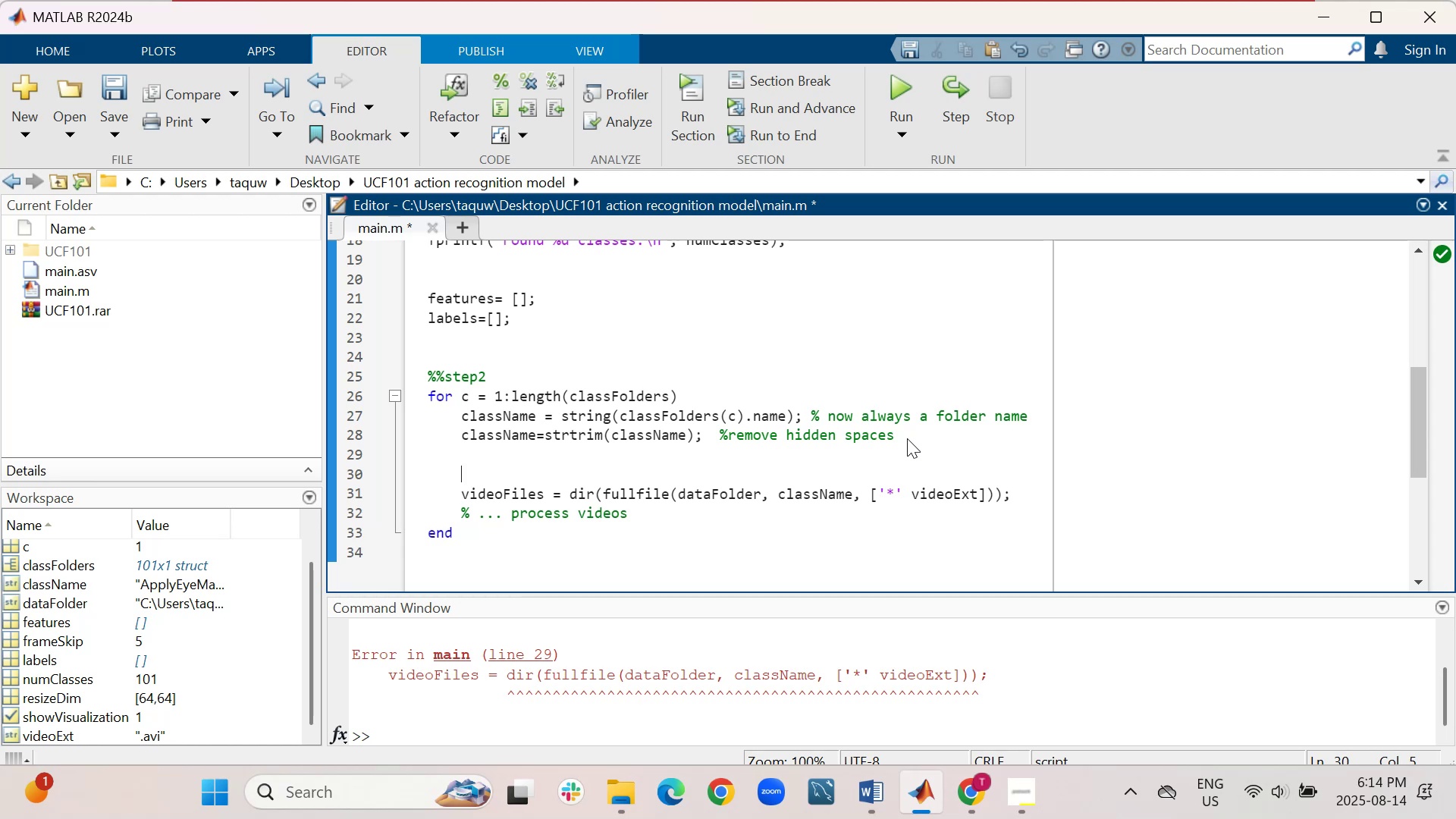 
wait(5.04)
 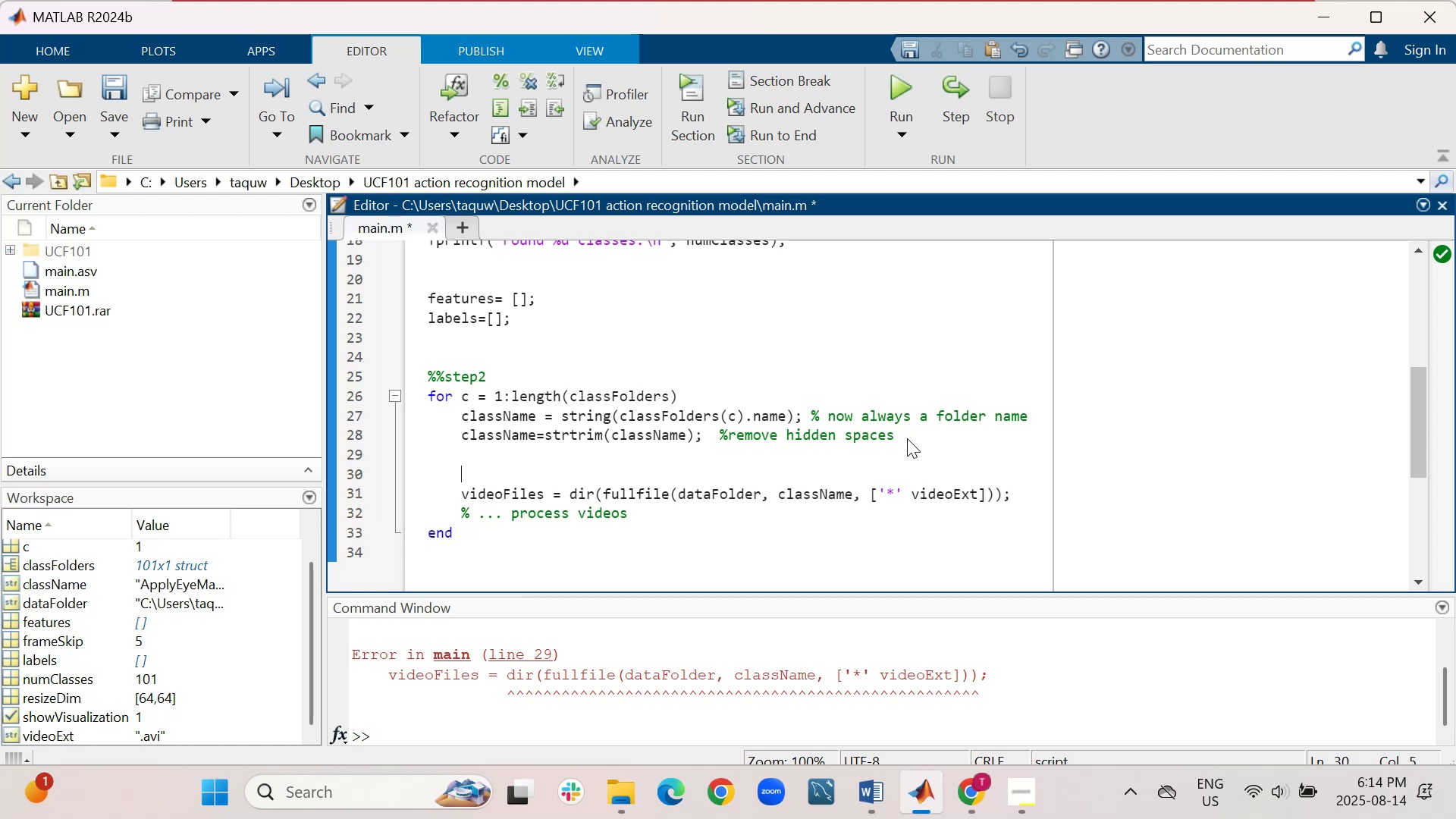 
type(searchPah= fll)
key(Backspace)
key(Backspace)
type(ullfile)
 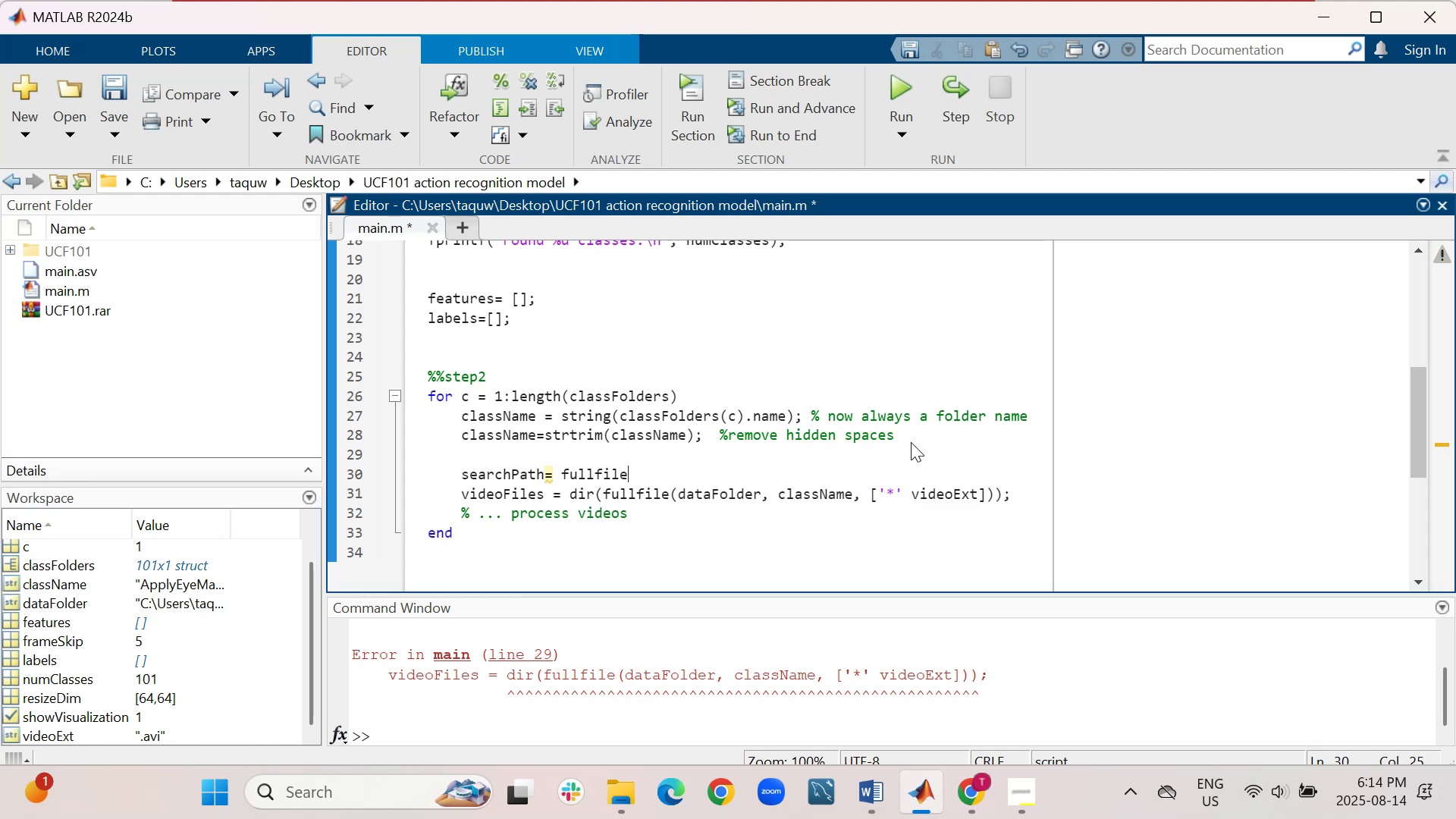 
 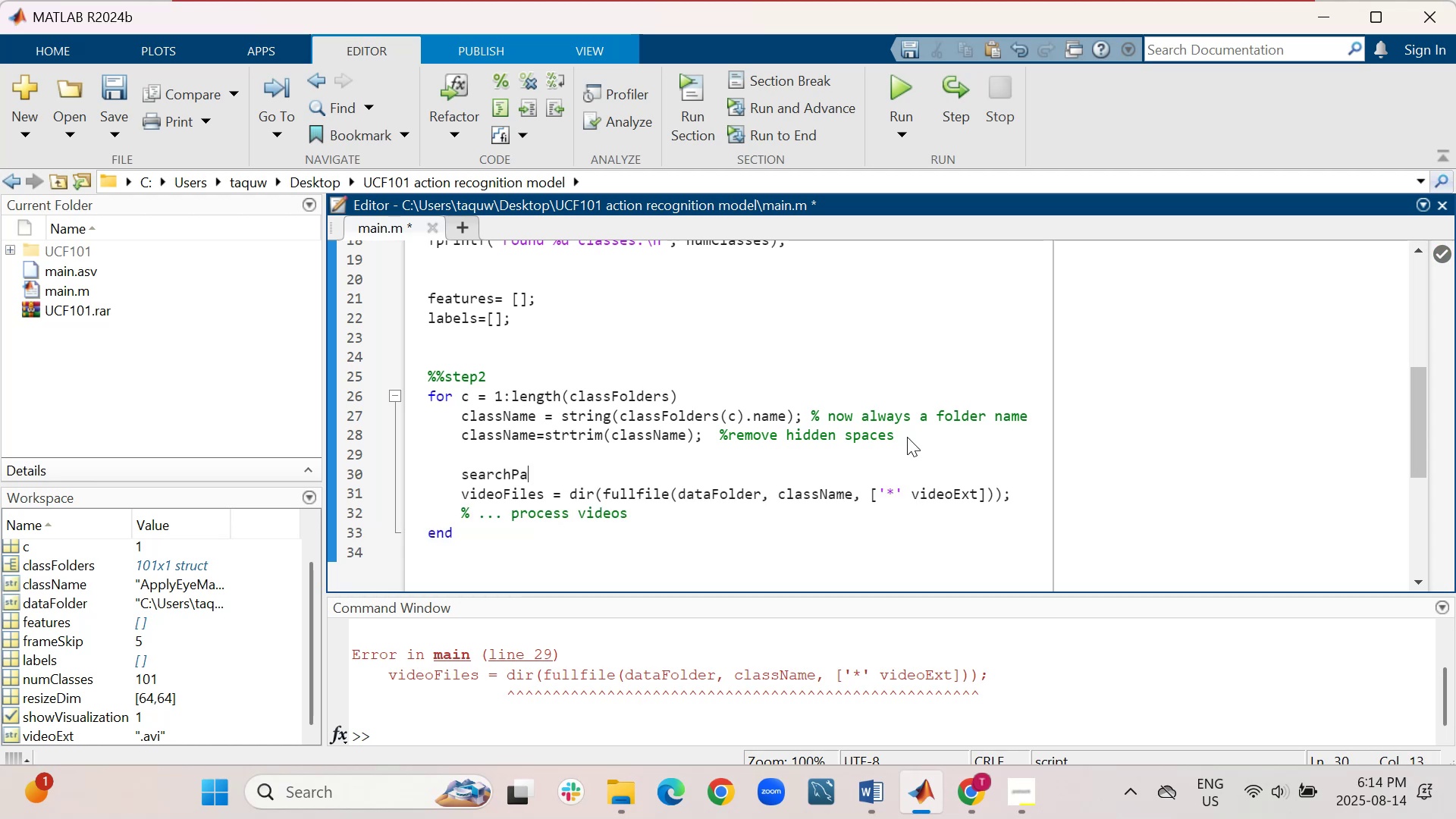 
hold_key(key=T, duration=0.37)
 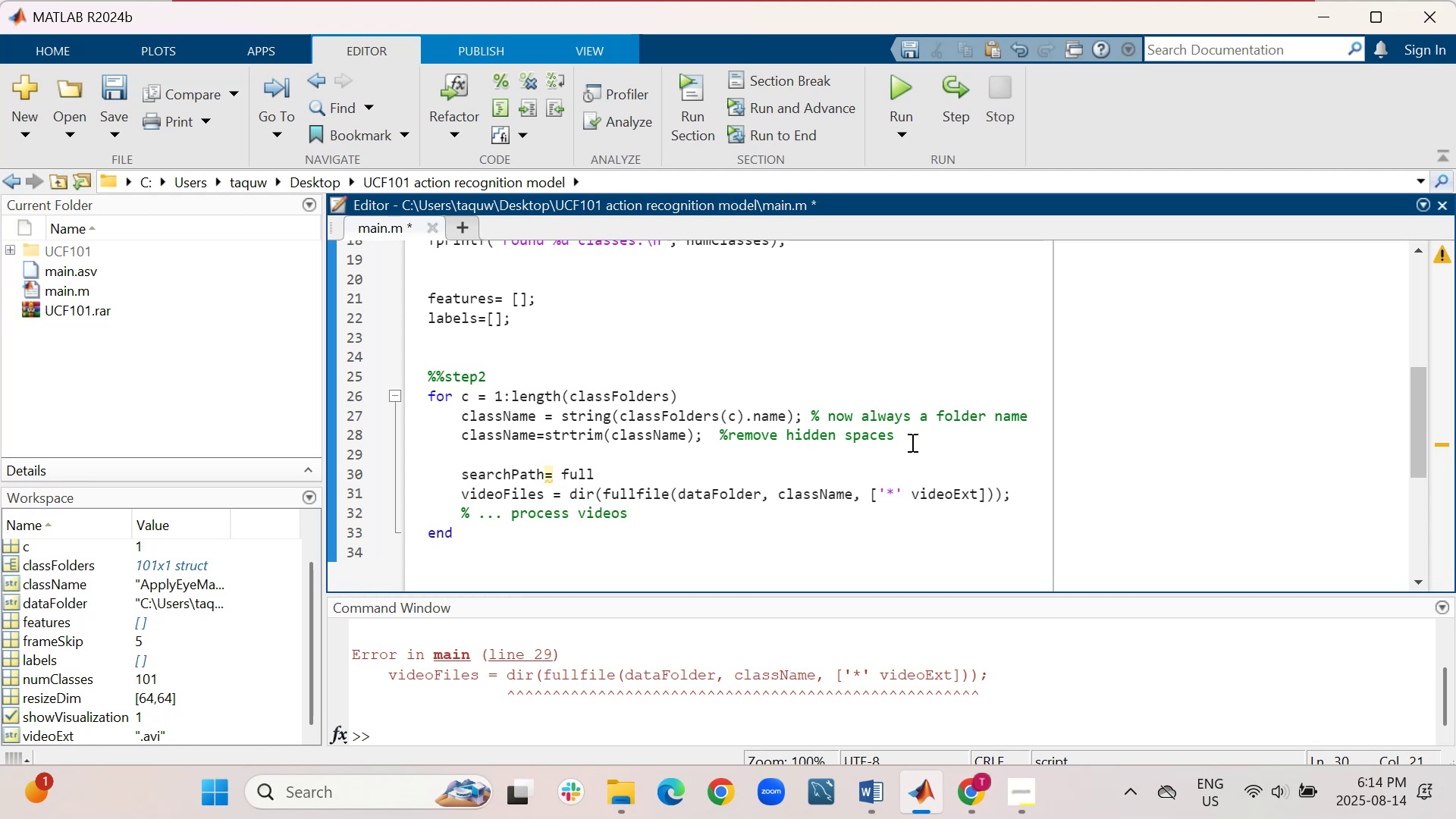 
type((string(dataFolder)
 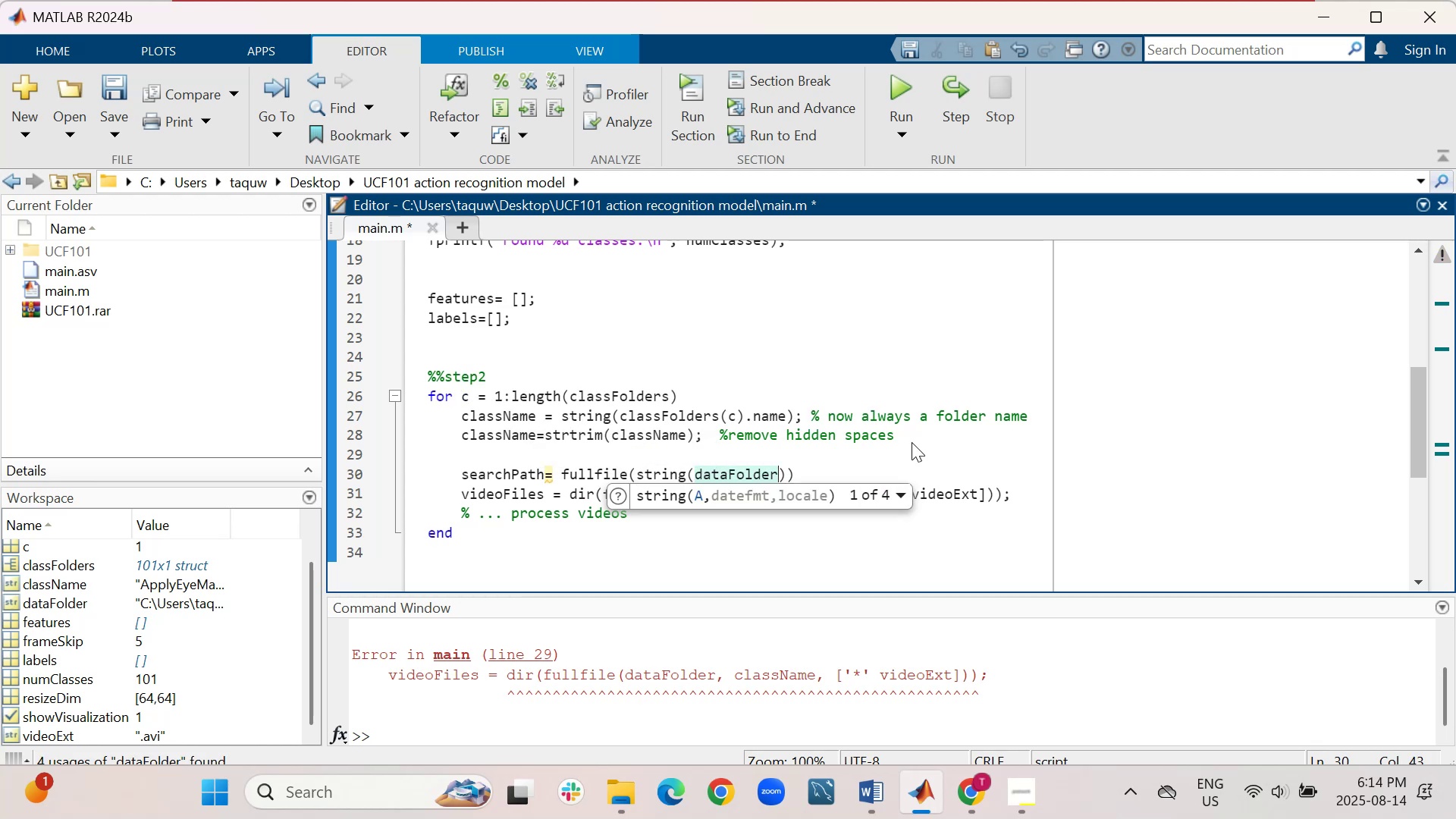 
wait(7.8)
 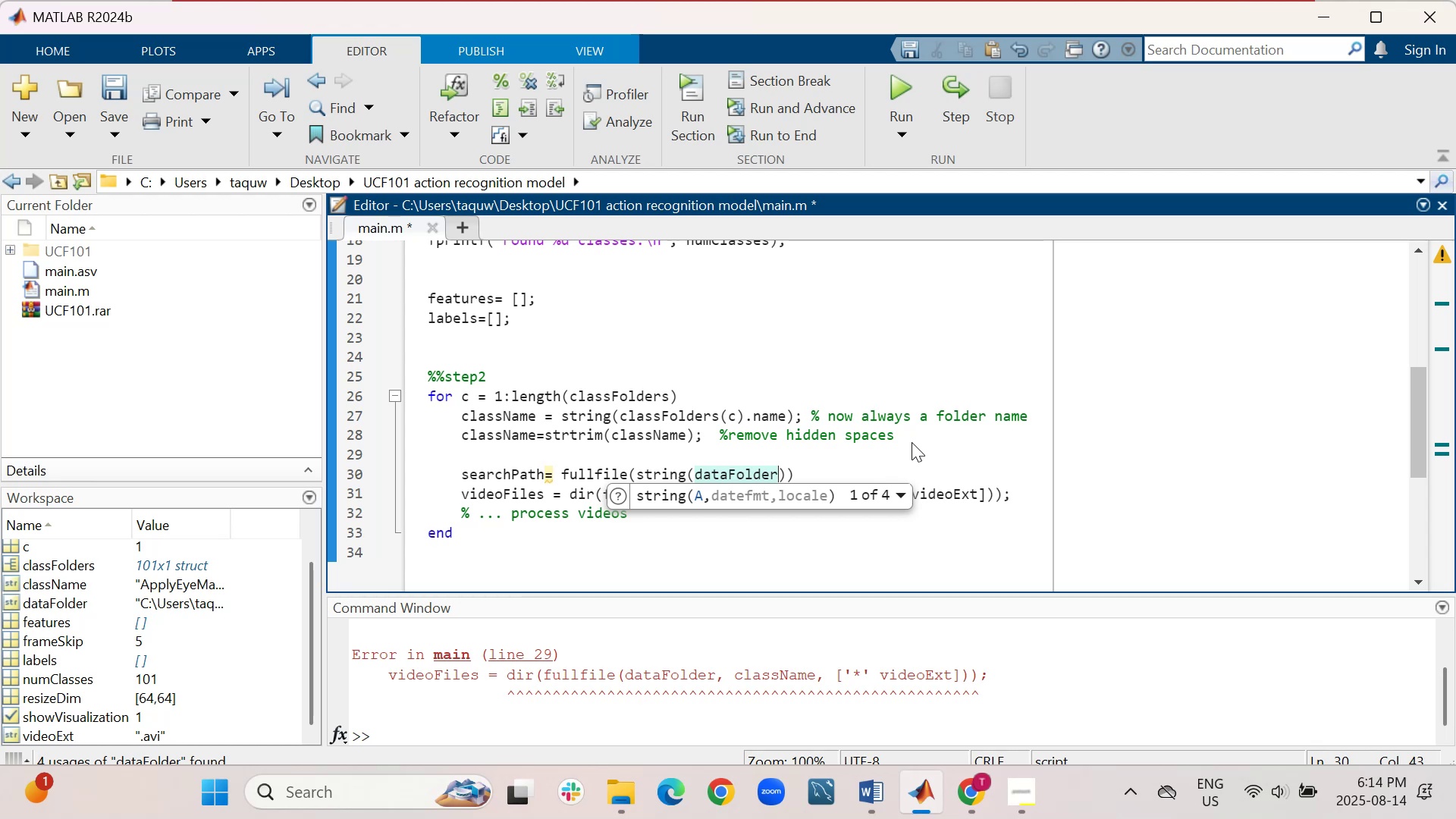 
type((c)
 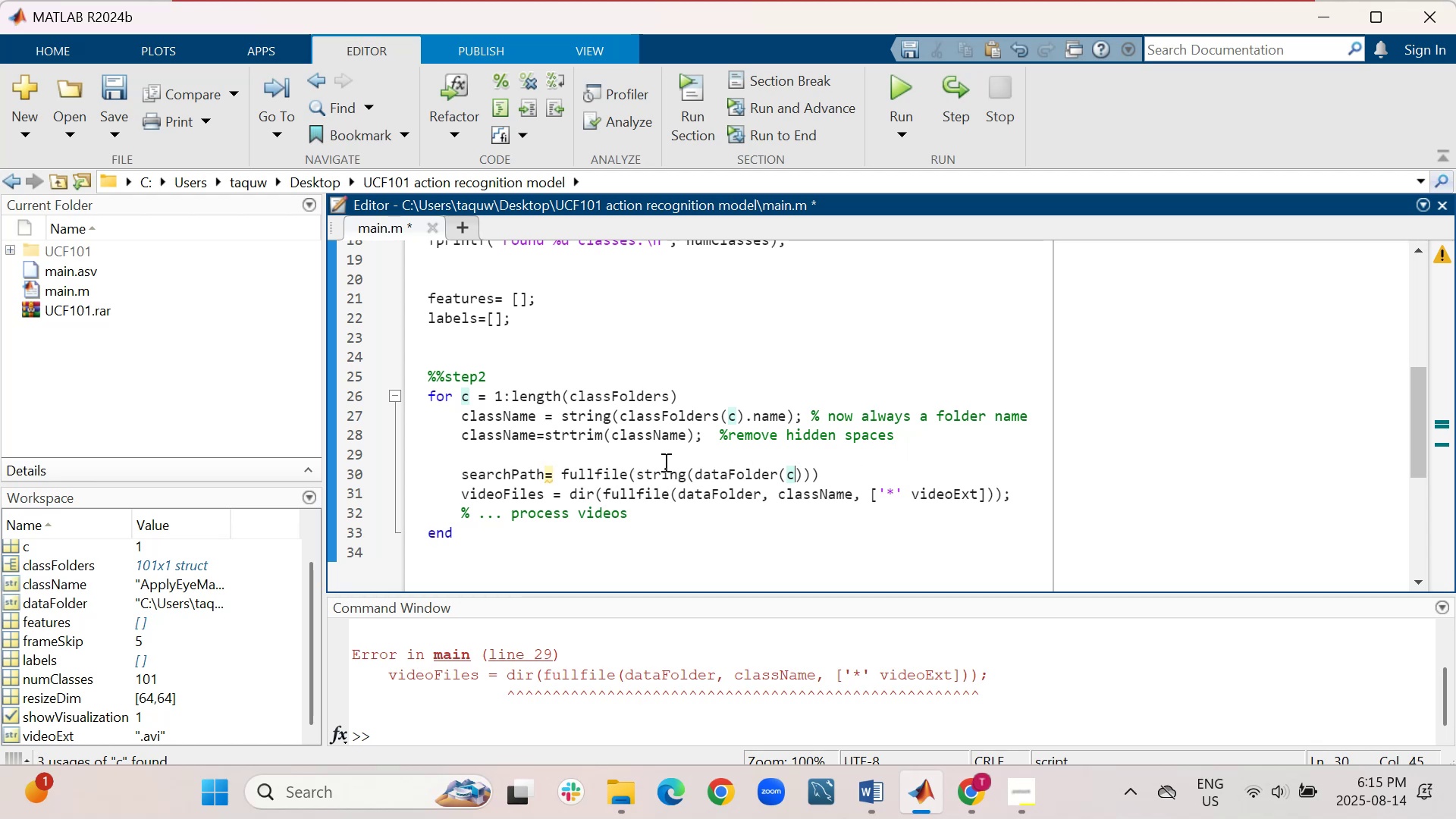 
wait(13.9)
 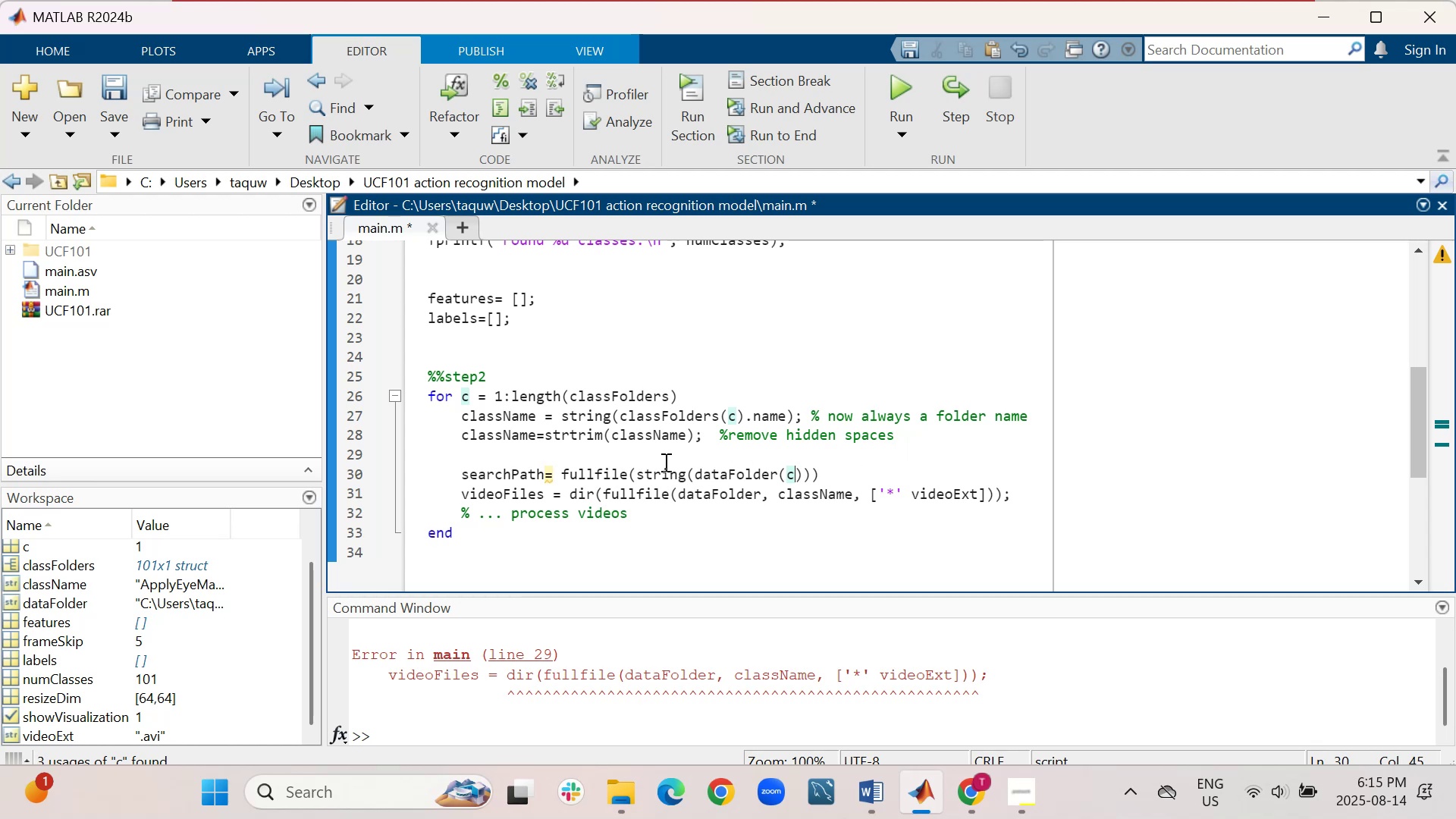 
left_click([802, 475])
 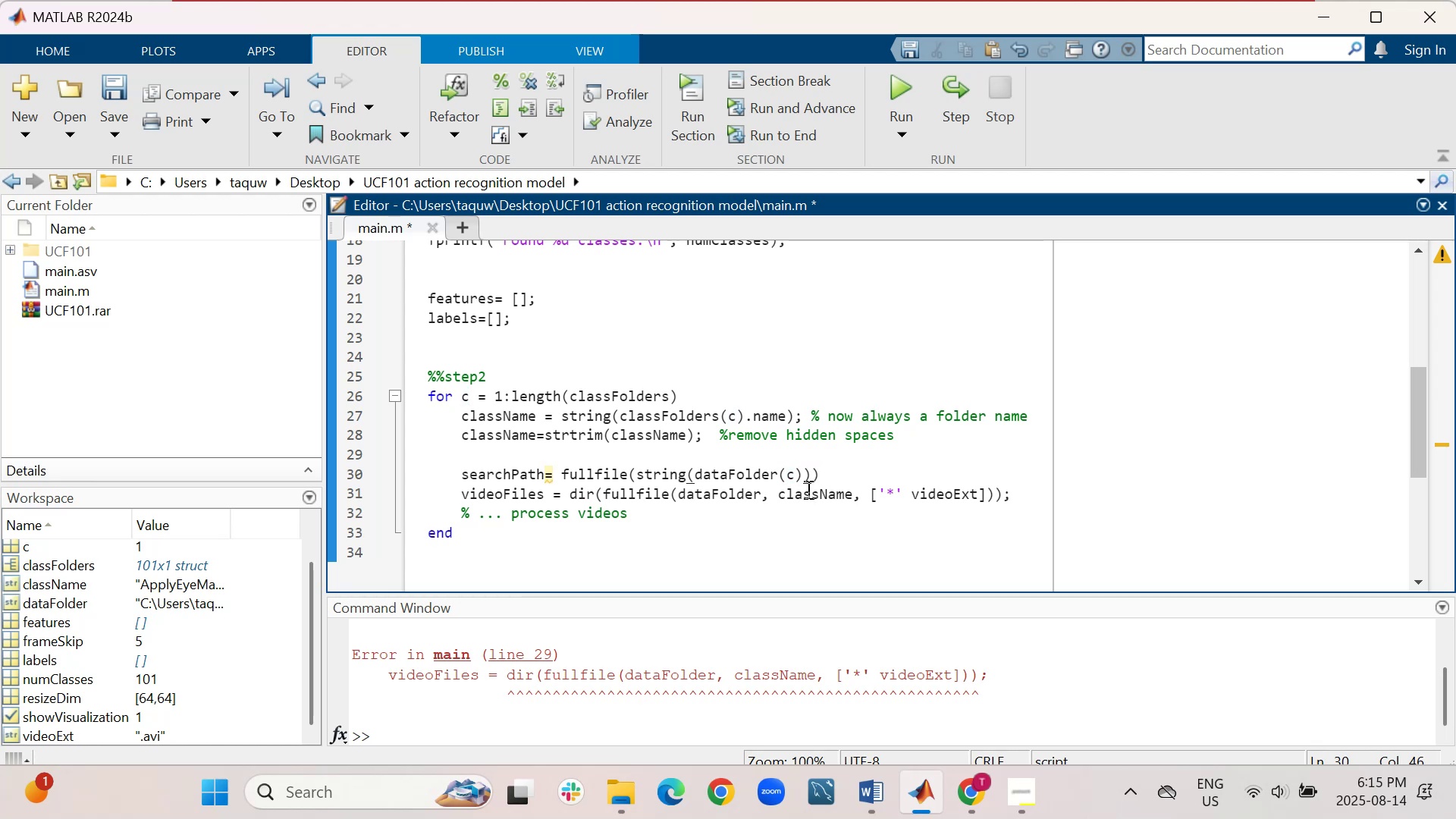 
key(Backspace)
 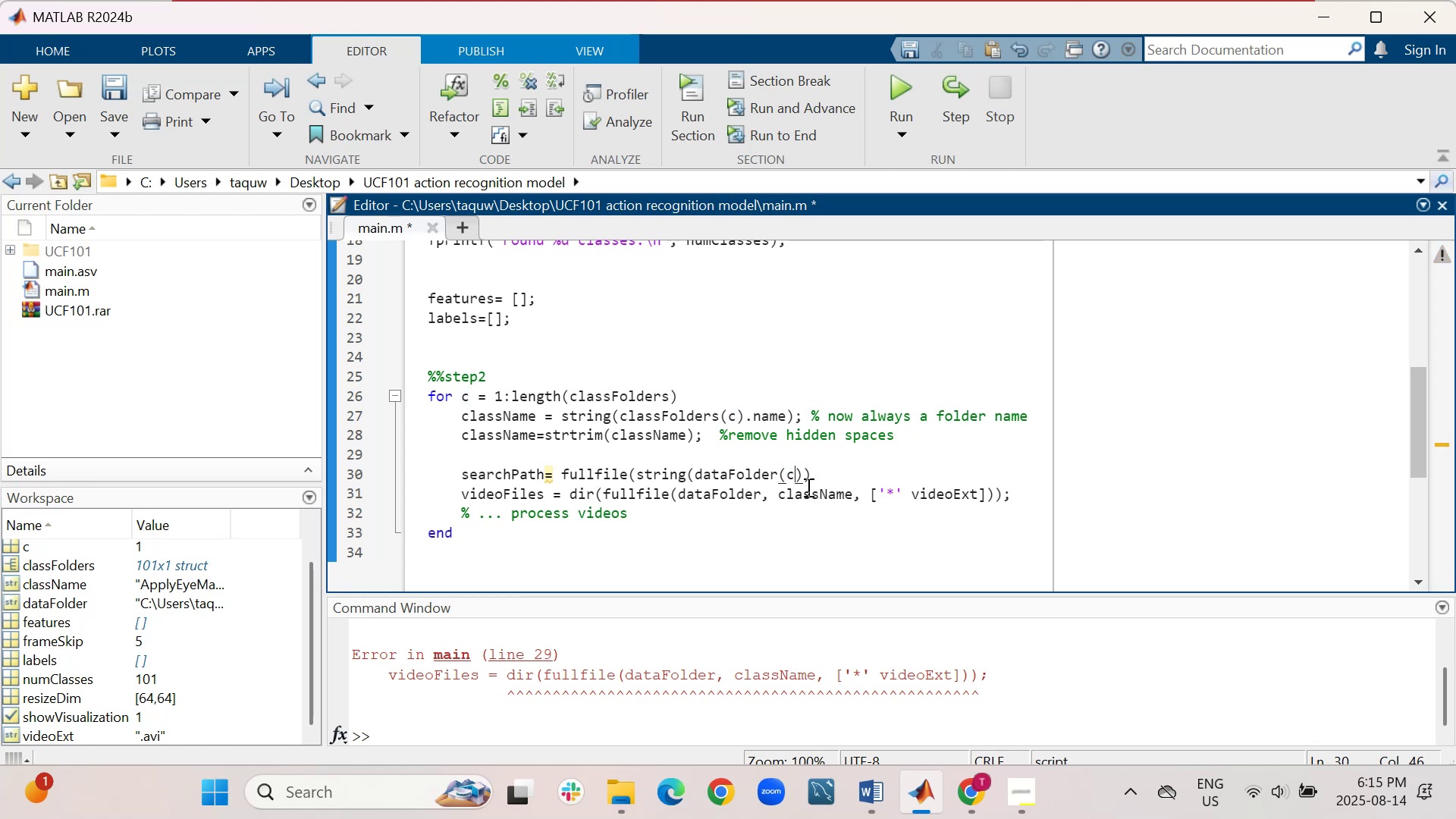 
key(Backspace)
 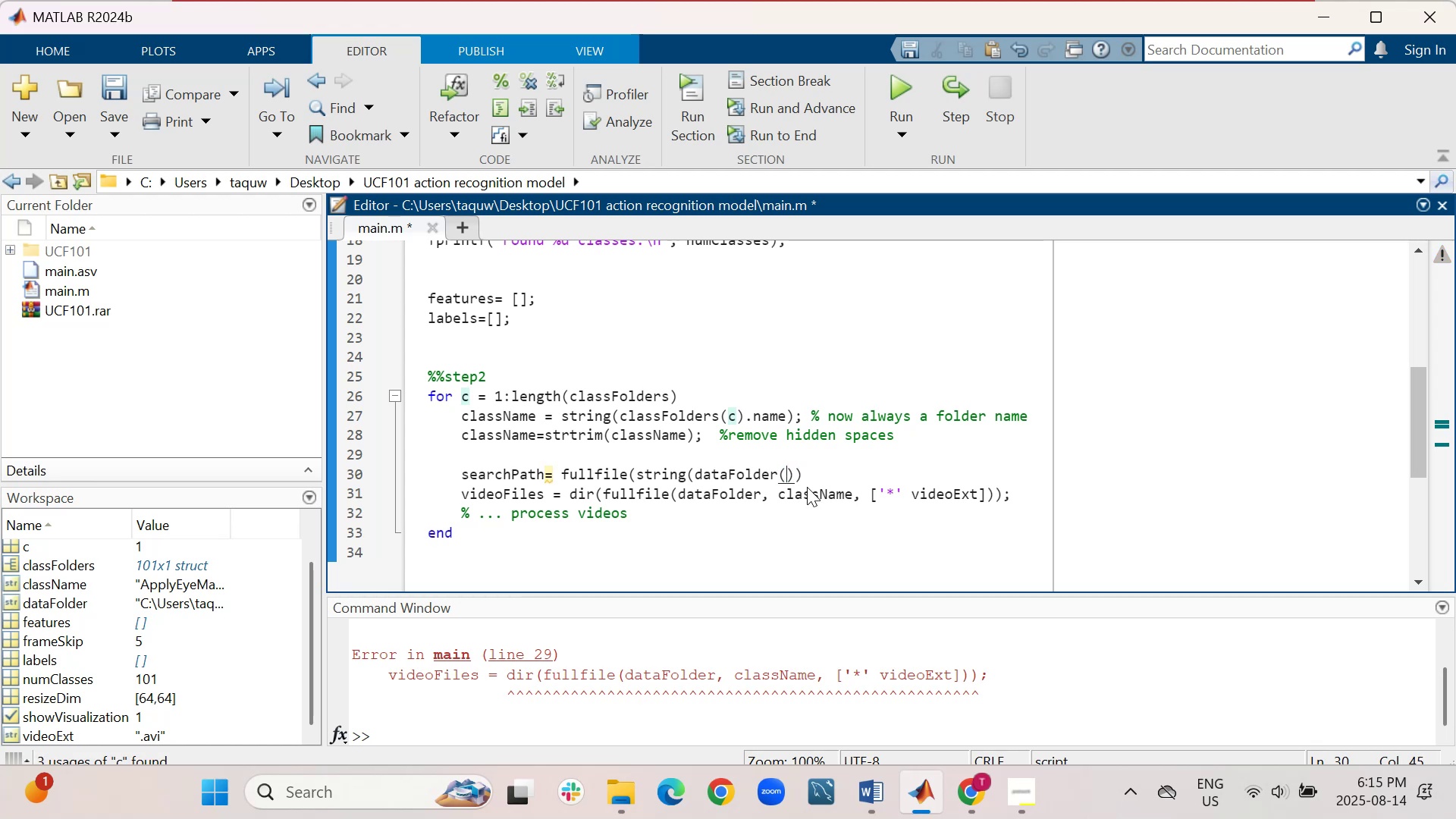 
key(Backspace)
 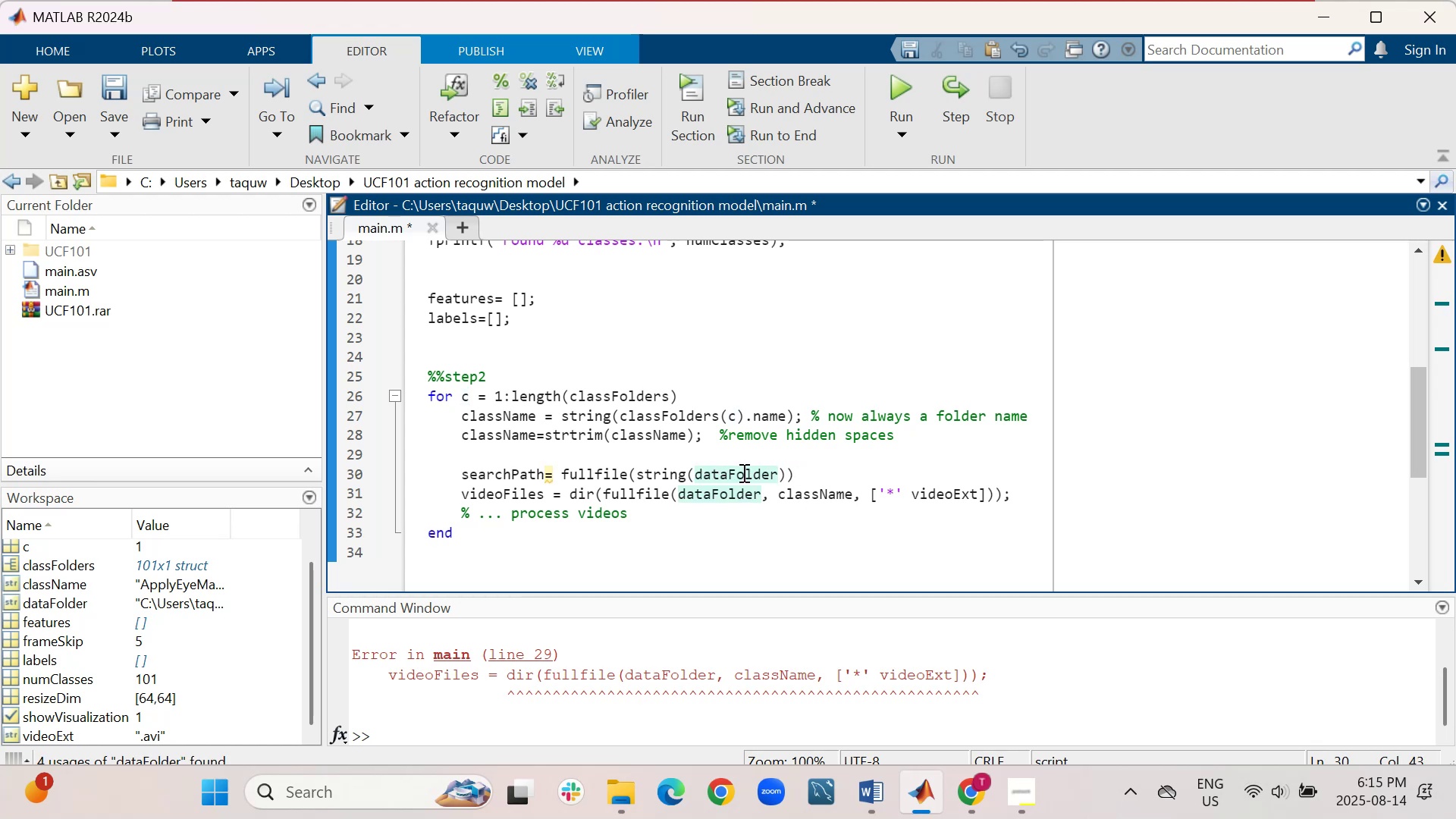 
wait(7.8)
 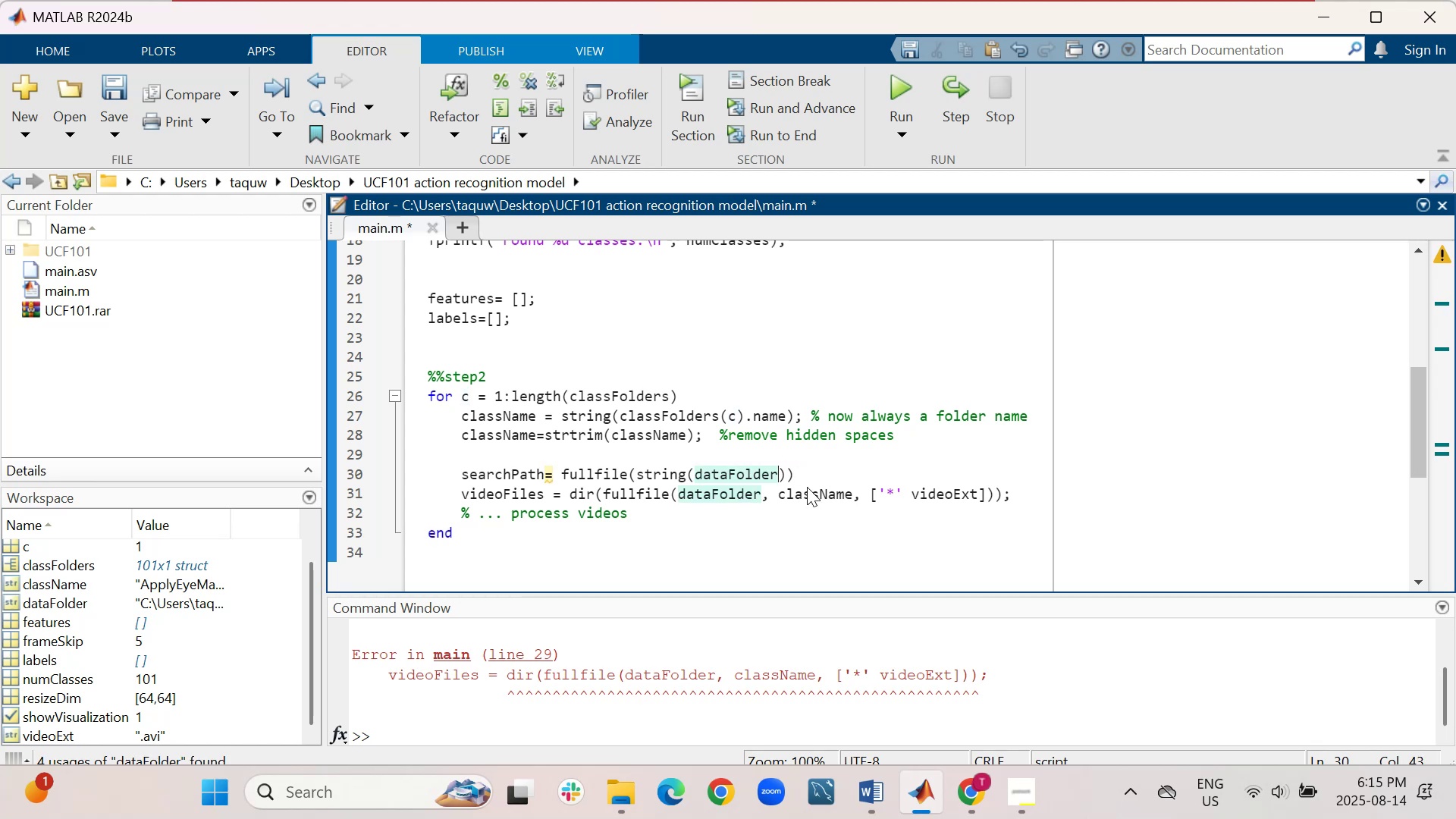 
left_click([782, 470])
 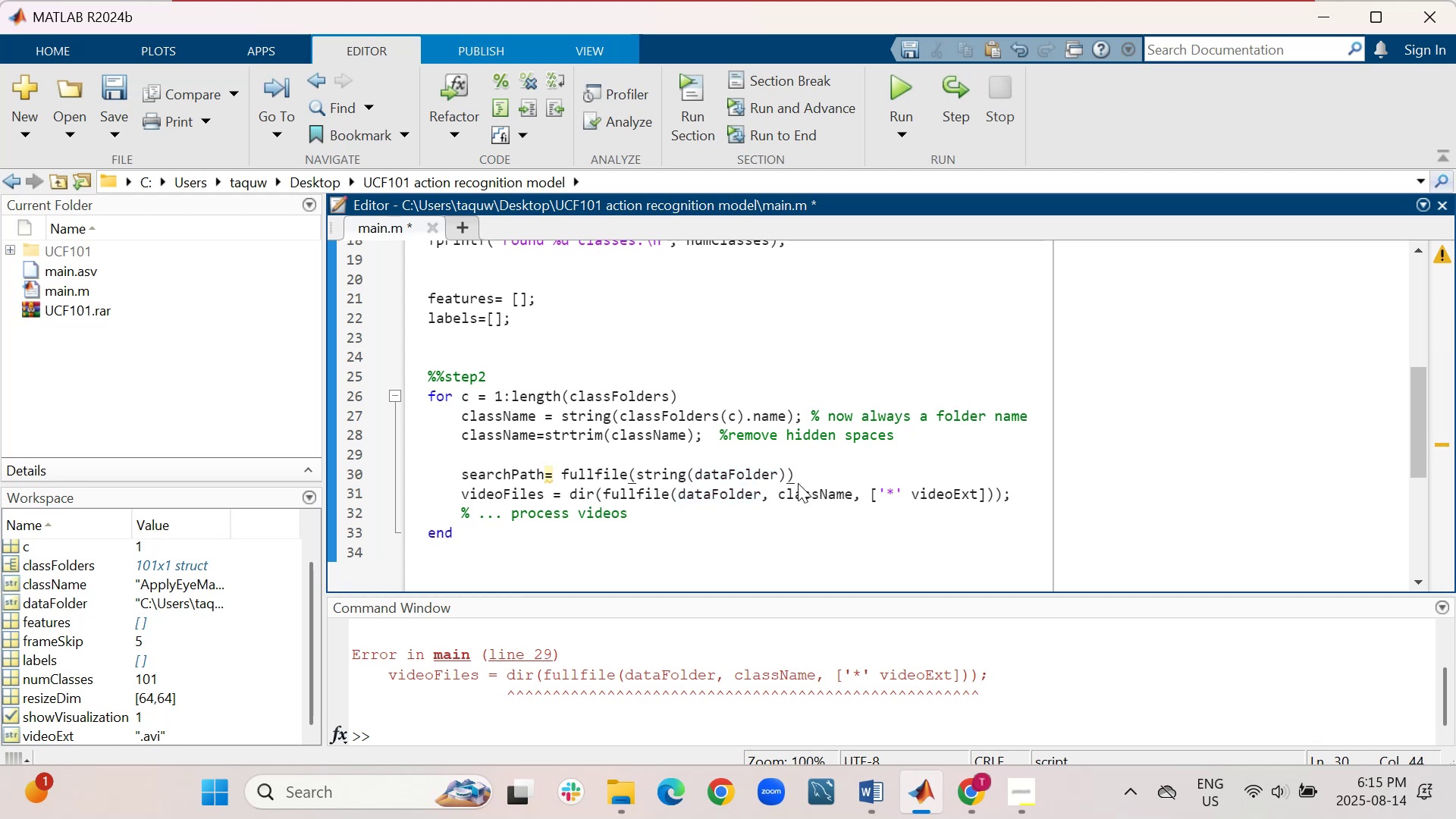 
key(Comma)
 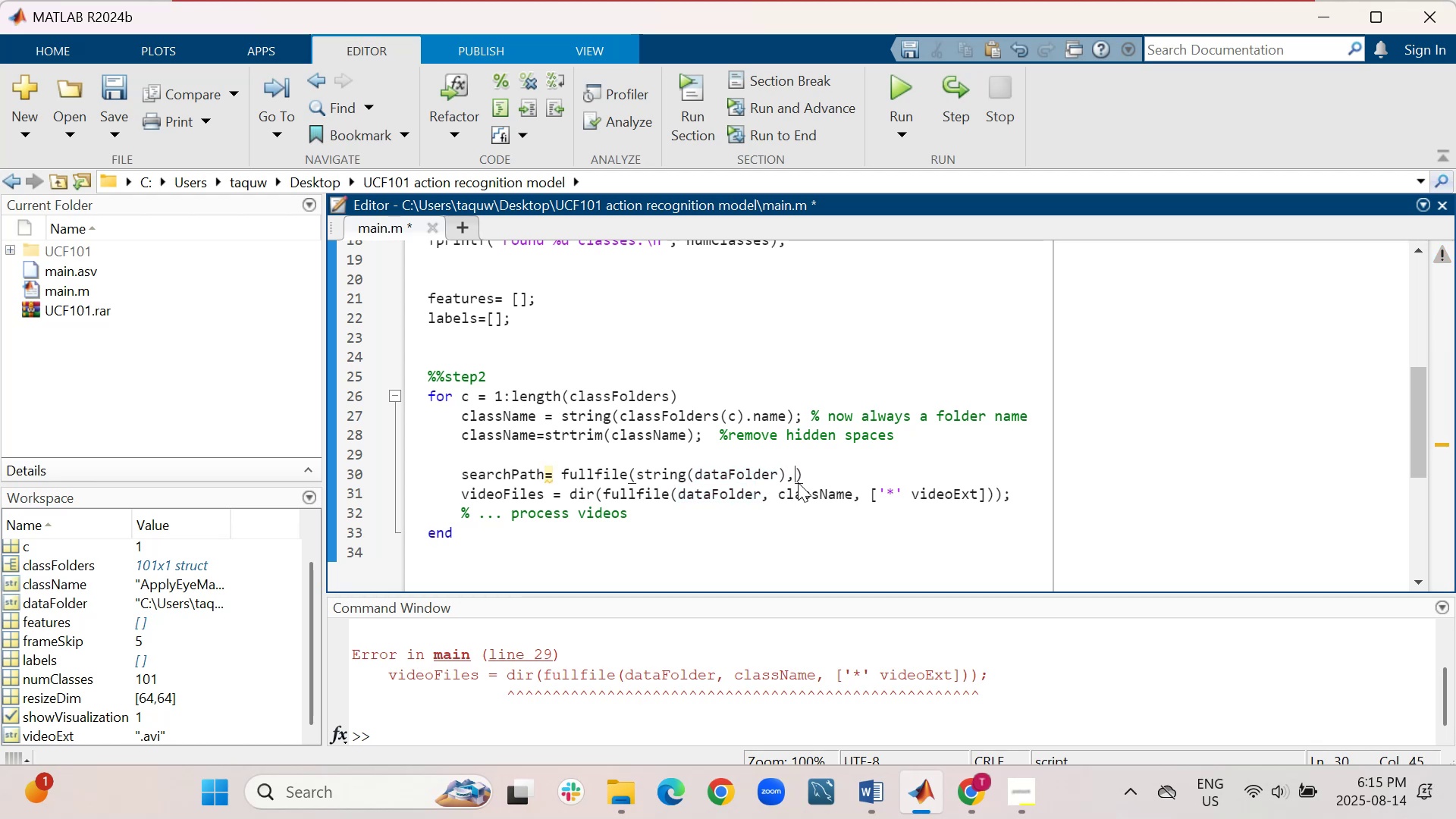 
key(Space)
 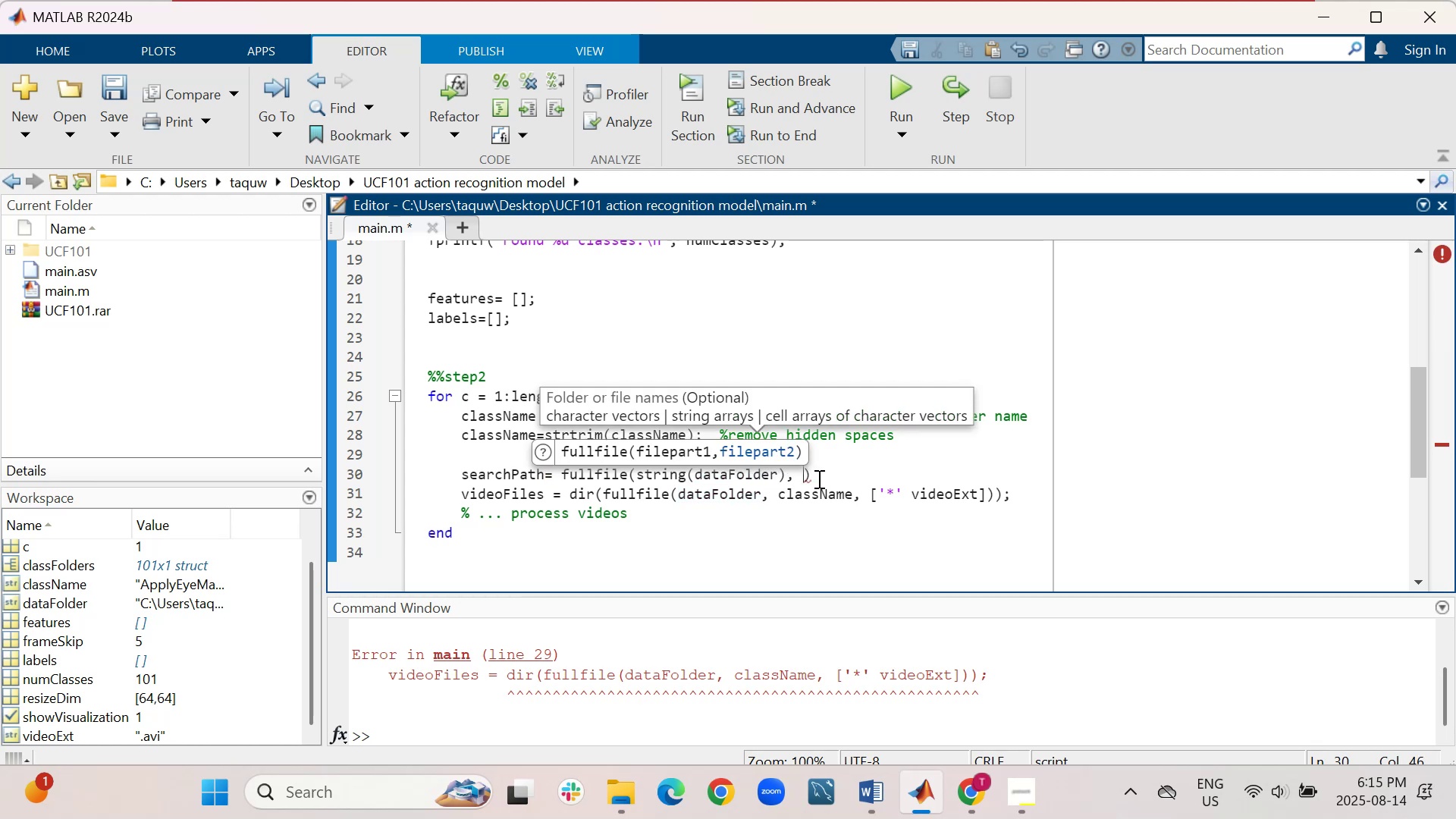 
type(class)
 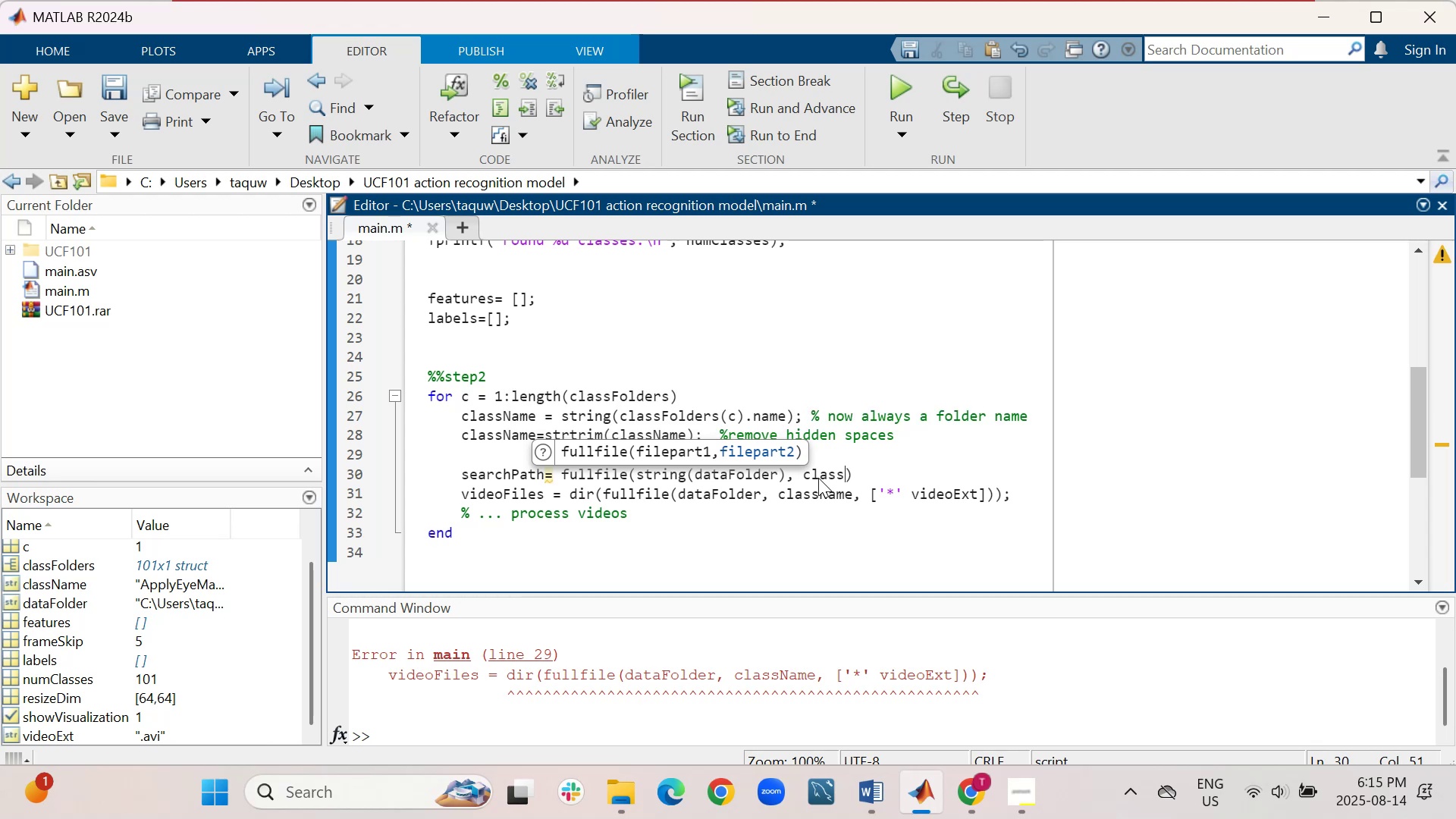 
type(Name, ")
 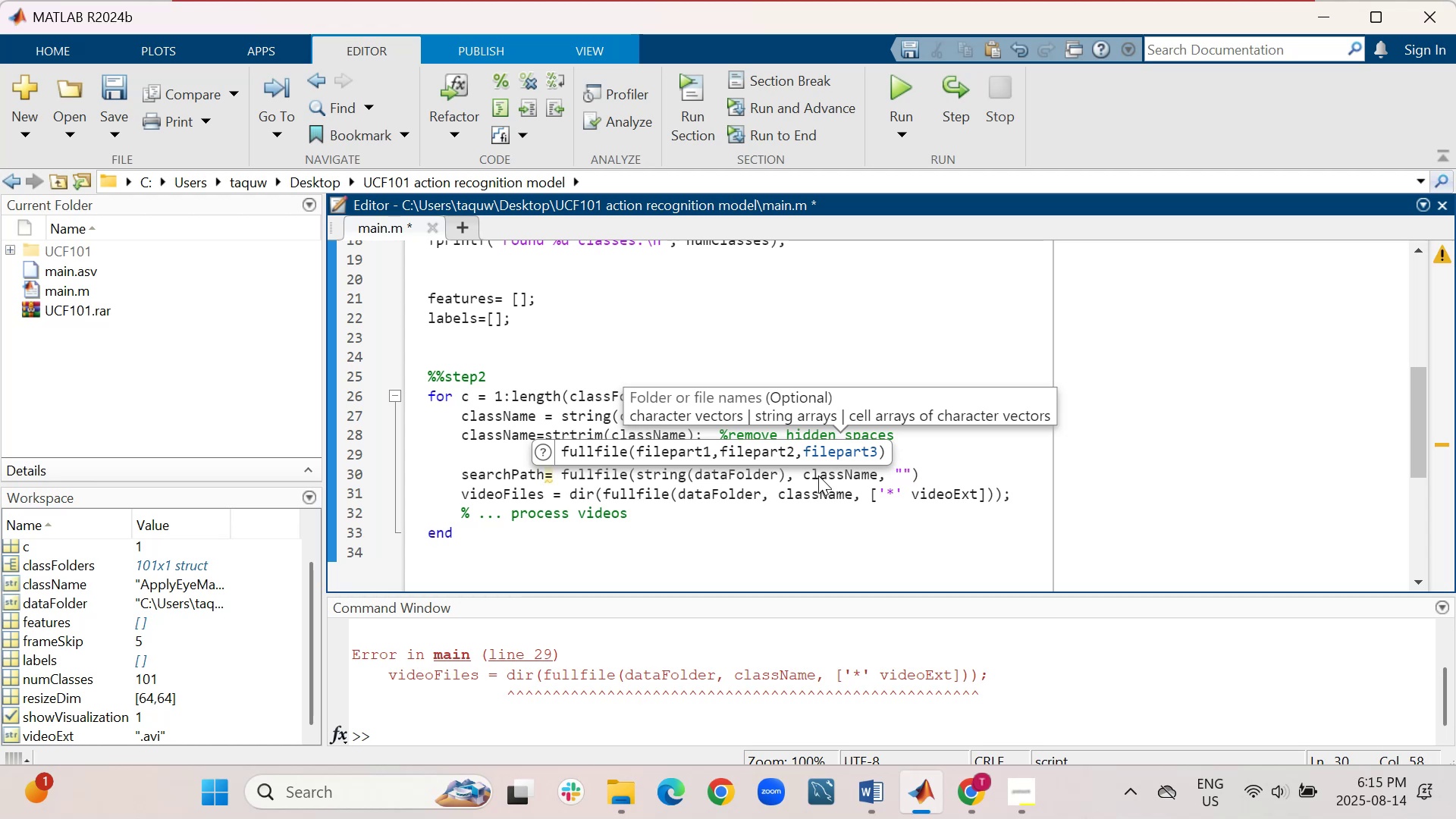 
left_click([818, 475])
 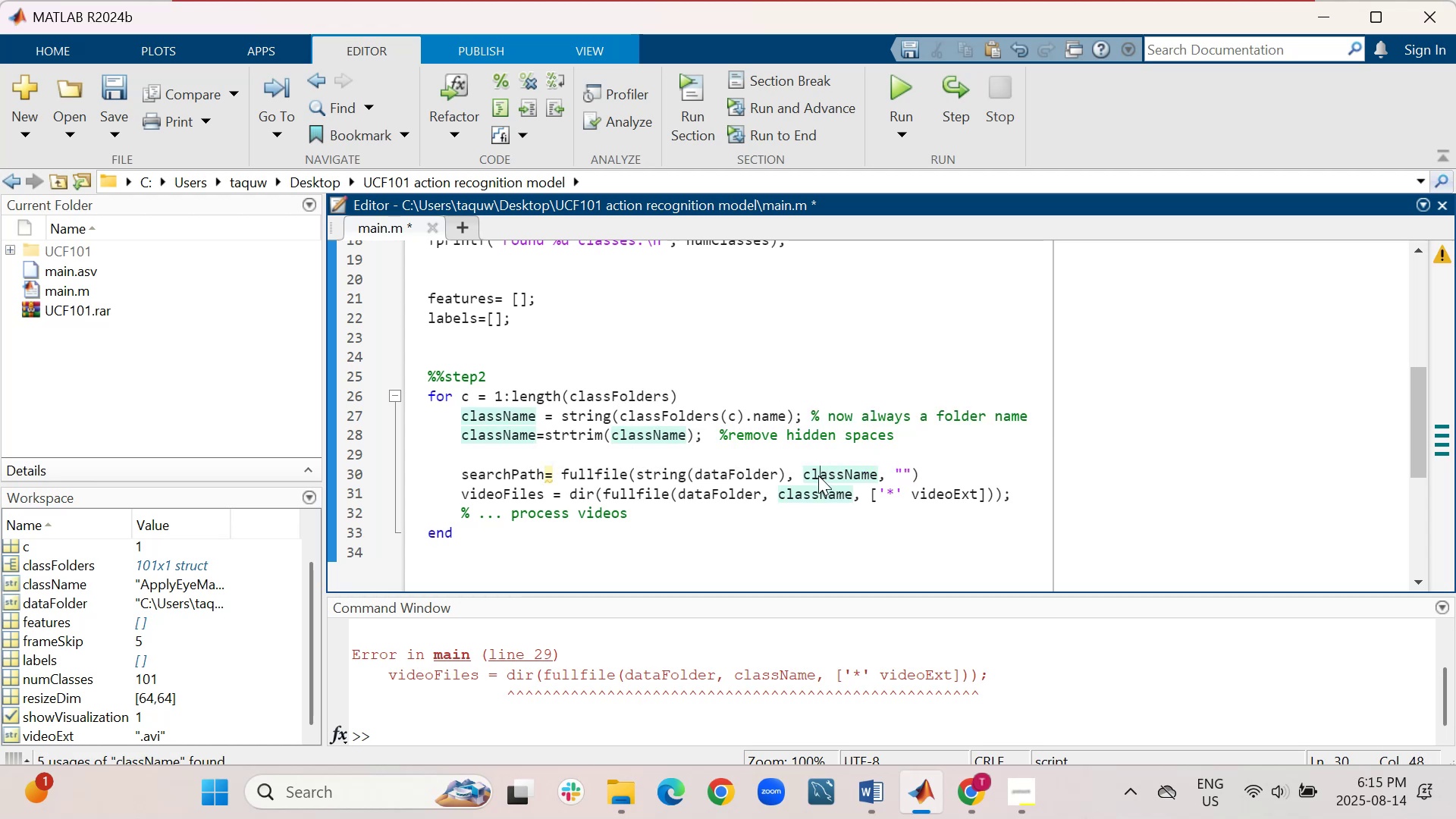 
key(Shift+8)
 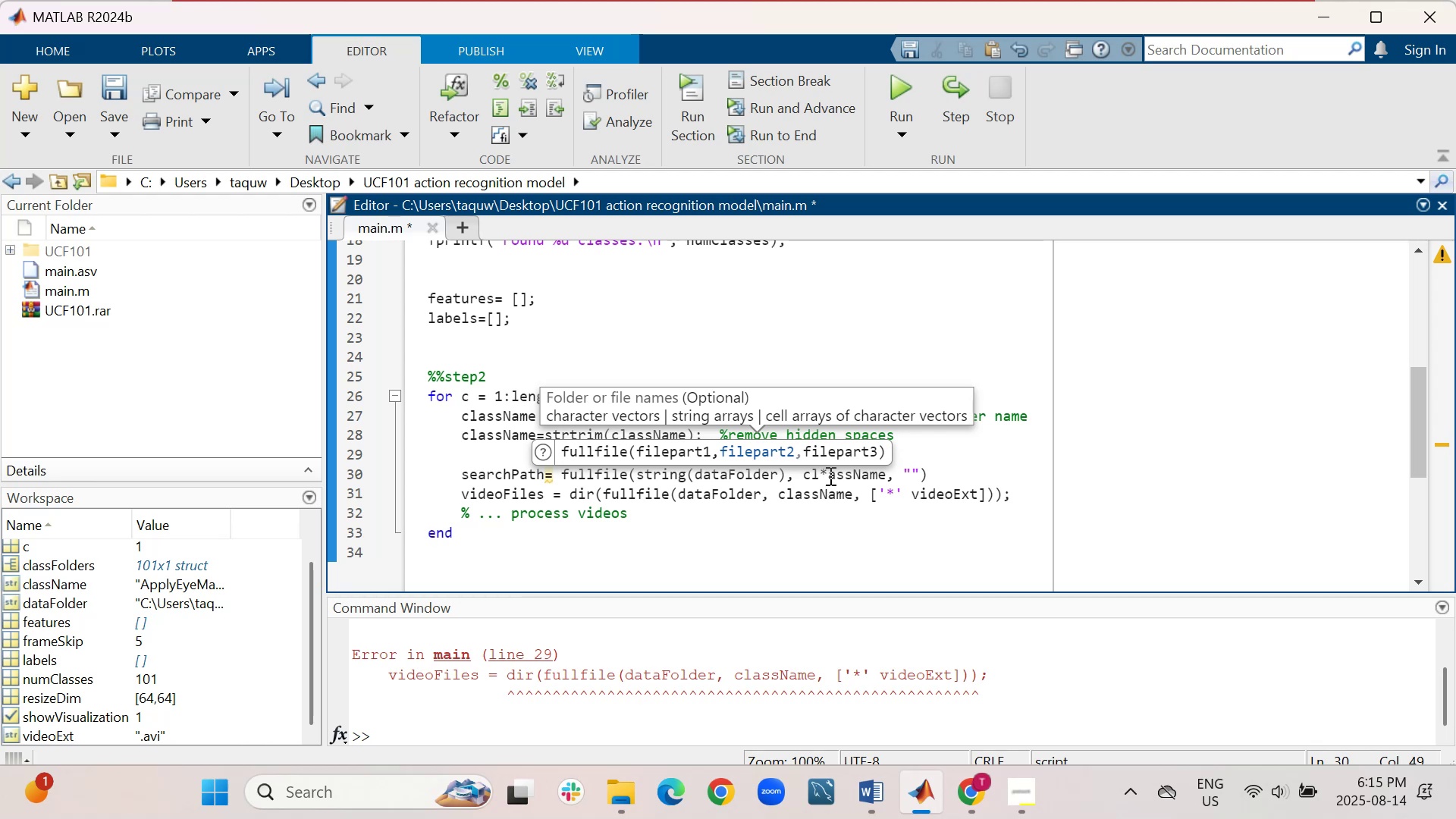 
wait(7.45)
 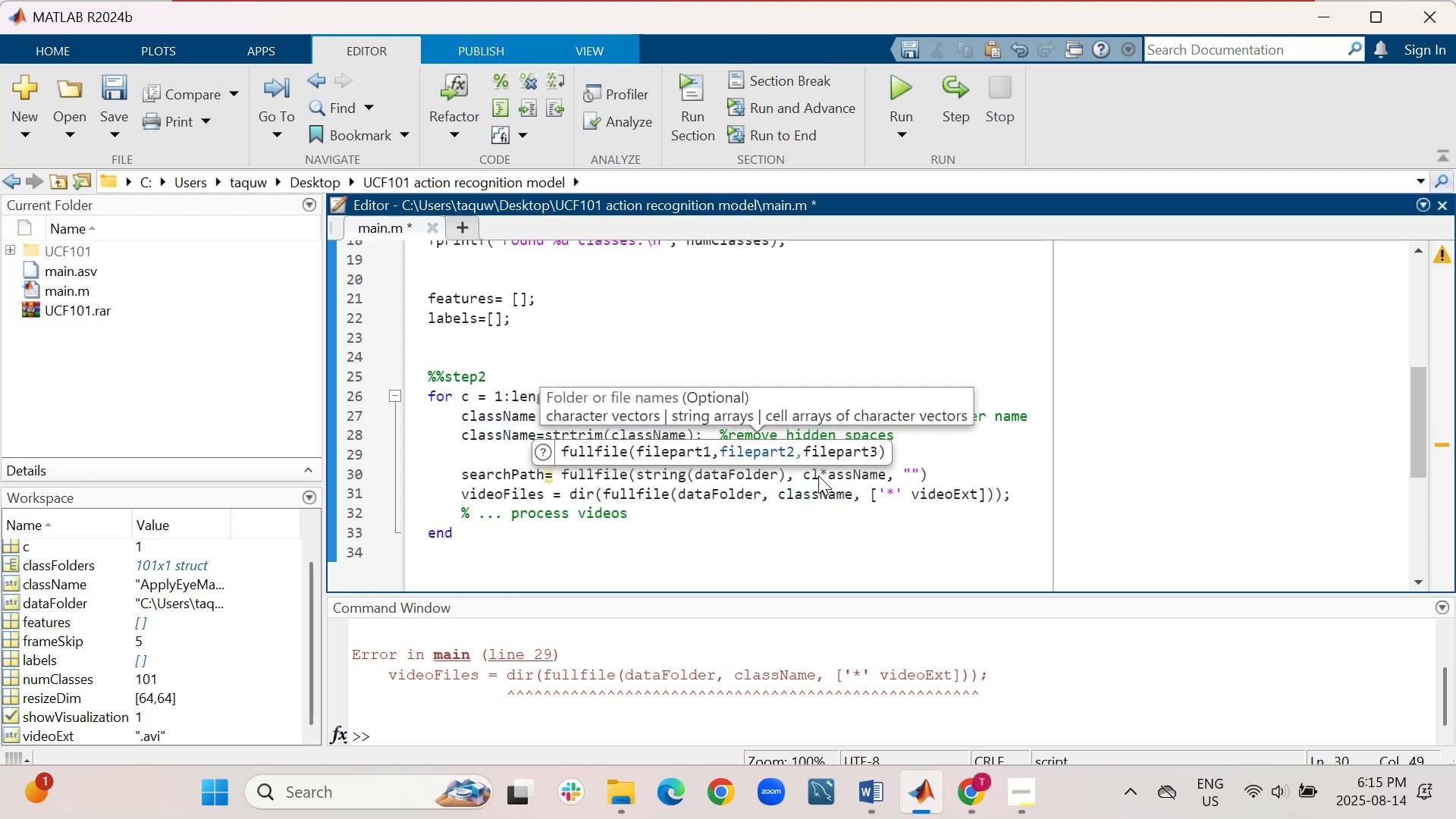 
key(Backspace)
 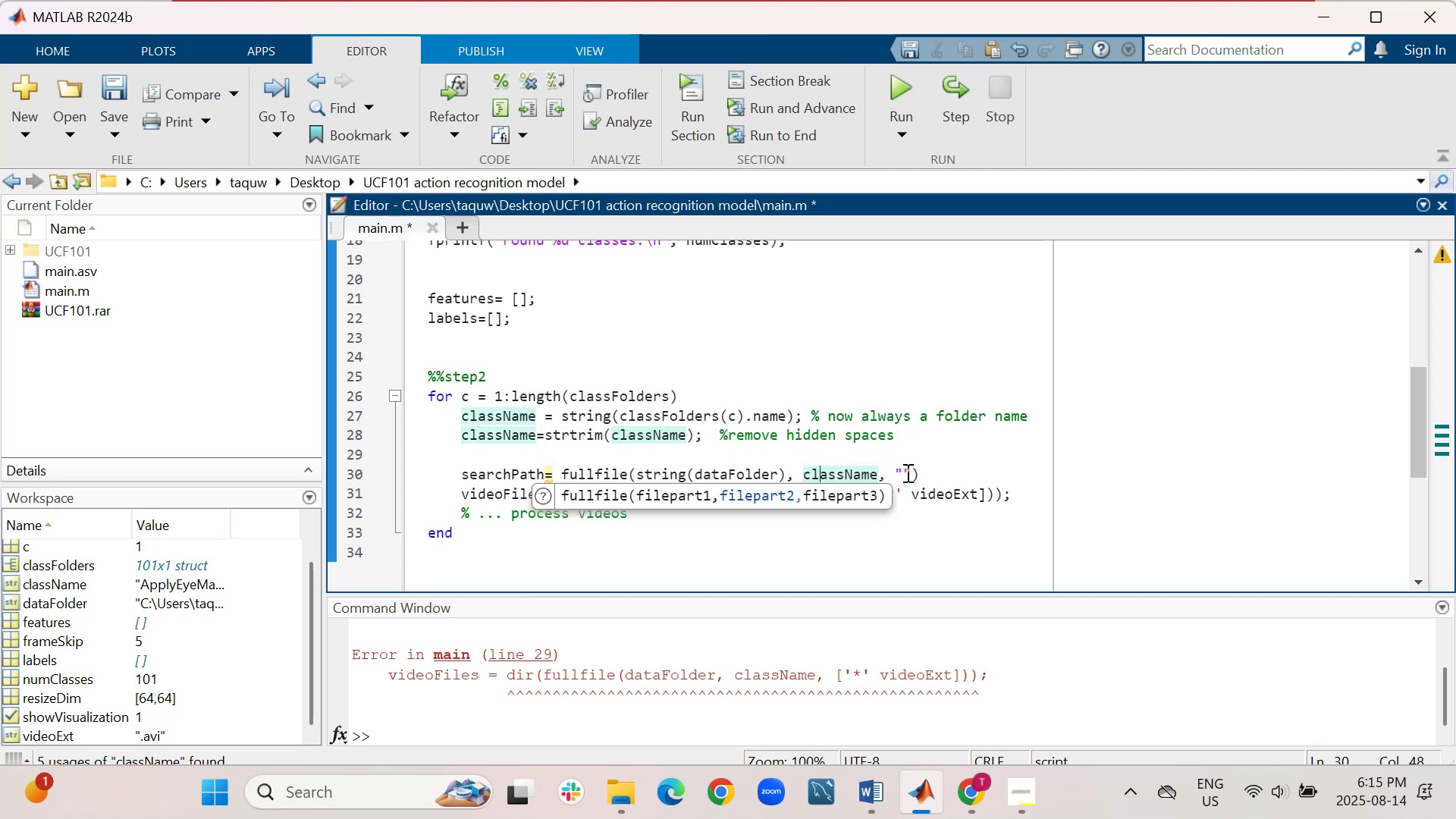 
left_click([902, 470])
 